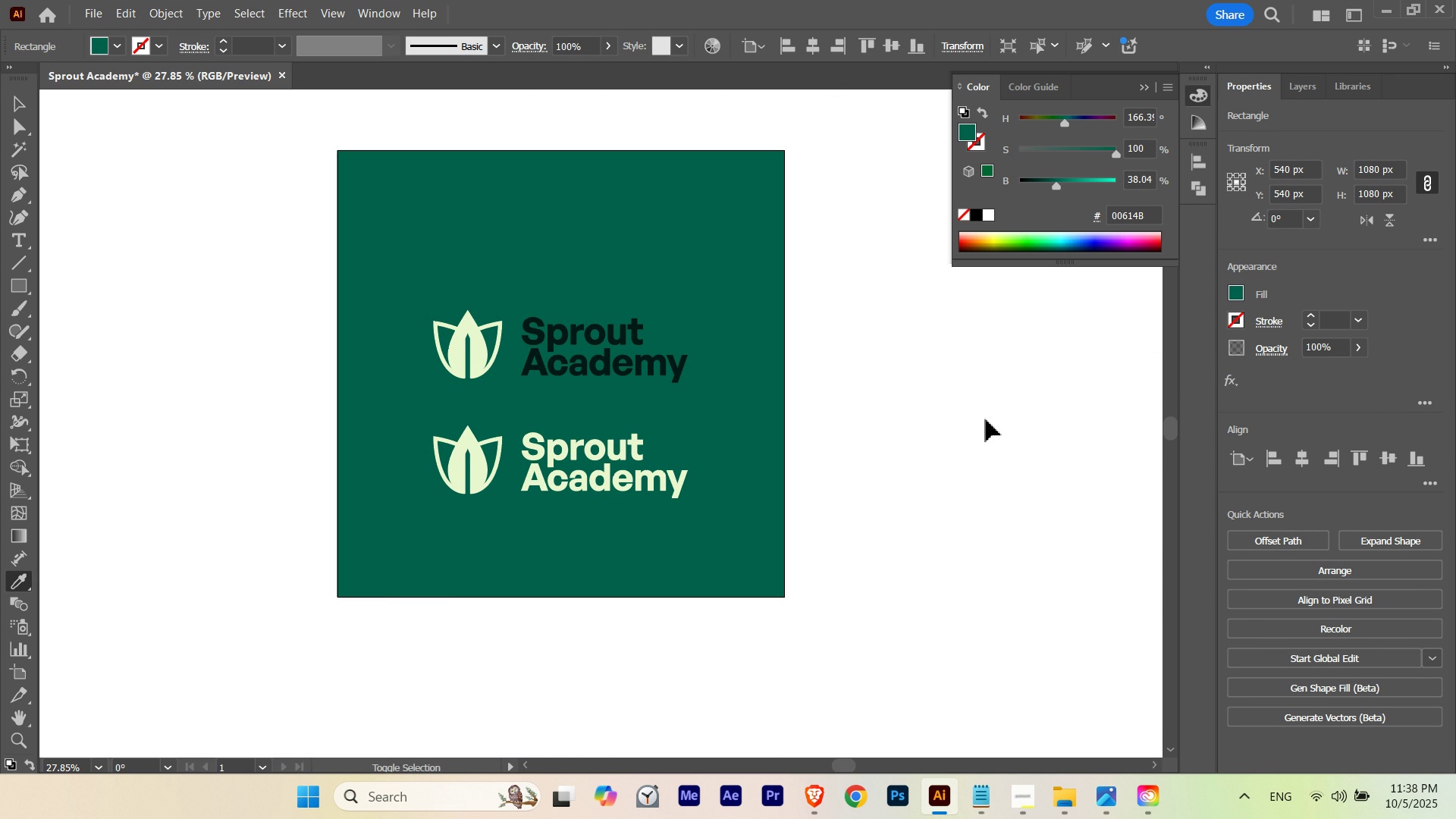 
key(Control+Shift+Z)
 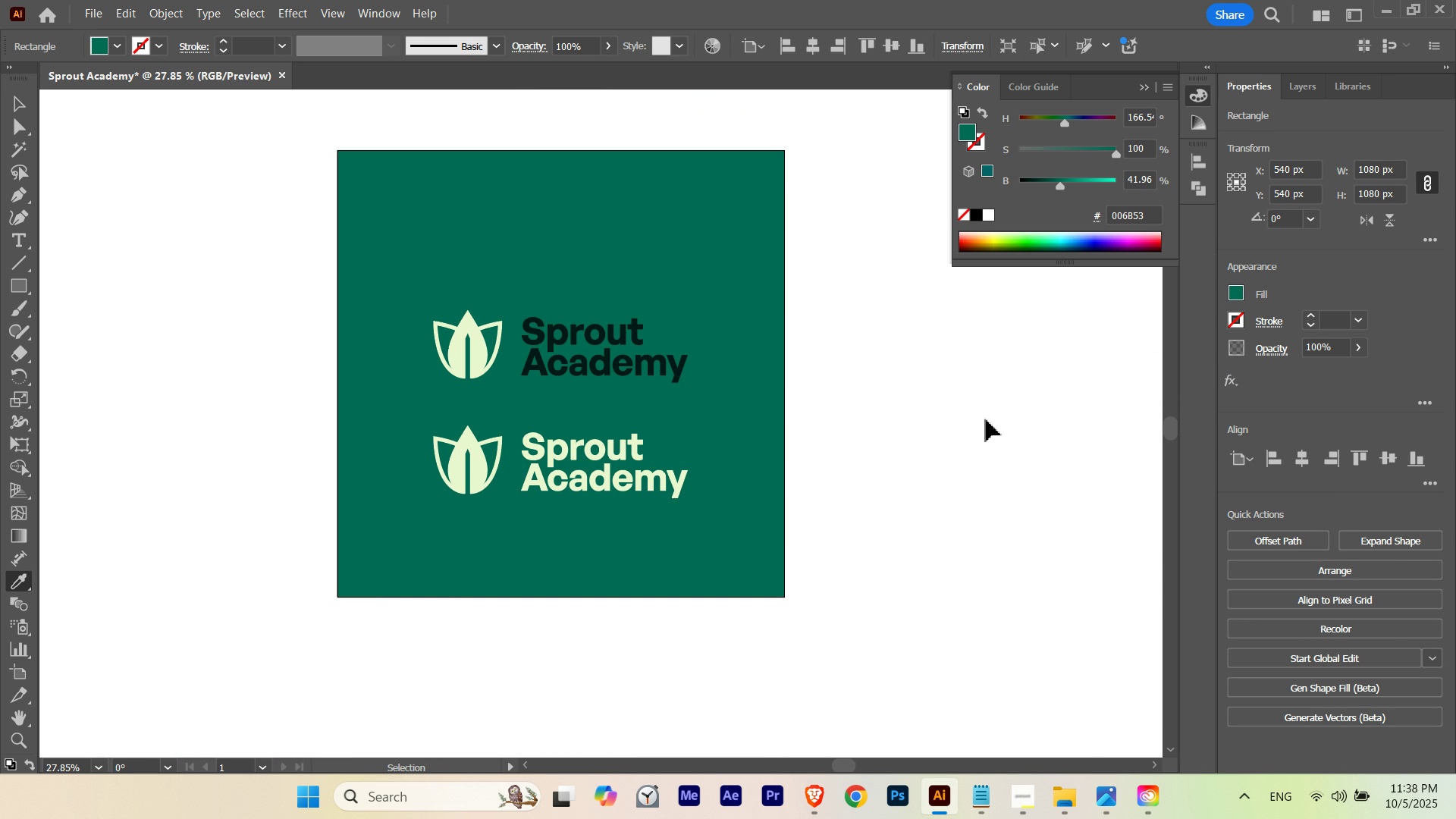 
wait(8.84)
 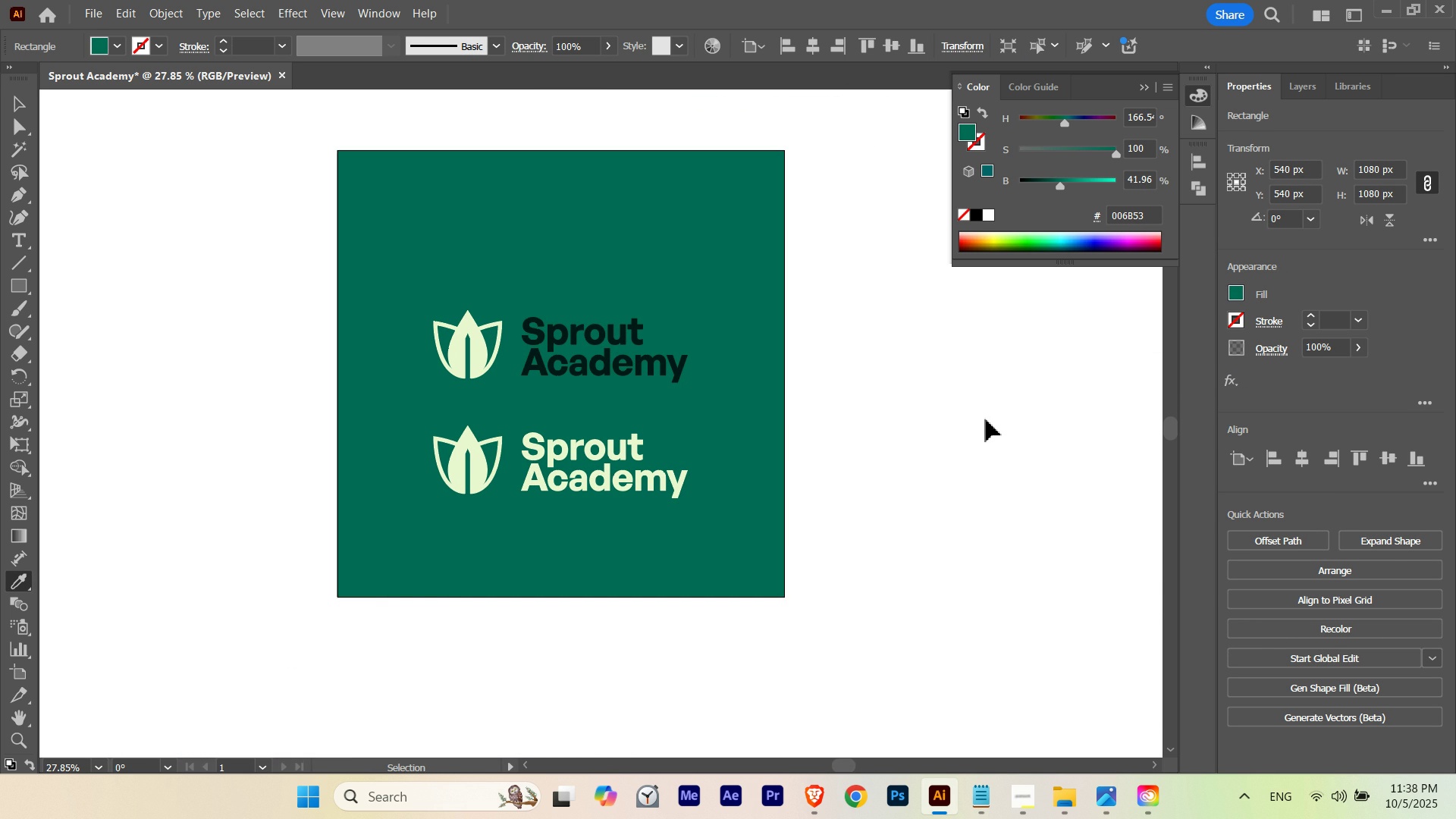 
key(Control+Z)
 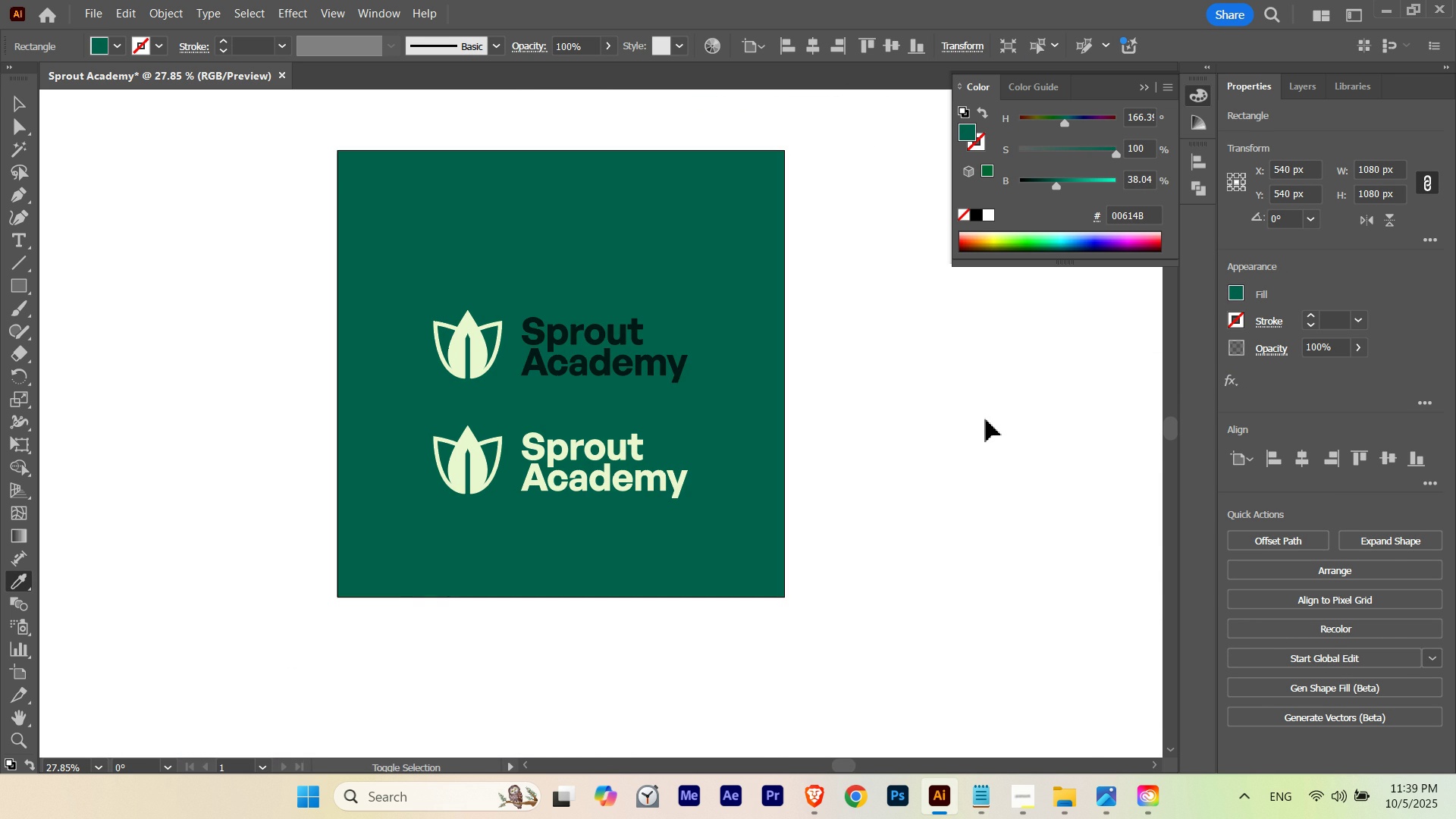 
key(Control+Shift+Z)
 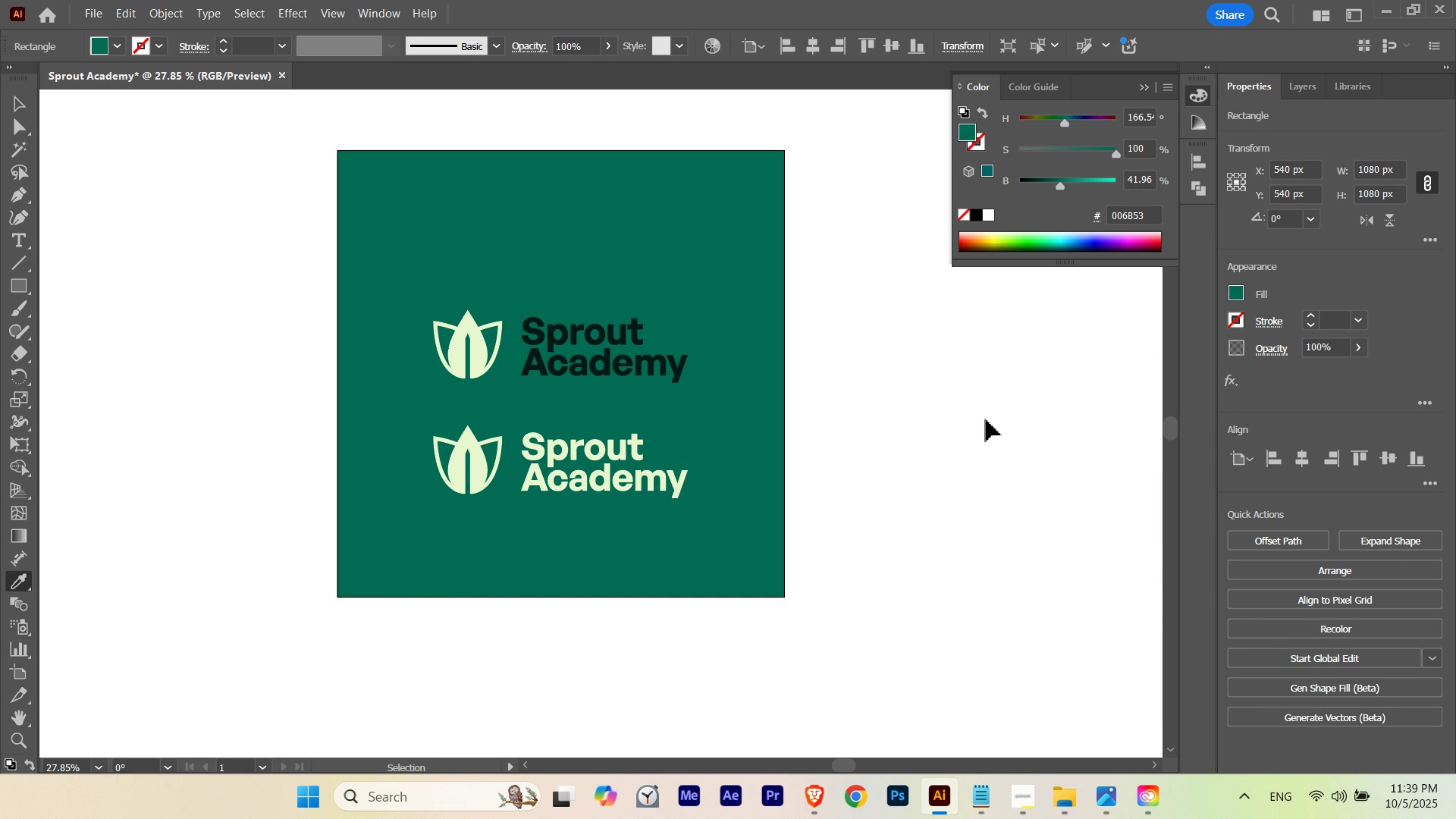 
key(Control+Z)
 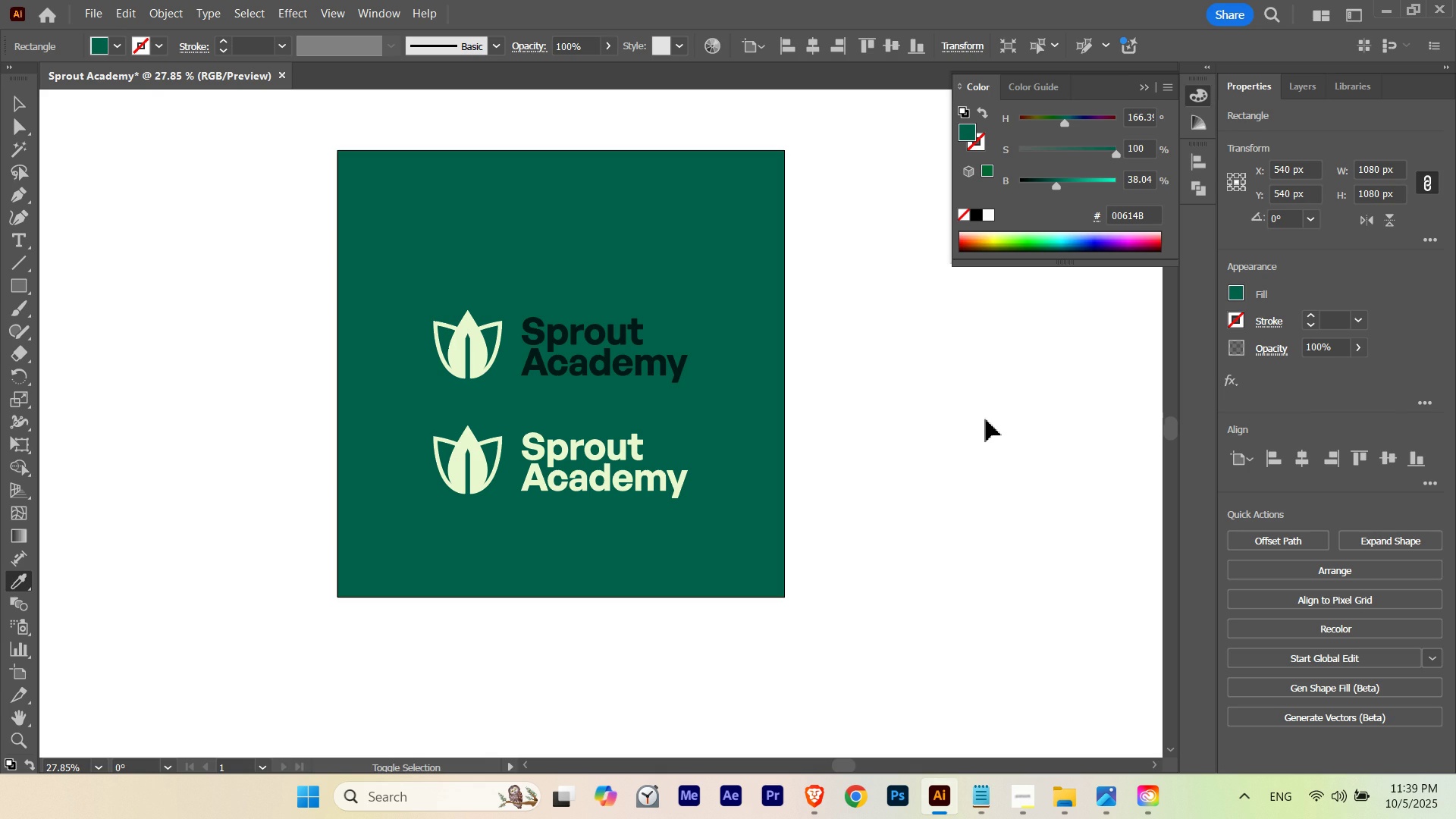 
key(Control+Shift+Z)
 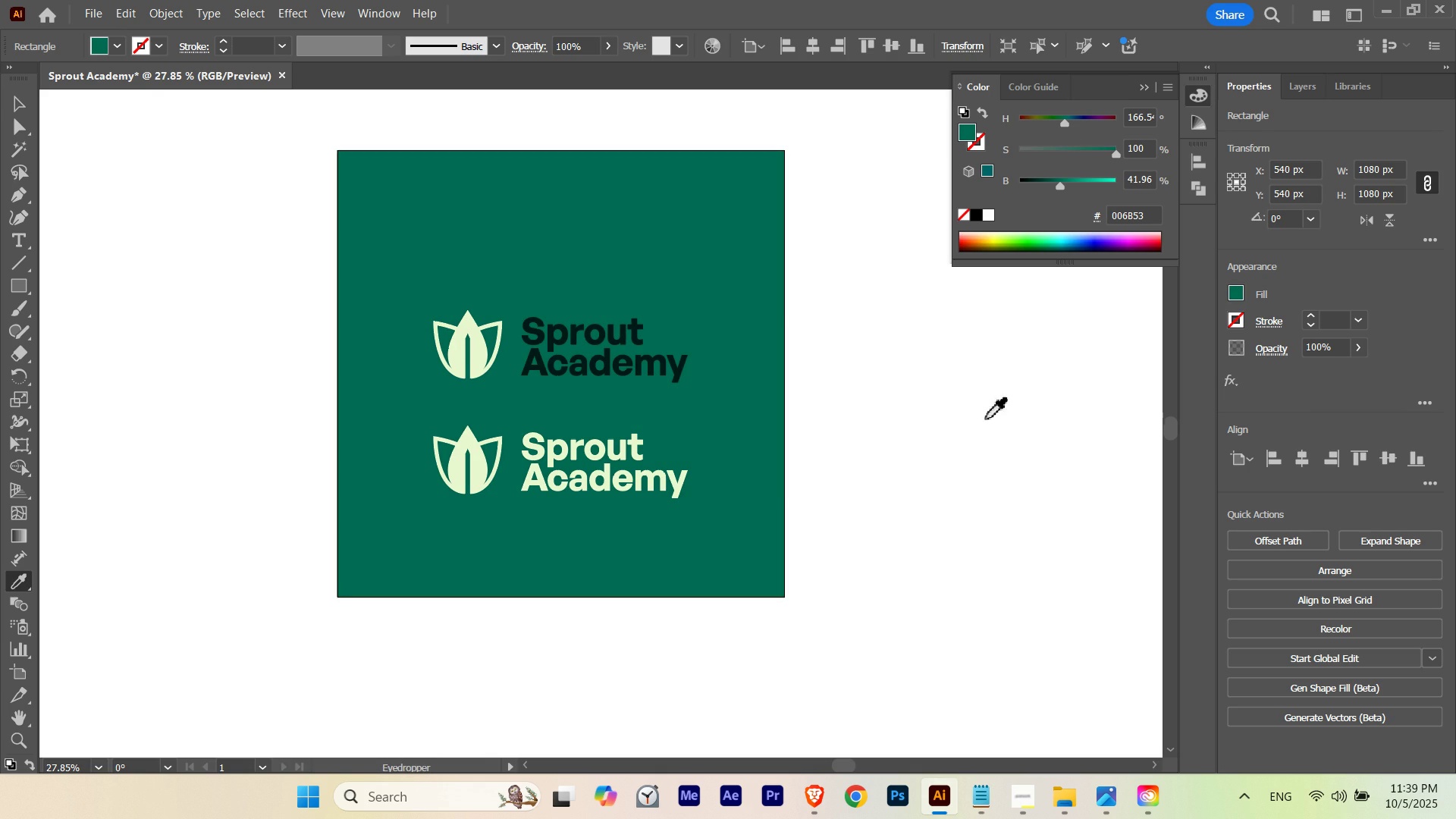 
key(V)
 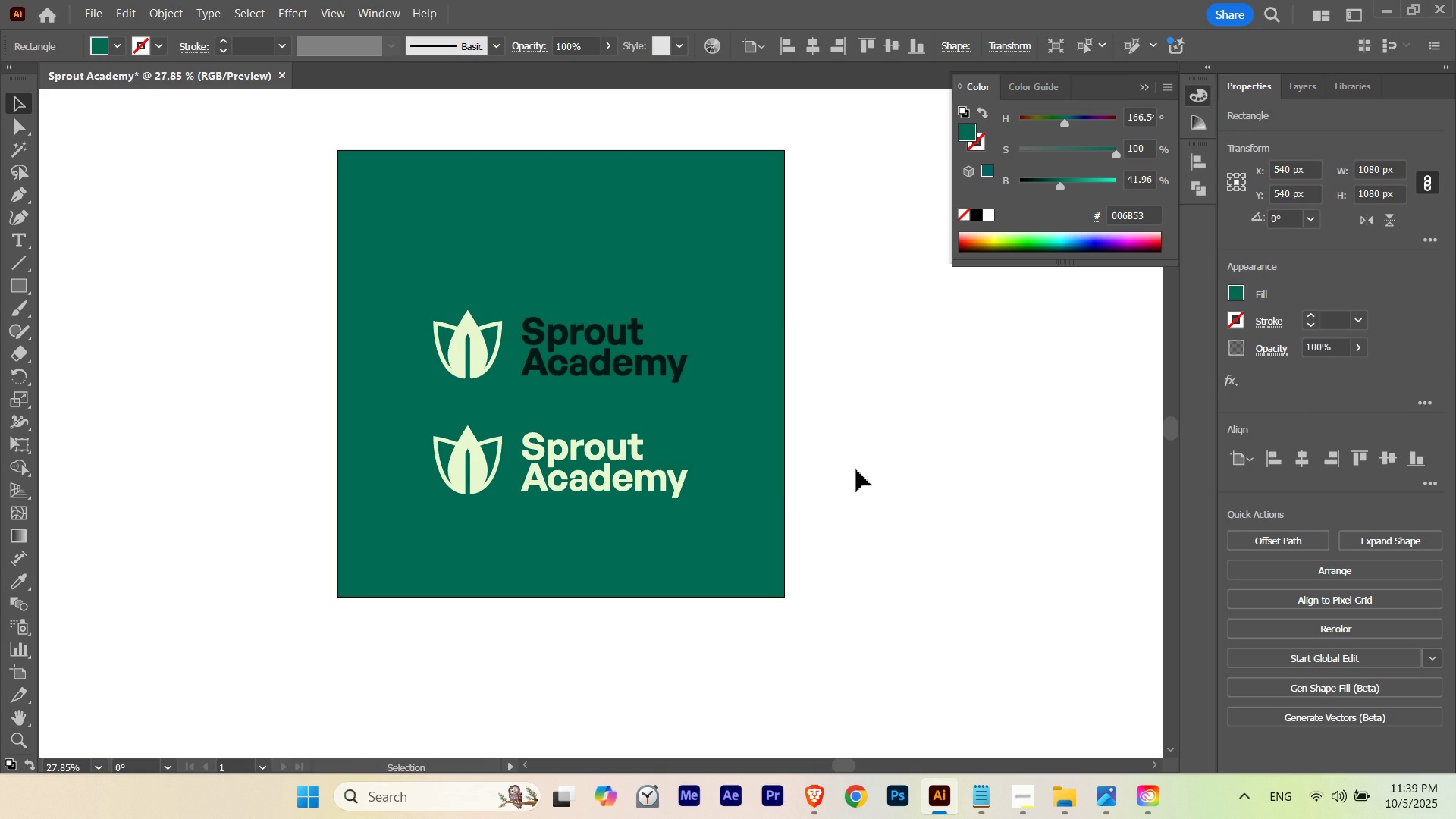 
left_click([858, 469])
 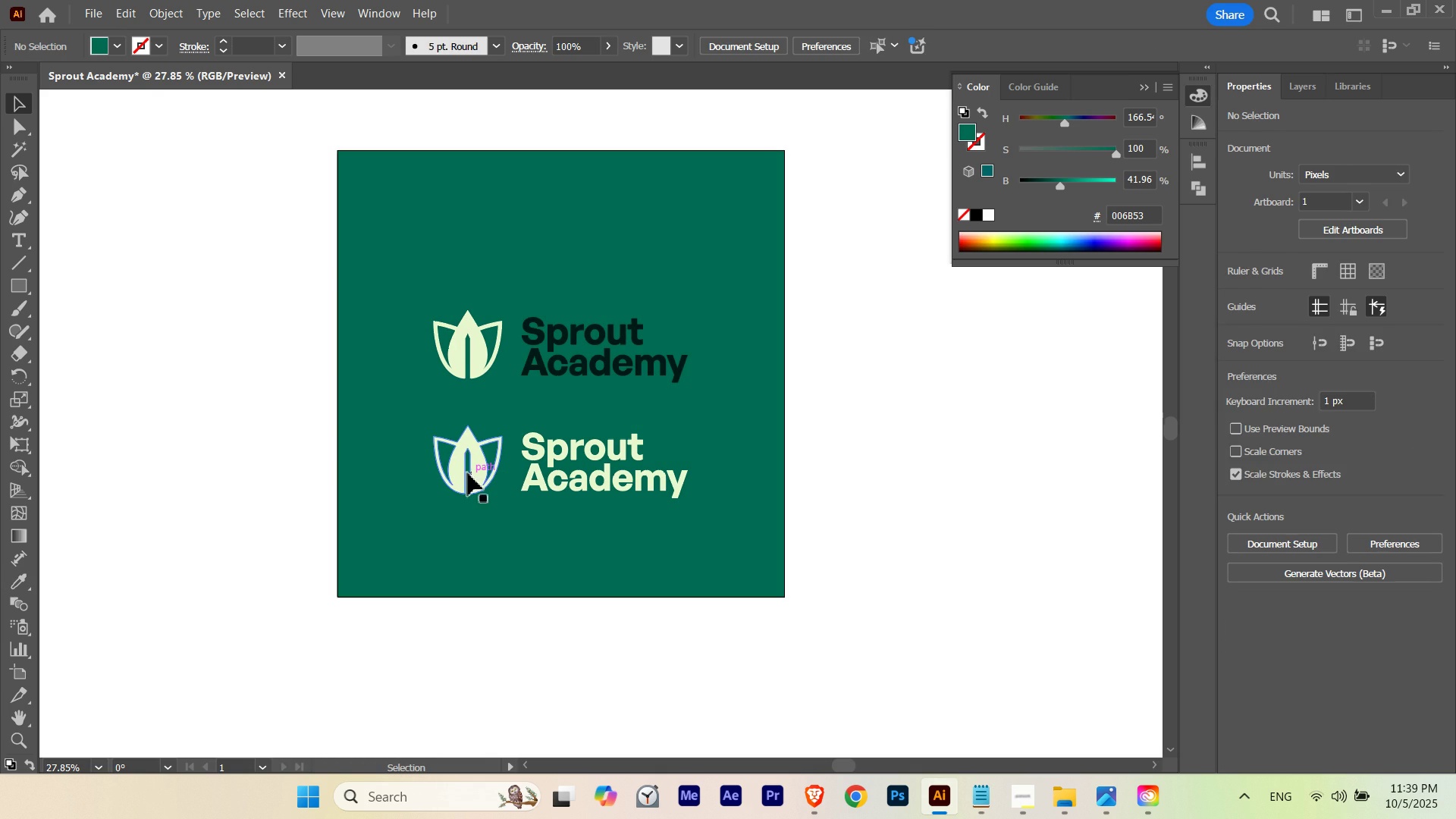 
left_click([468, 473])
 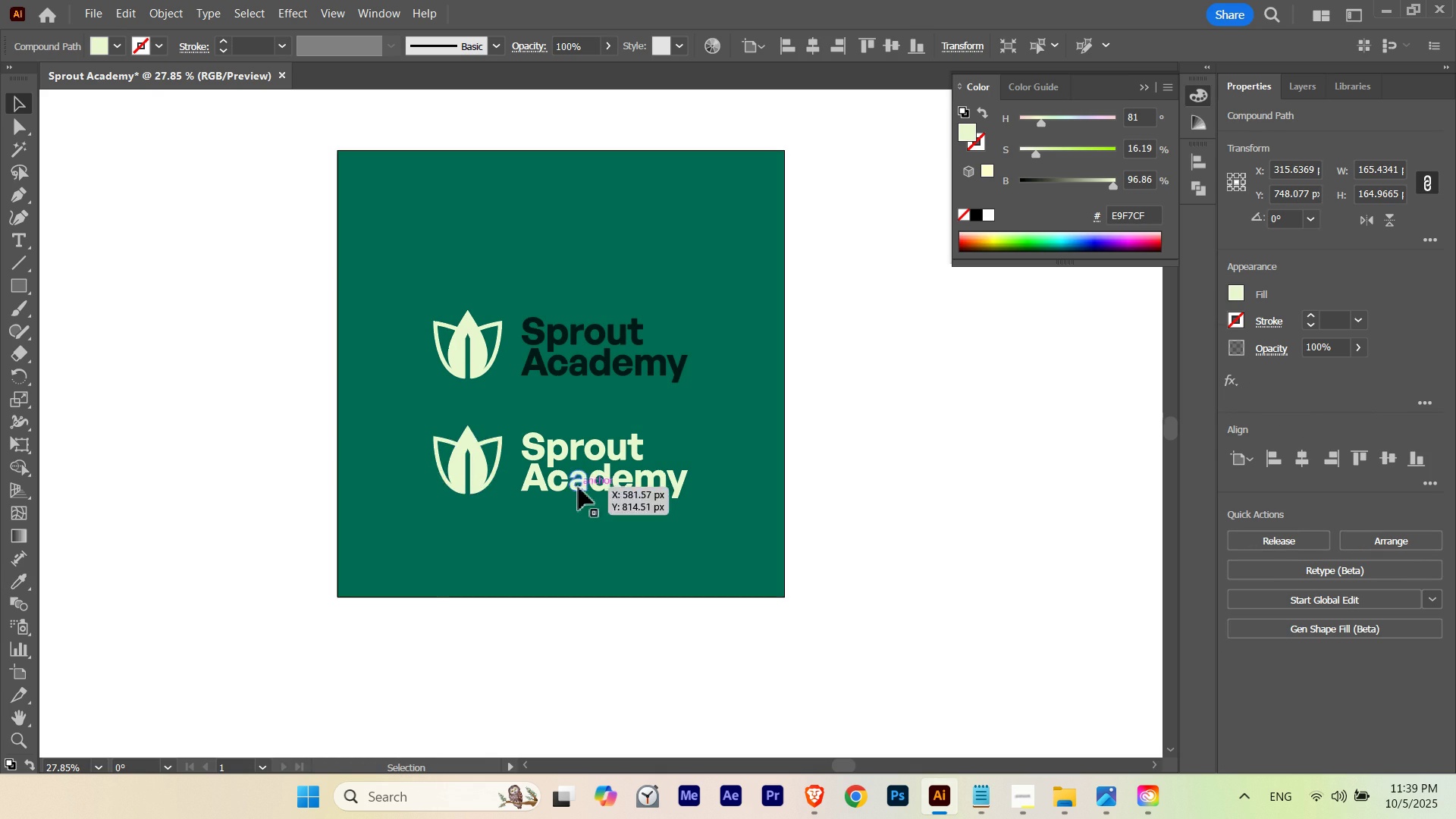 
key(Control+ControlLeft)
 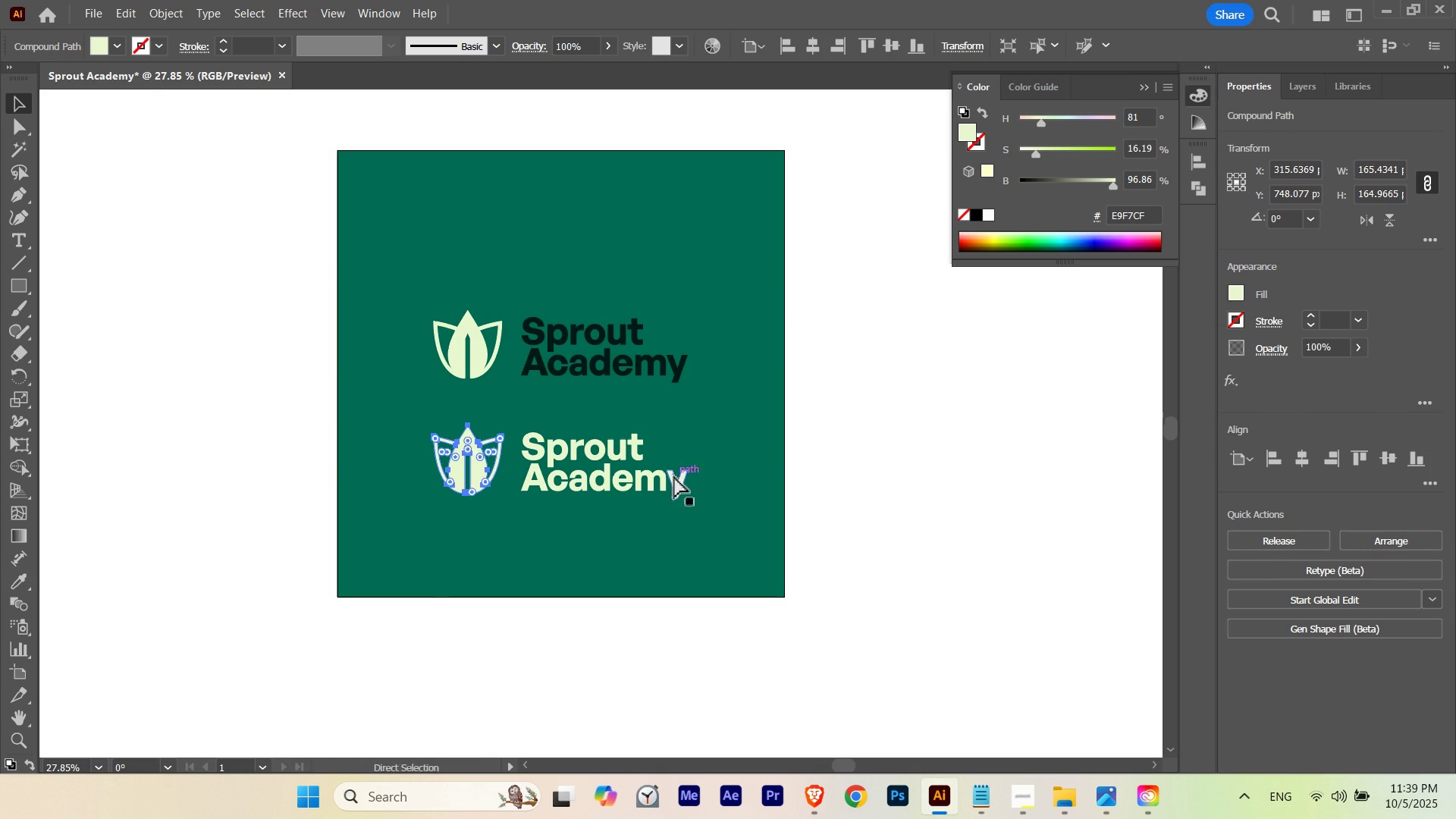 
key(Control+H)
 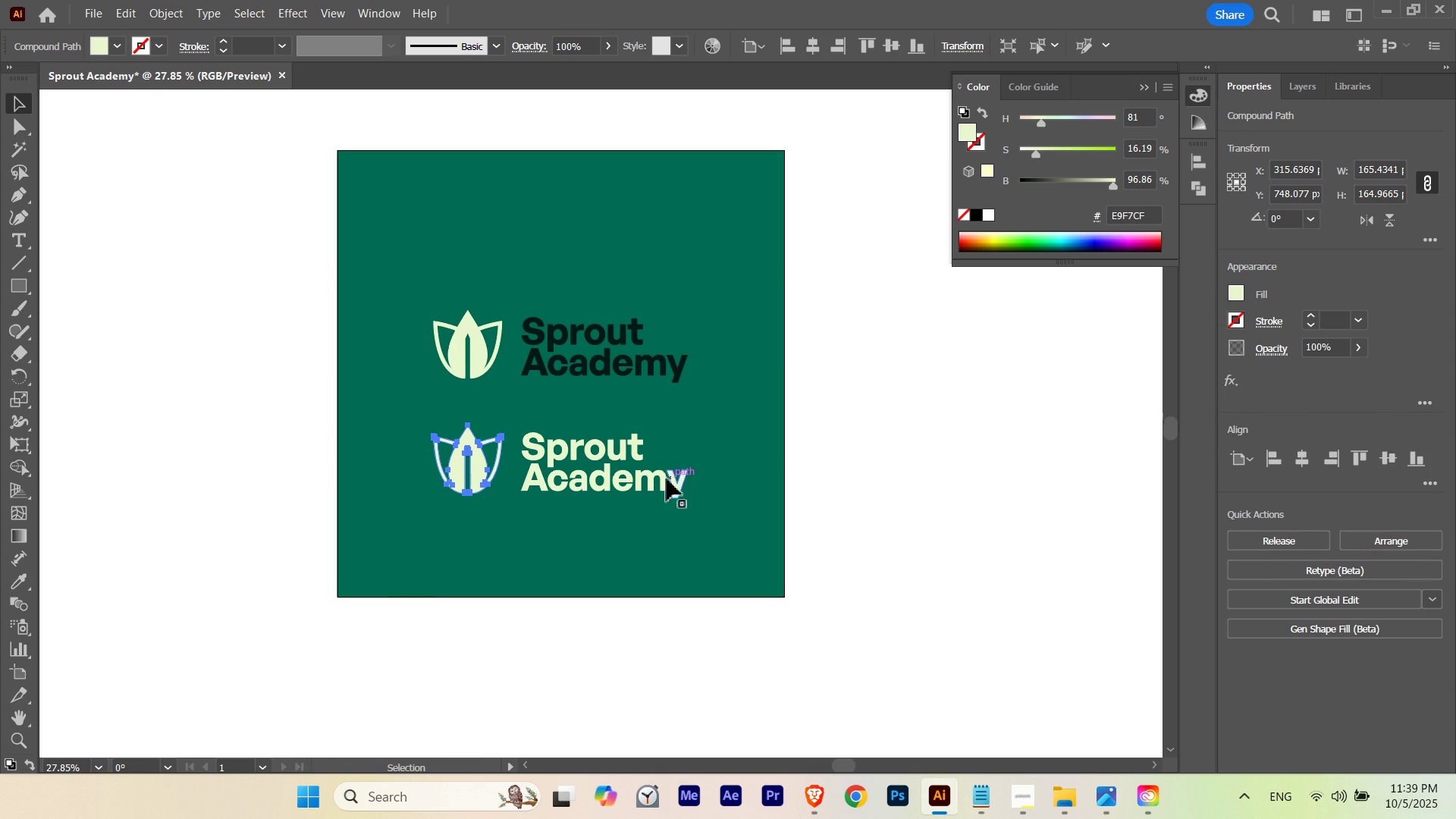 
hold_key(key=ShiftLeft, duration=0.79)
left_click([592, 481])
 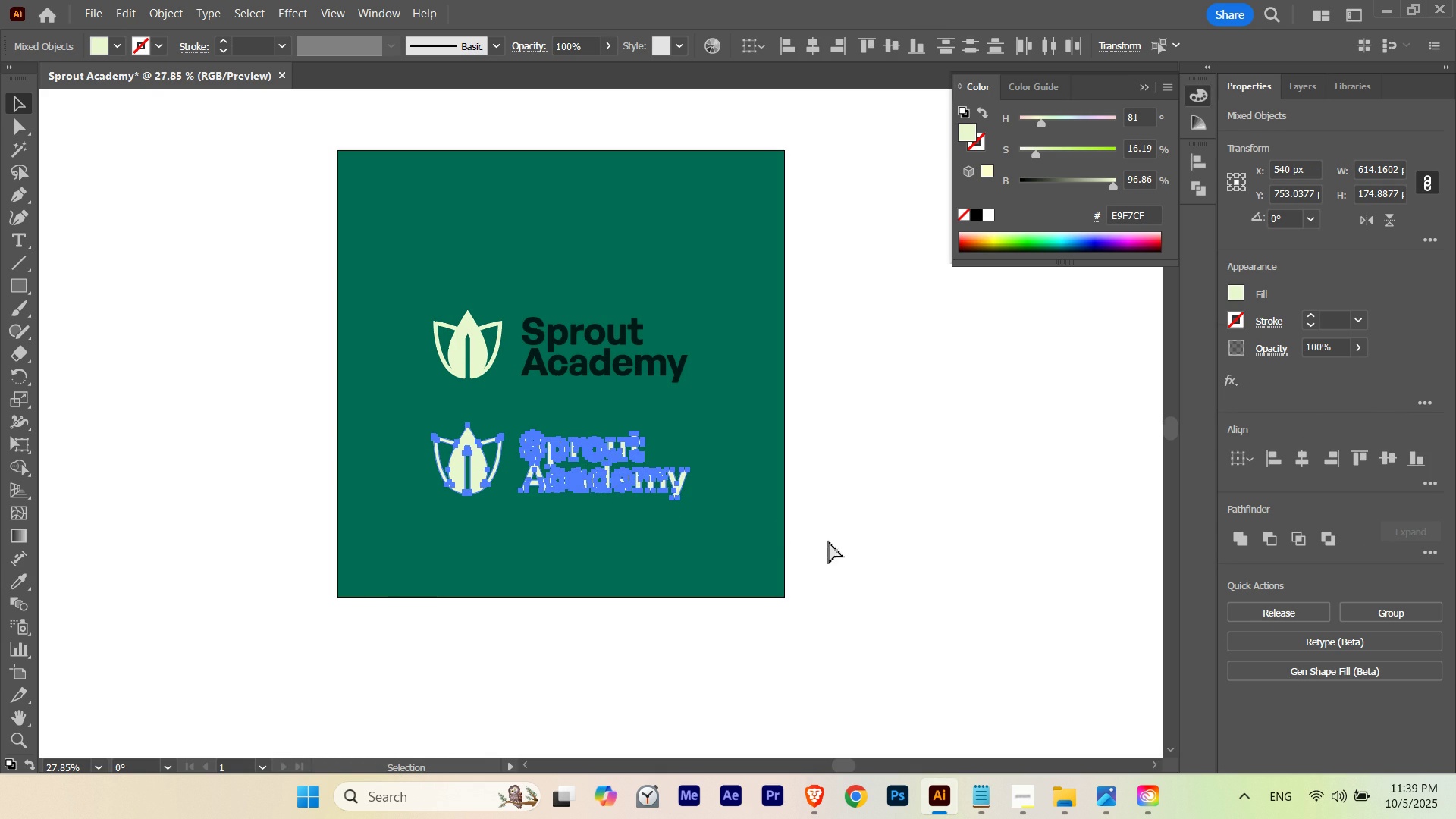 
key(Control+ControlLeft)
 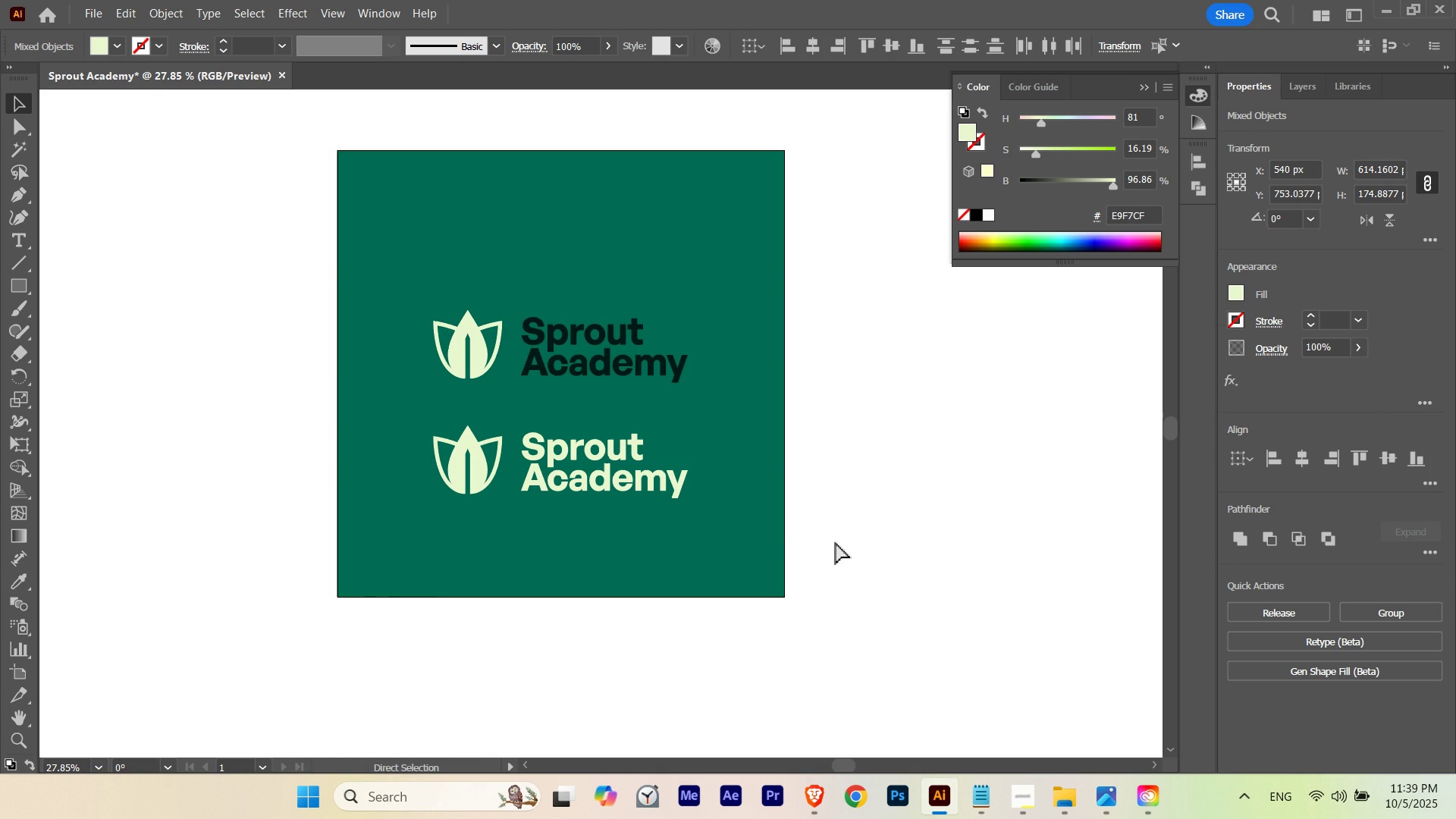 
key(Control+H)
 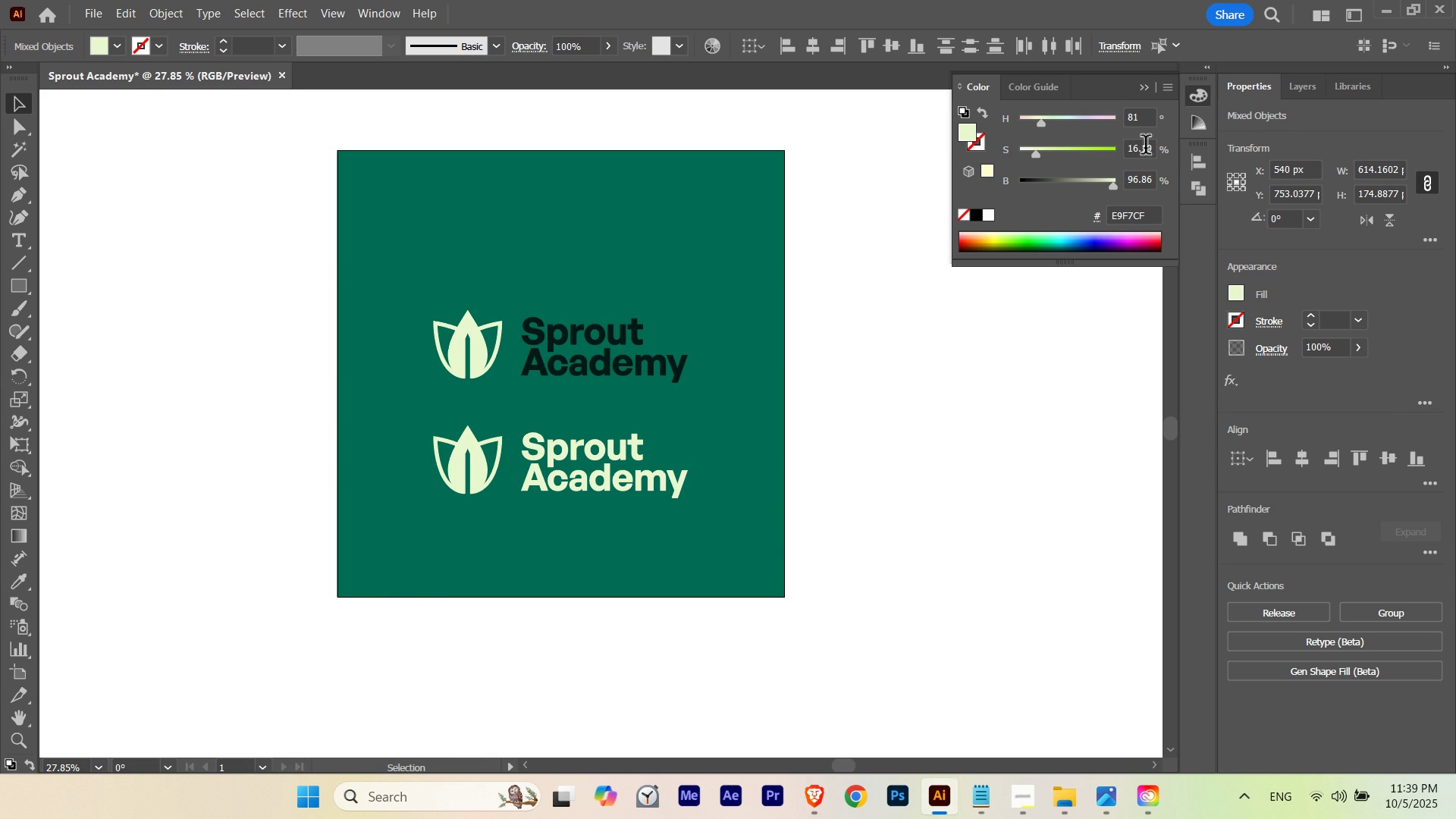 
scroll: coordinate [1146, 148], scroll_direction: down, amount: 6.0
 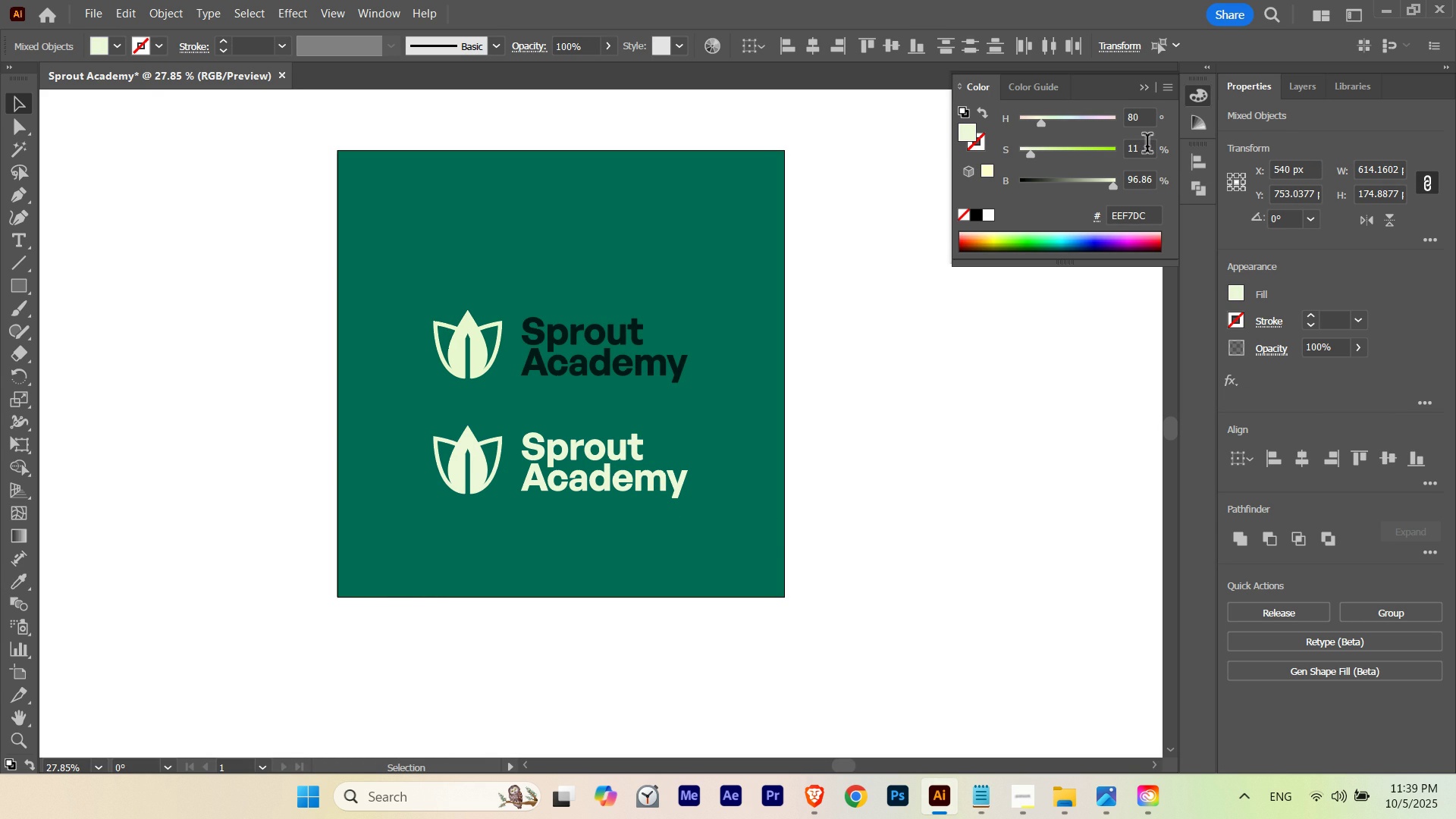 
scroll: coordinate [1150, 183], scroll_direction: up, amount: 4.0
 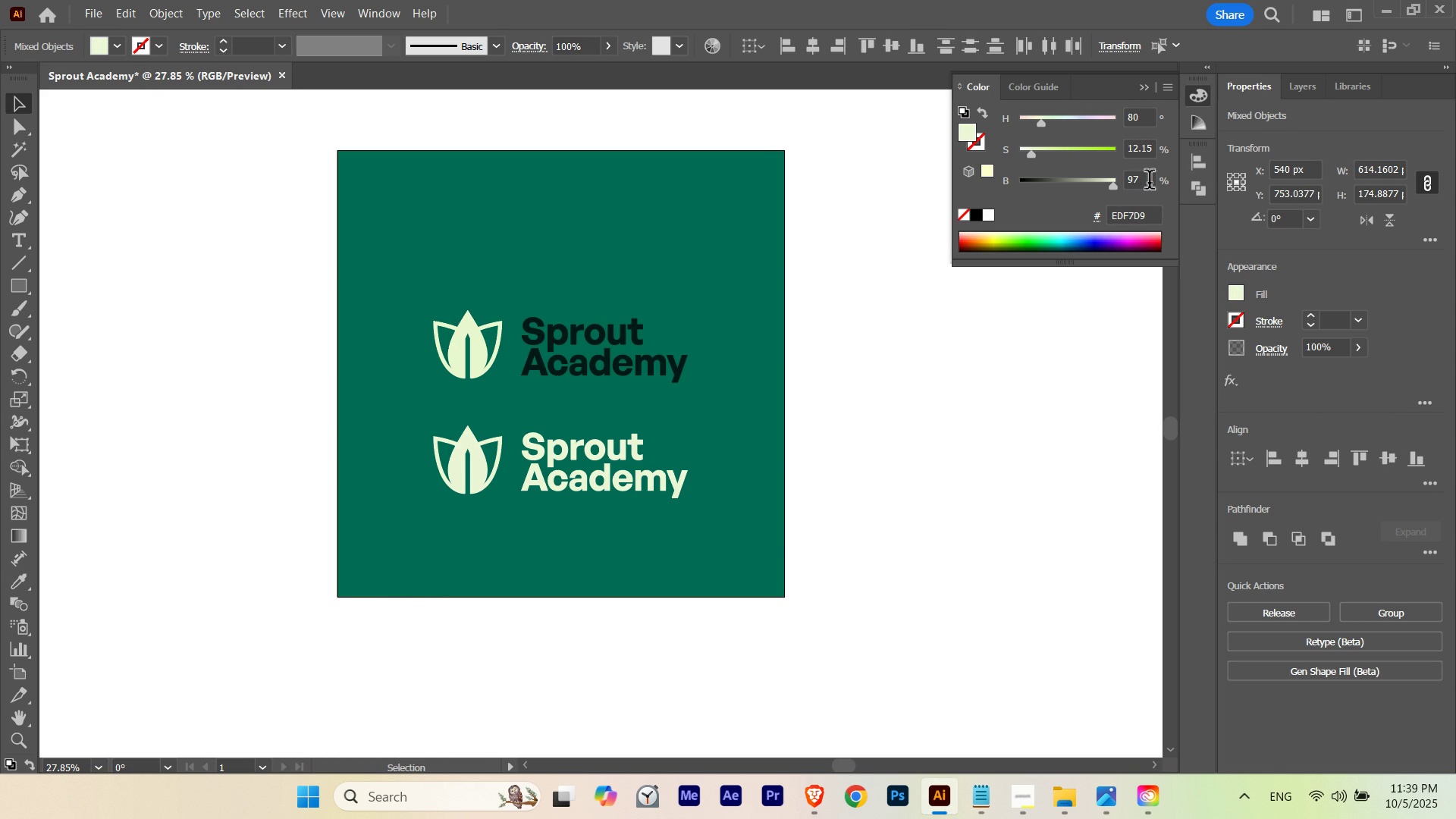 
scroll: coordinate [1150, 183], scroll_direction: none, amount: 0.0
 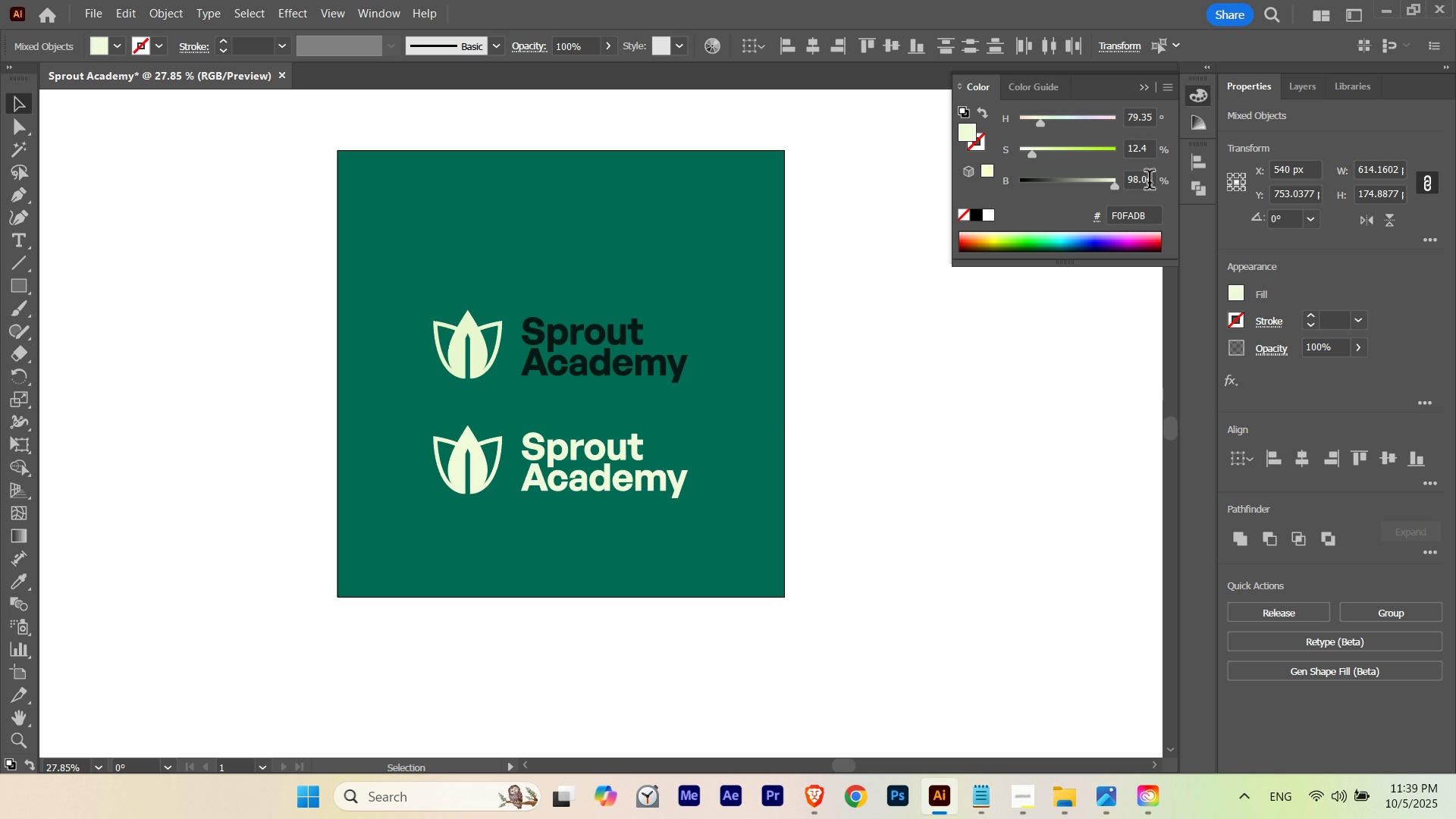 
scroll: coordinate [1150, 183], scroll_direction: down, amount: 1.0
 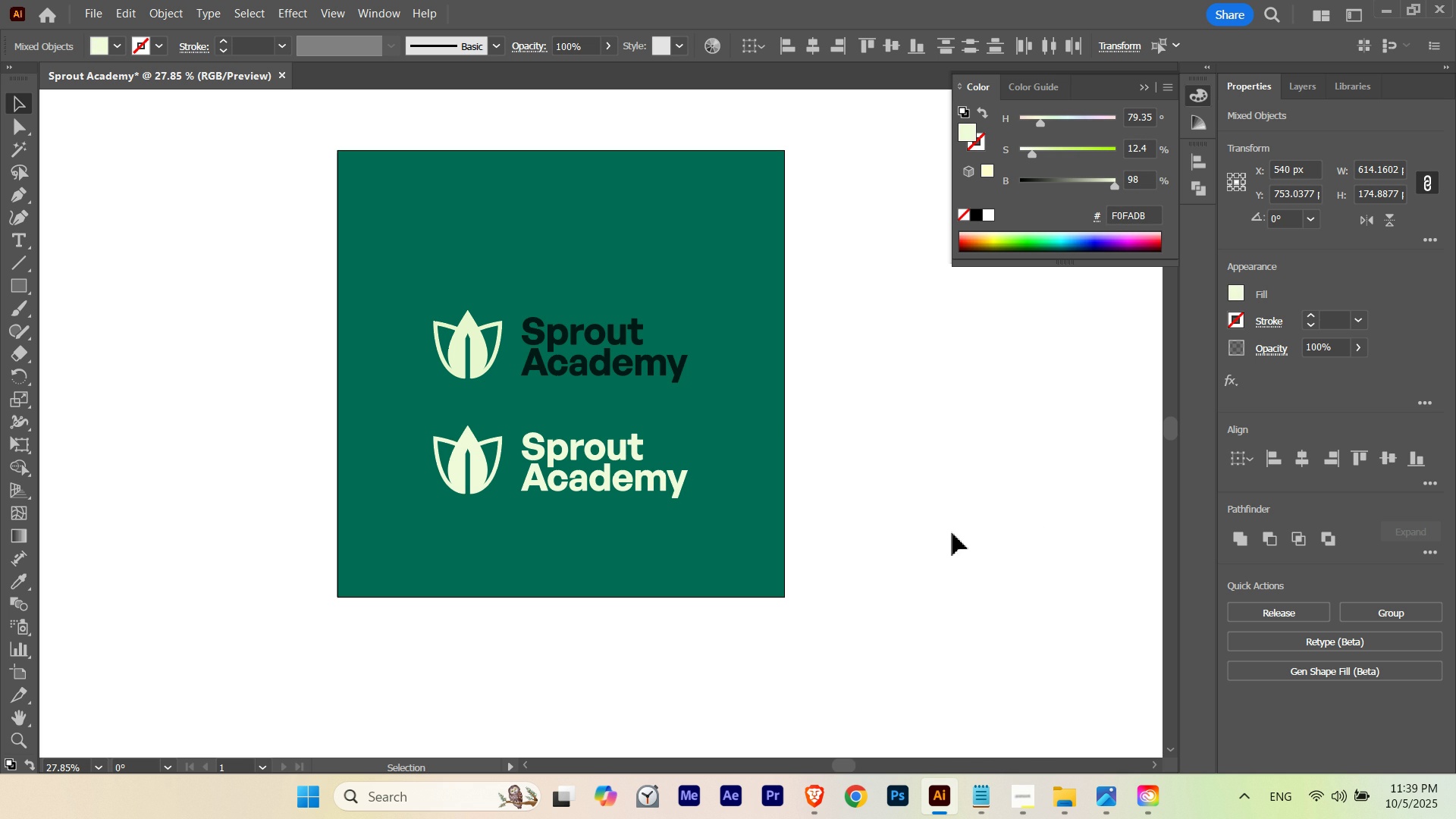 
left_click([943, 535])
 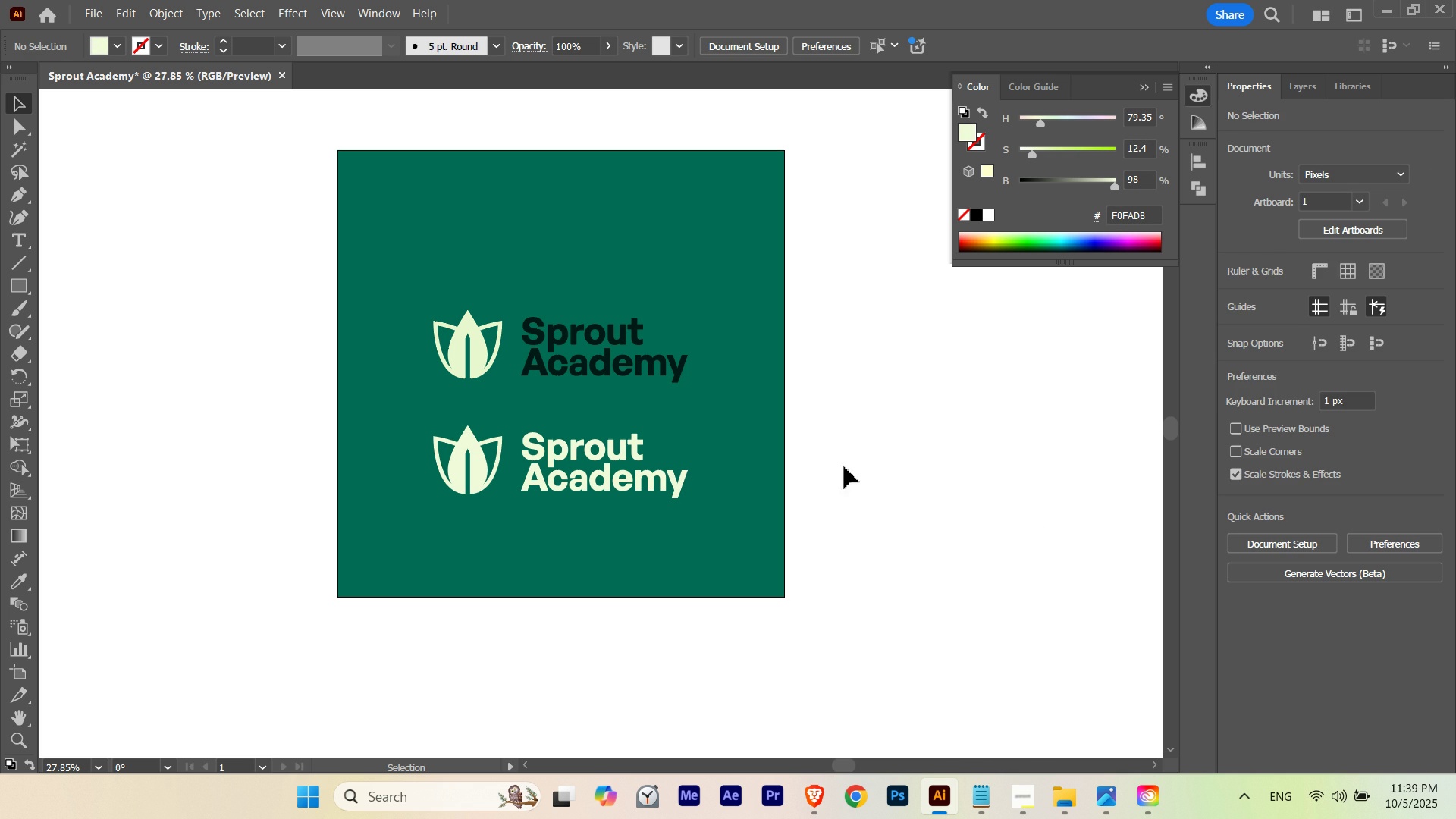 
hold_key(key=Space, duration=0.71)
 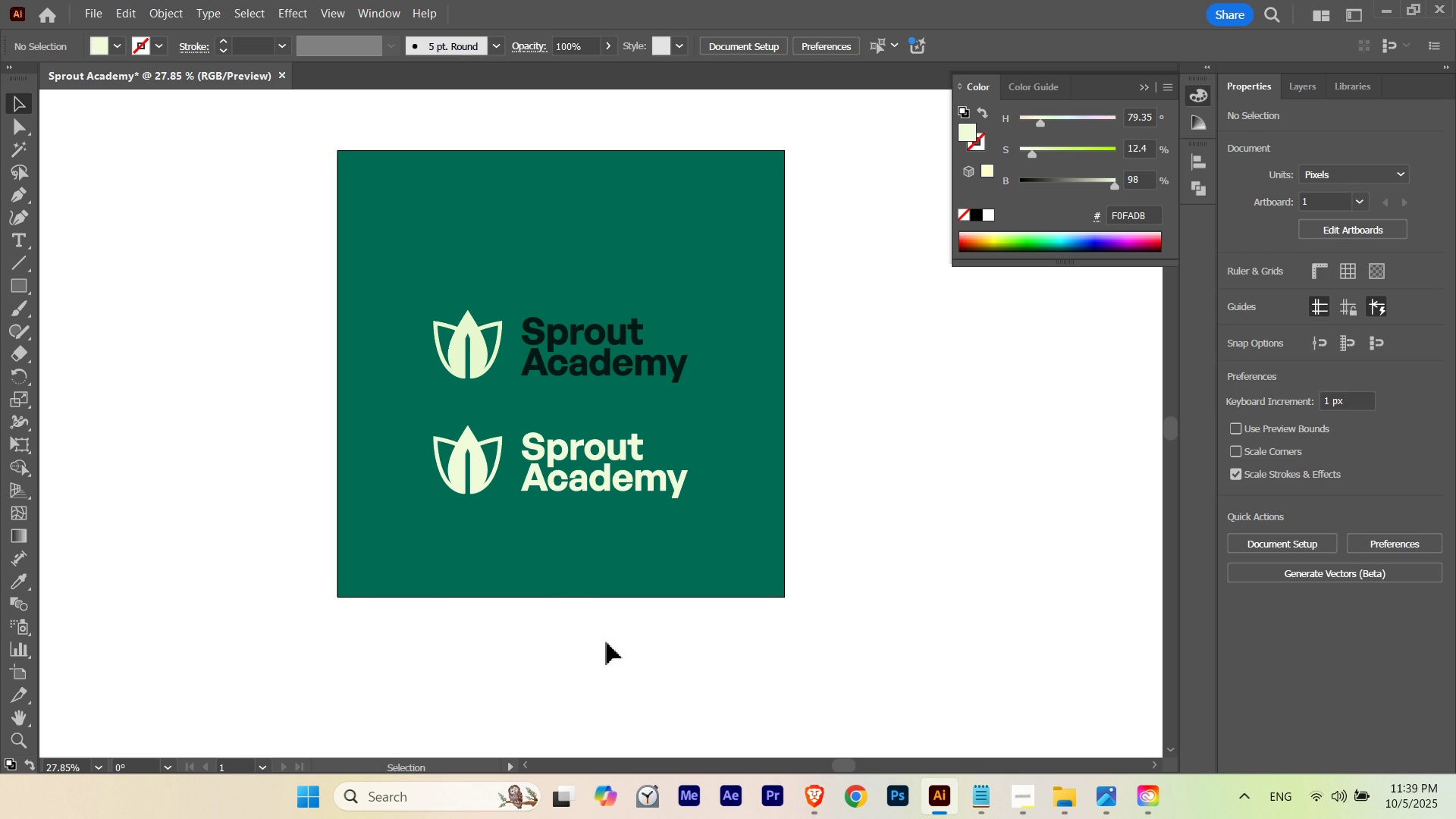 
left_click([608, 642])
 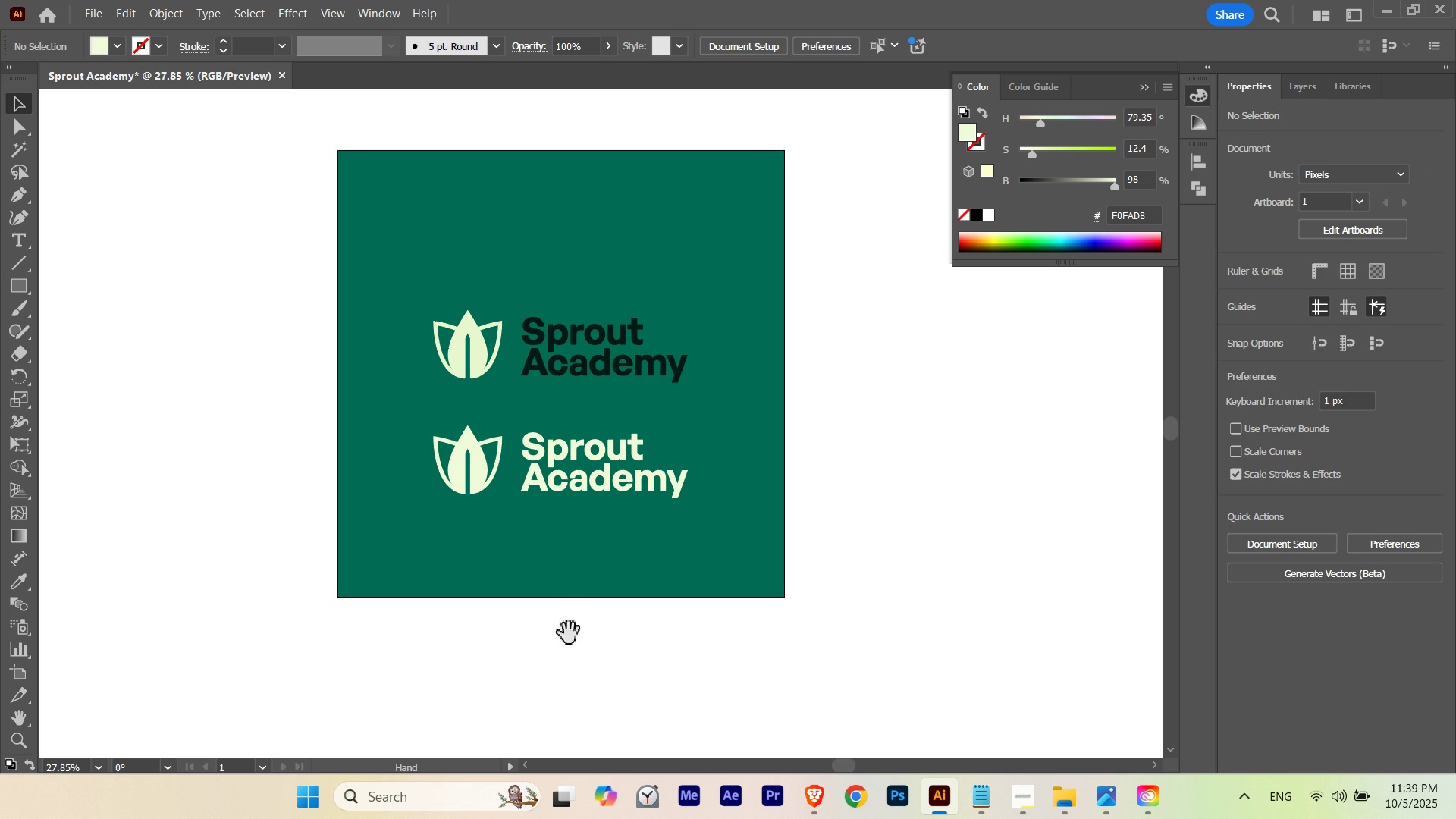 
hold_key(key=Space, duration=1.31)
 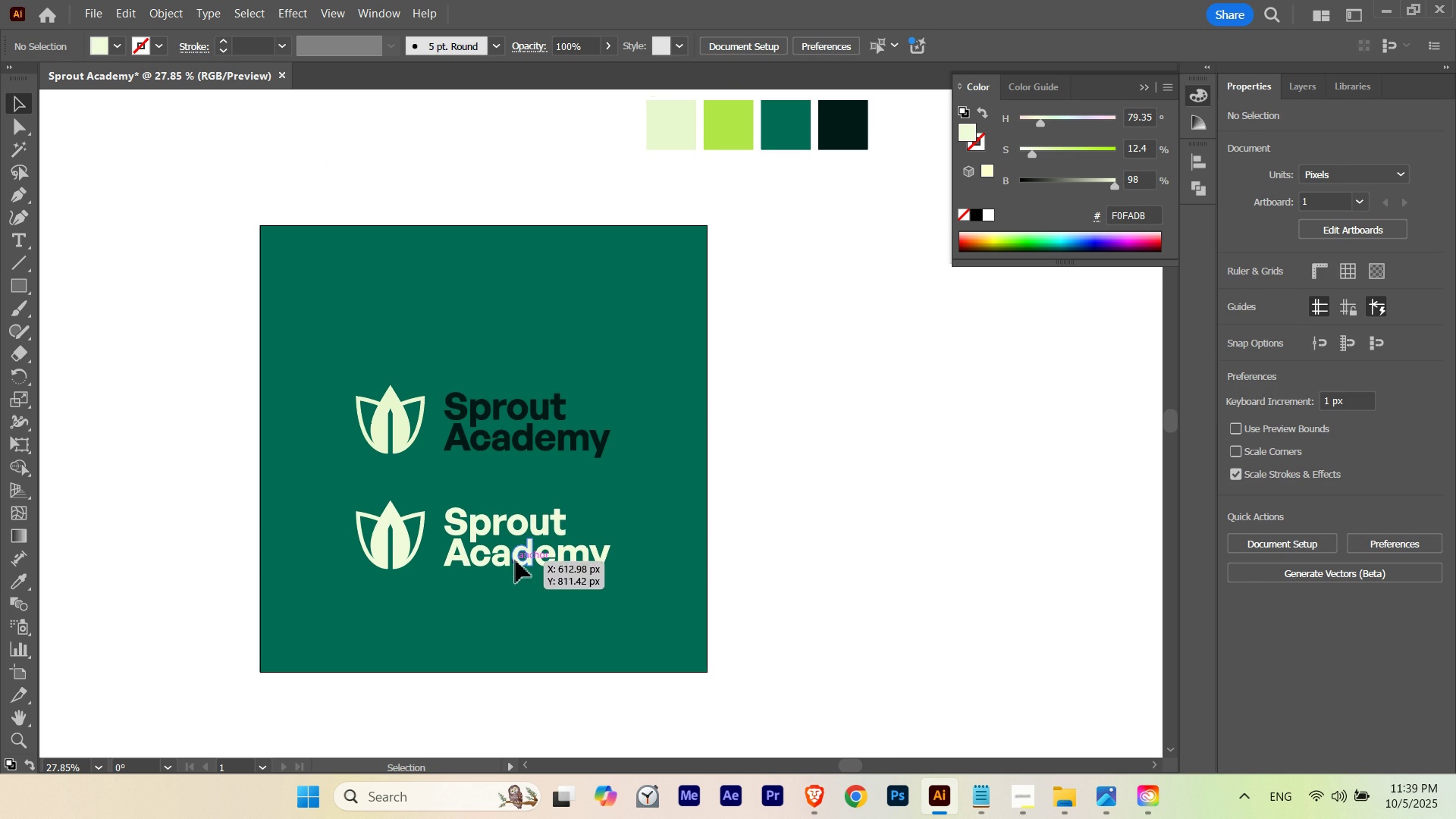 
left_click_drag(start_coordinate=[576, 583], to_coordinate=[498, 658])
 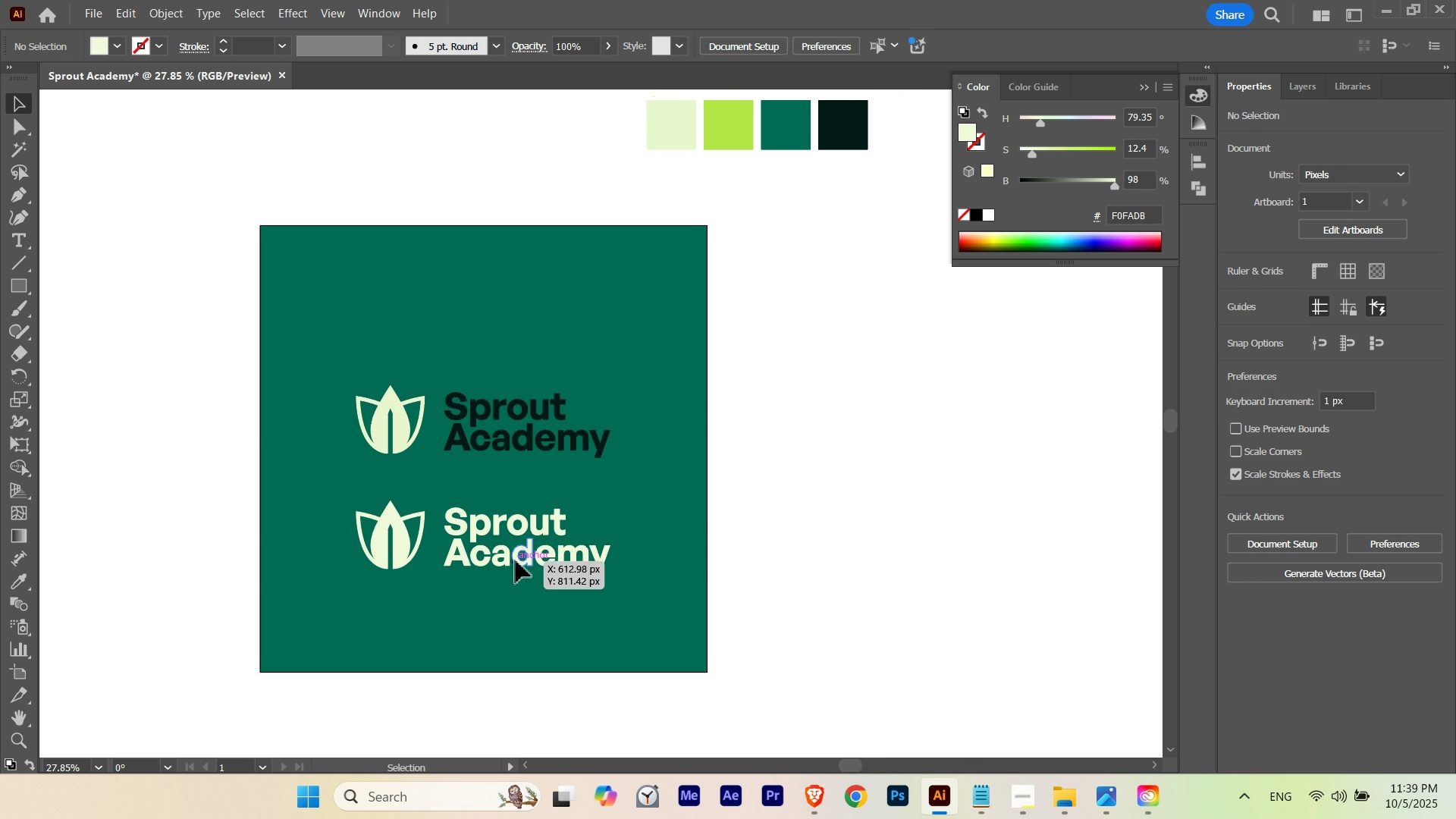 
left_click([516, 560])
 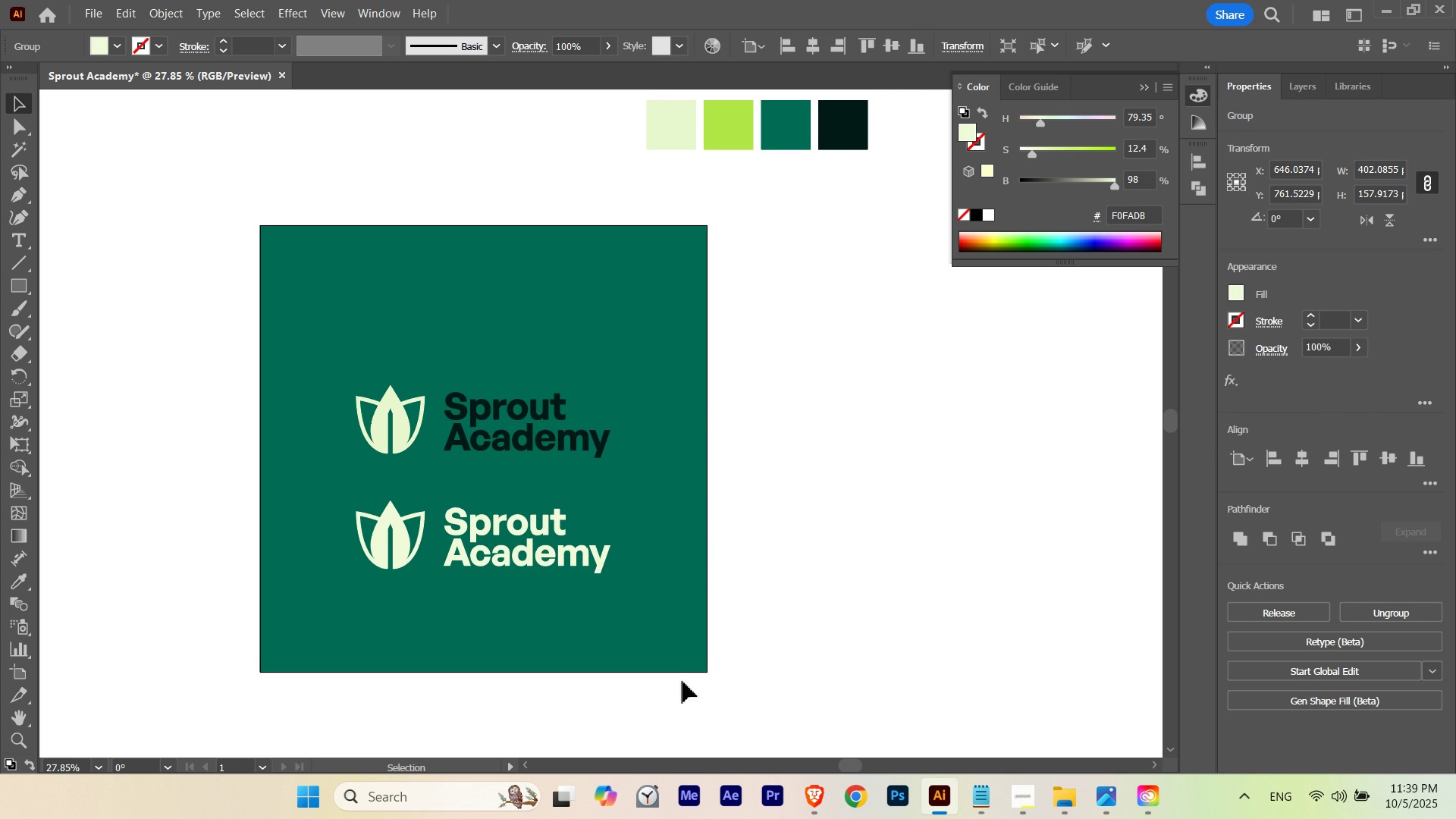 
key(Control+ControlLeft)
 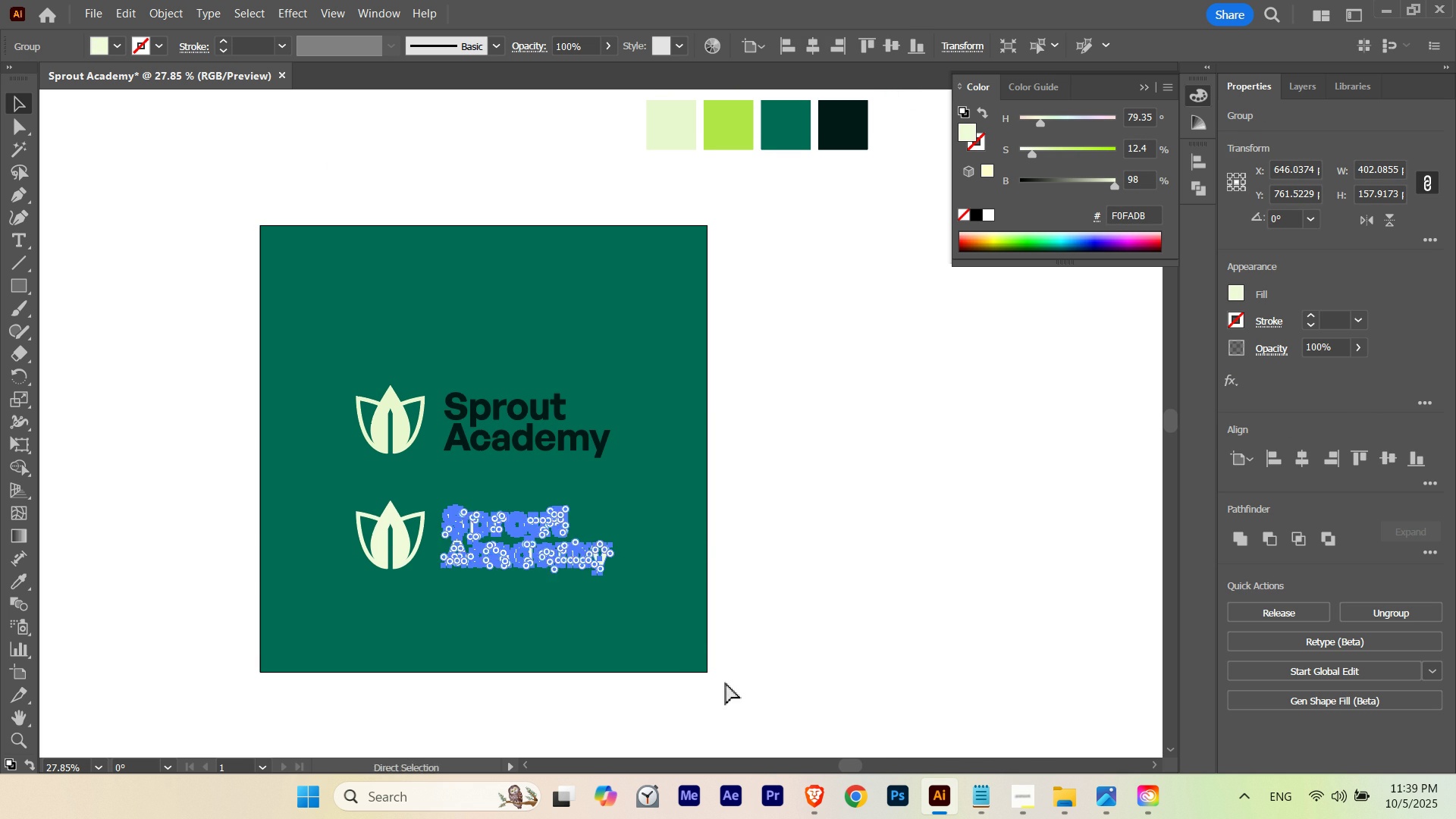 
key(Control+H)
 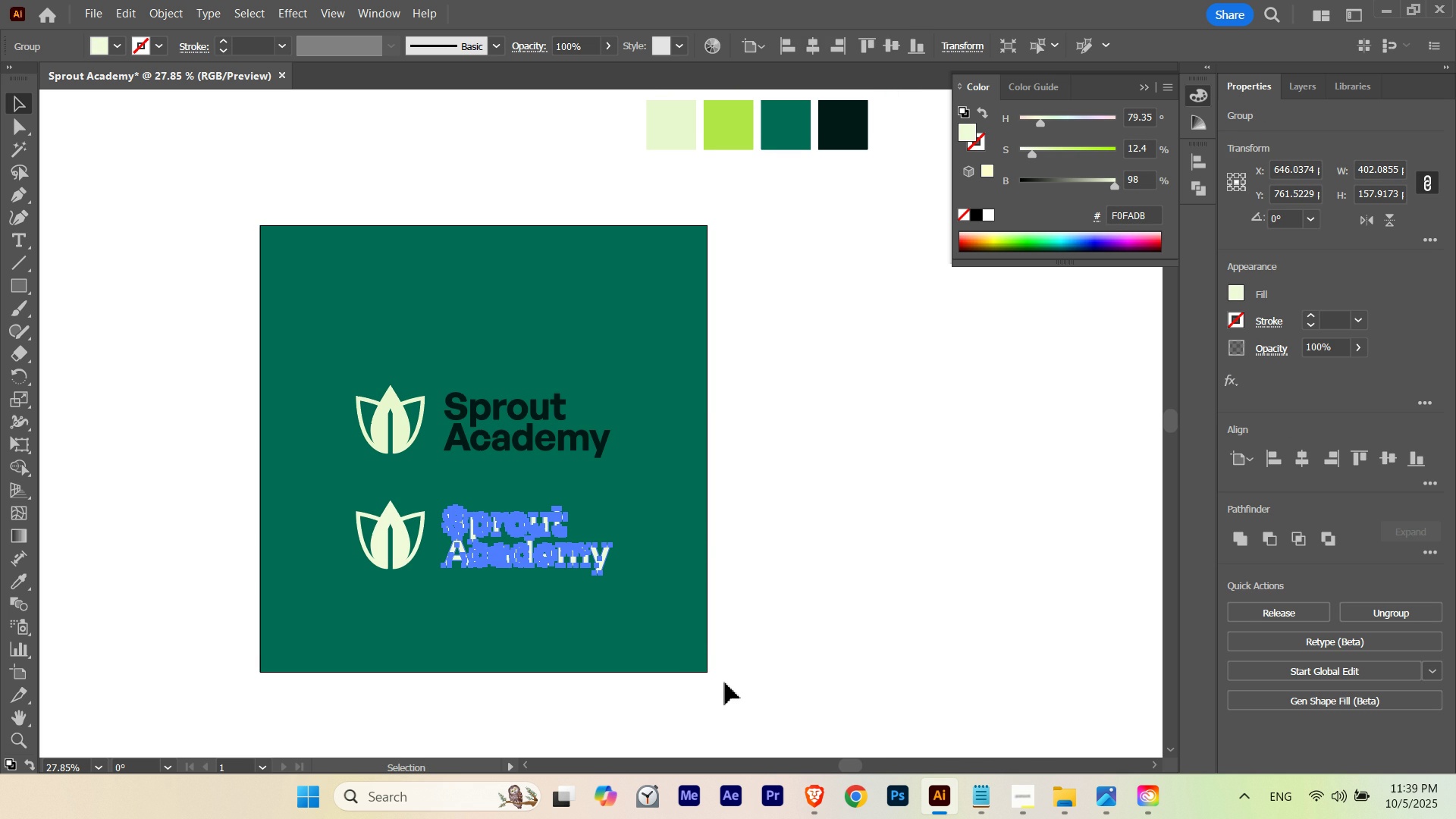 
key(I)
 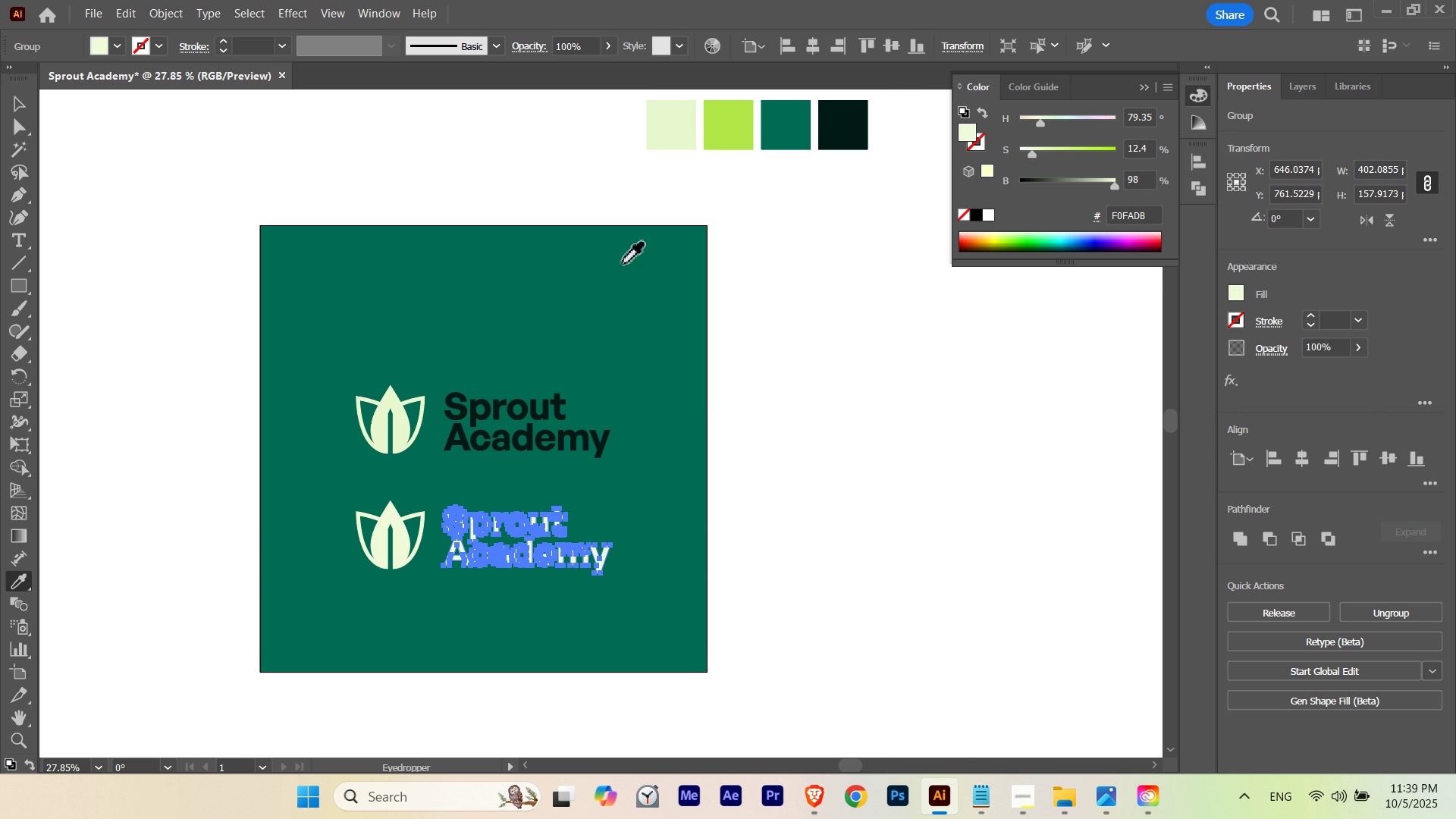 
hold_key(key=ControlLeft, duration=1.13)
left_click([676, 149])
 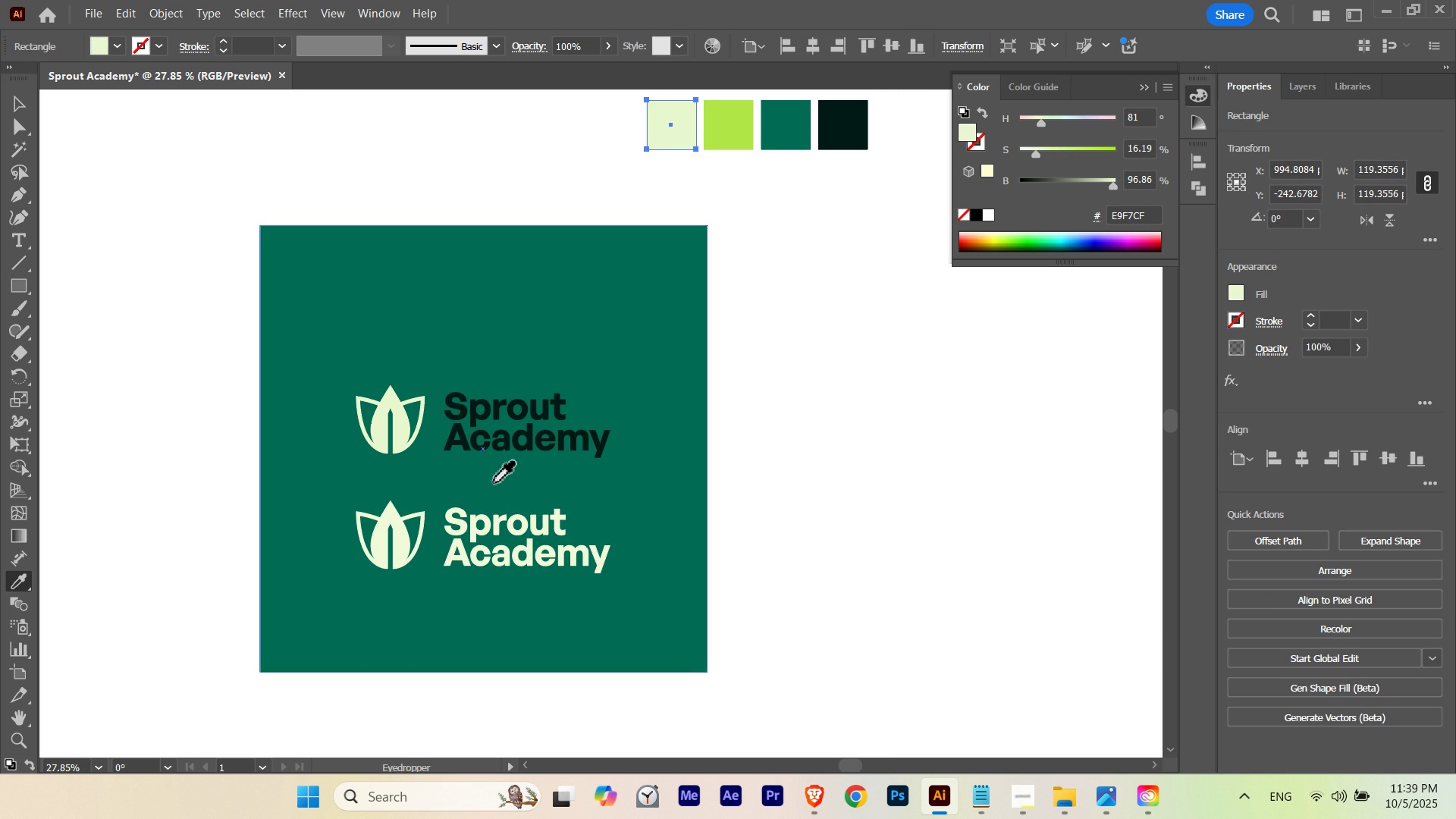 
hold_key(key=Space, duration=0.4)
 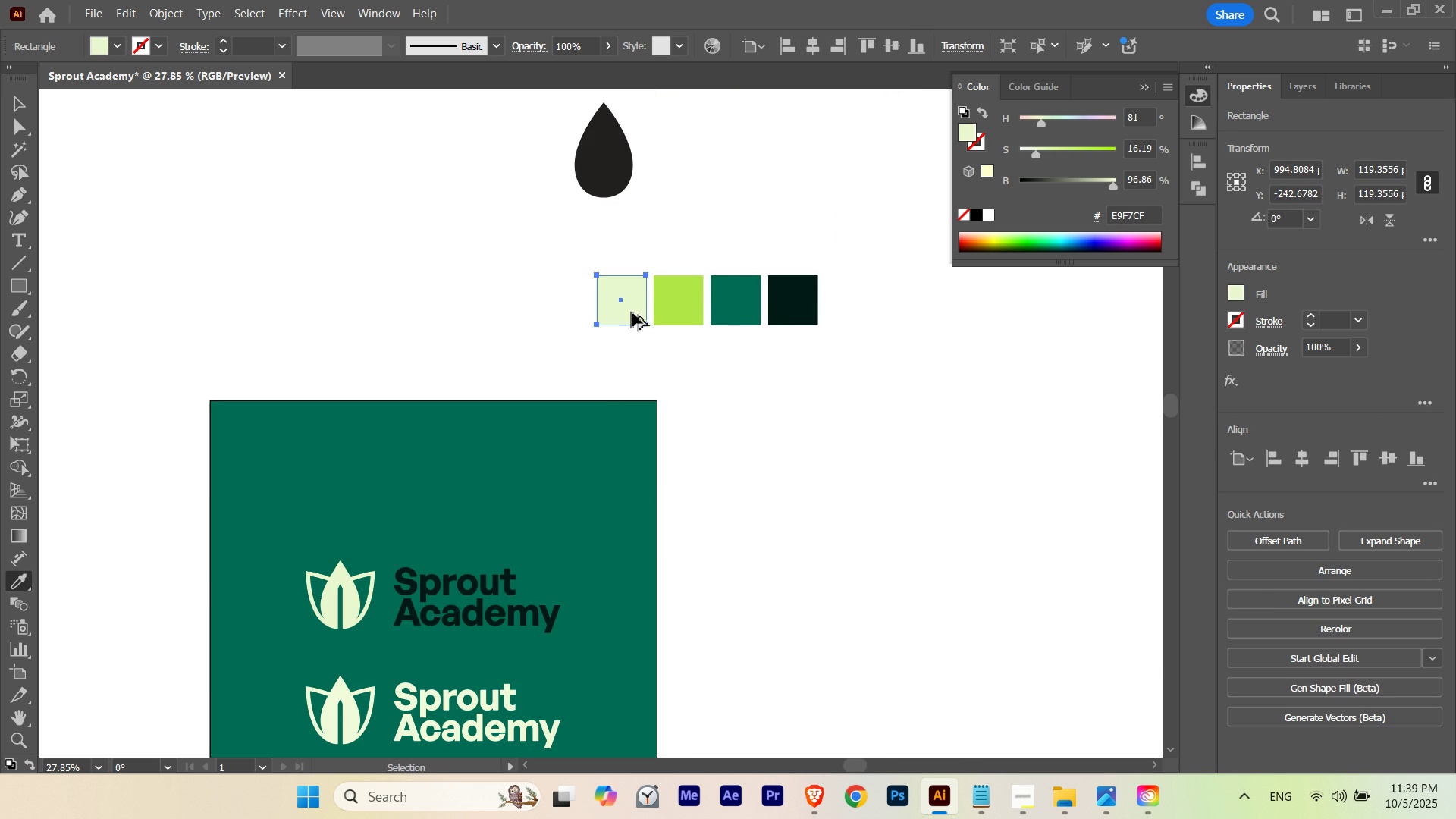 
left_click_drag(start_coordinate=[579, 335], to_coordinate=[529, 512])
 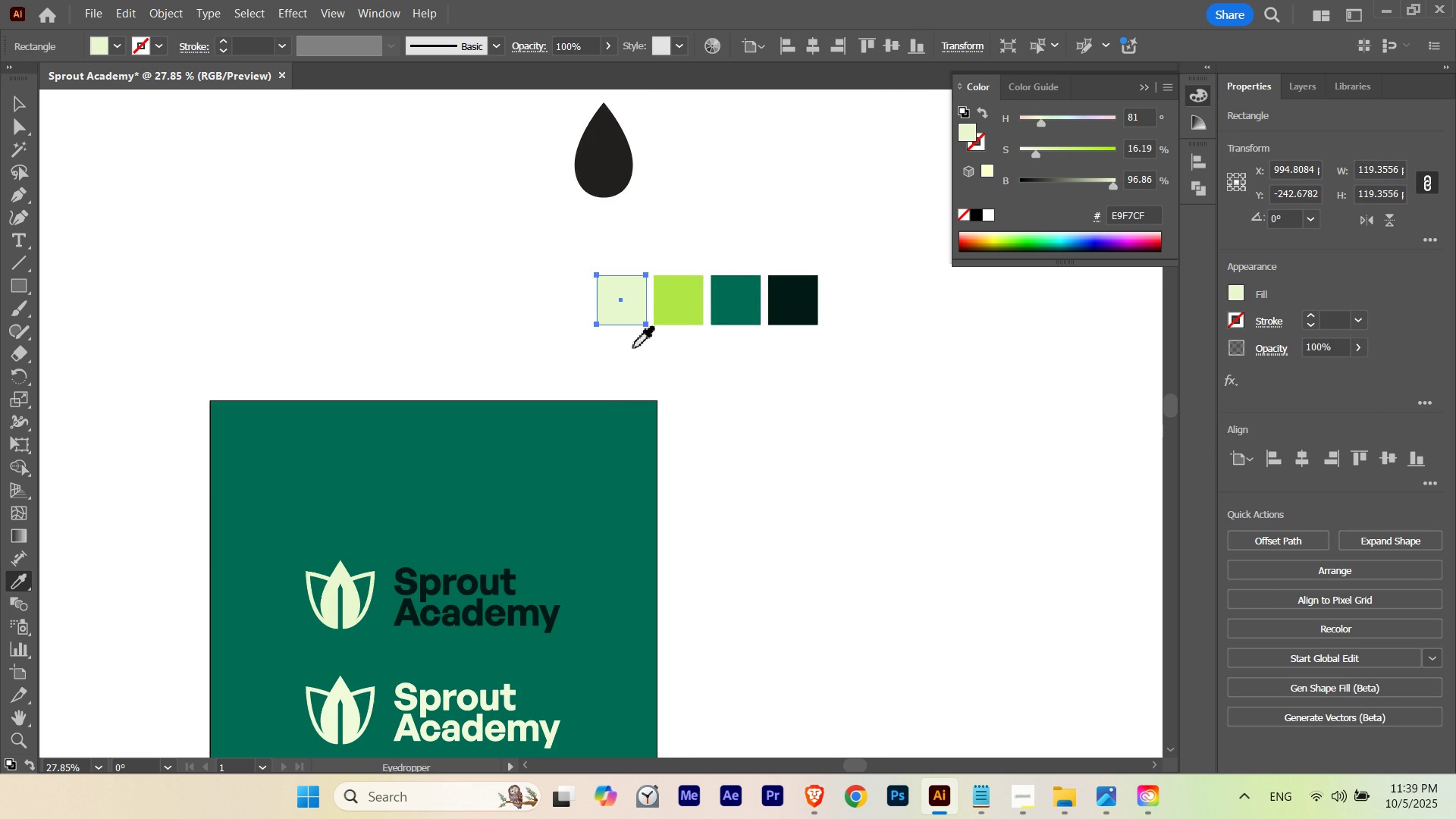 
hold_key(key=ControlLeft, duration=2.31)
hold_key(key=AltLeft, duration=1.58)
left_click_drag(start_coordinate=[632, 315], to_coordinate=[635, 251])
 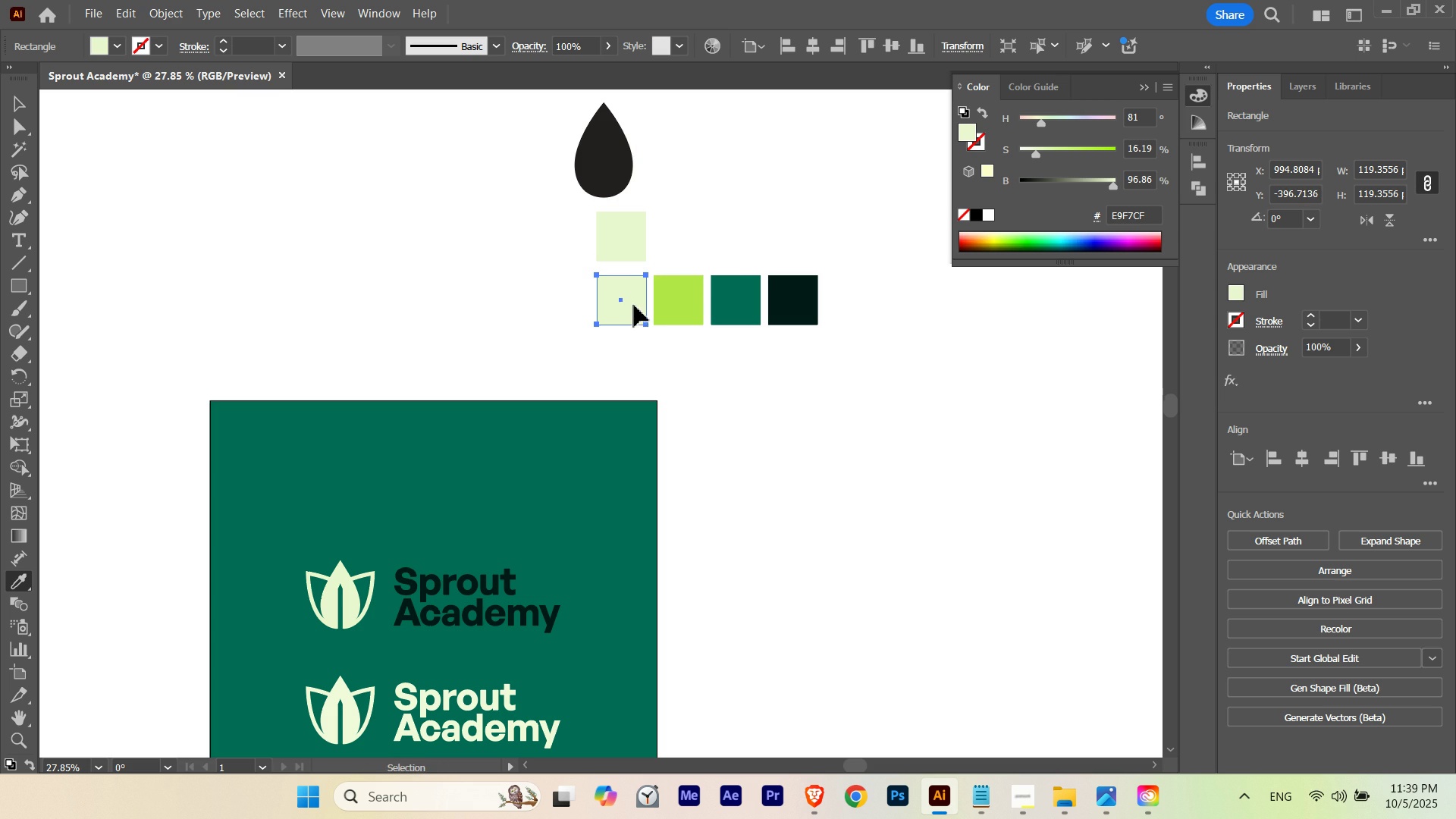 
hold_key(key=ShiftLeft, duration=1.23)
 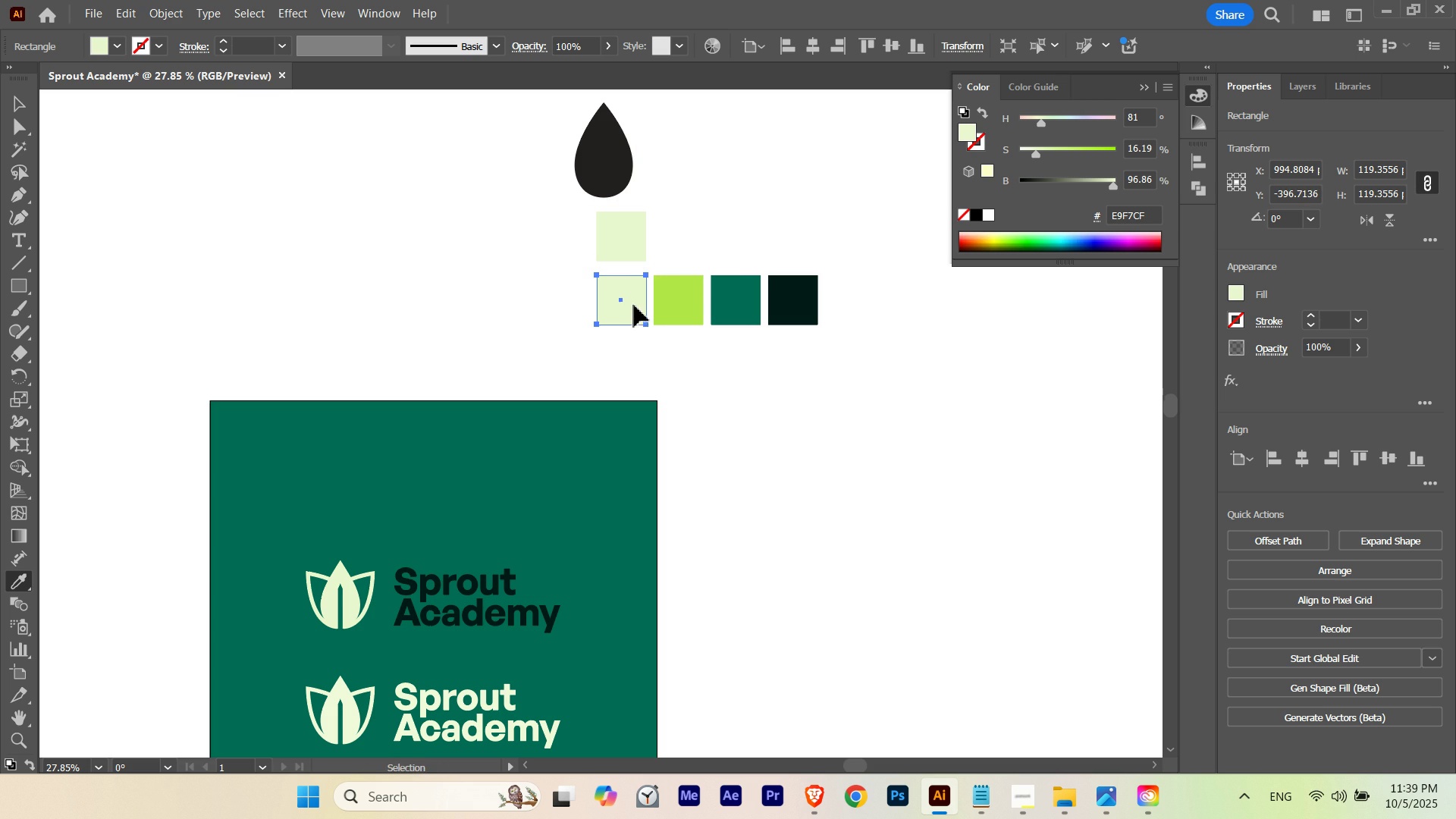 
left_click([634, 305])
 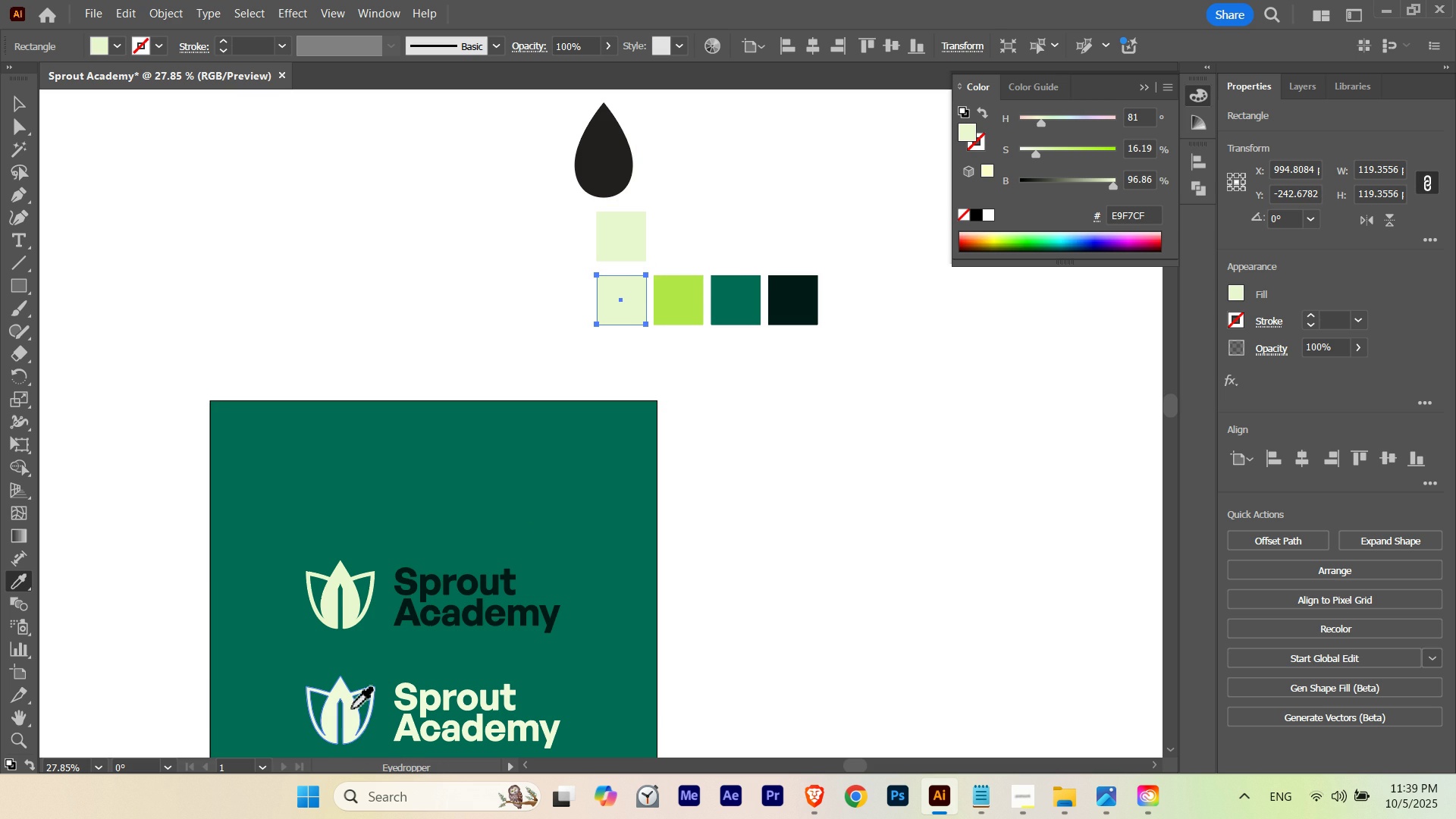 
left_click([352, 709])
 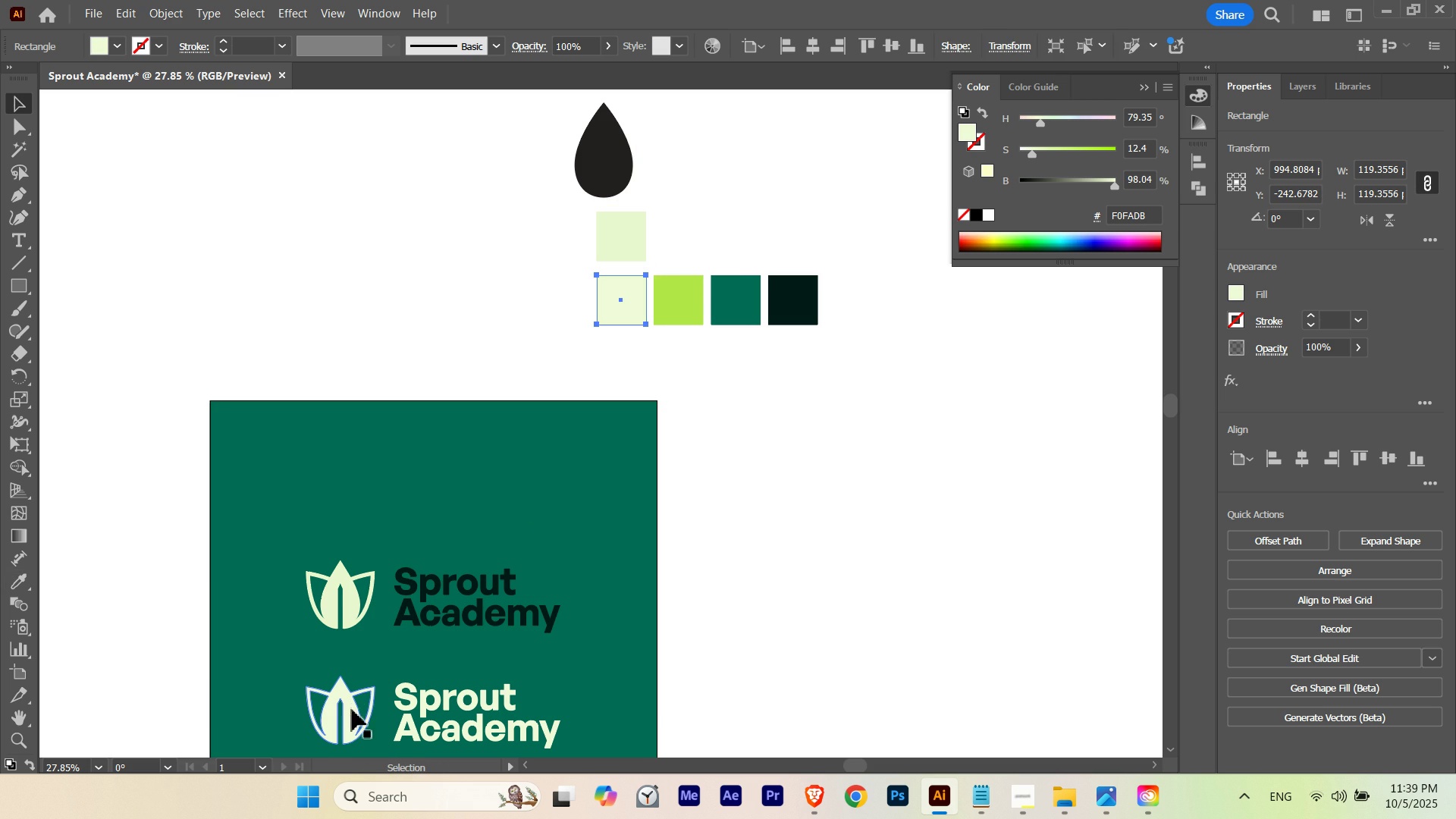 
key(V)
 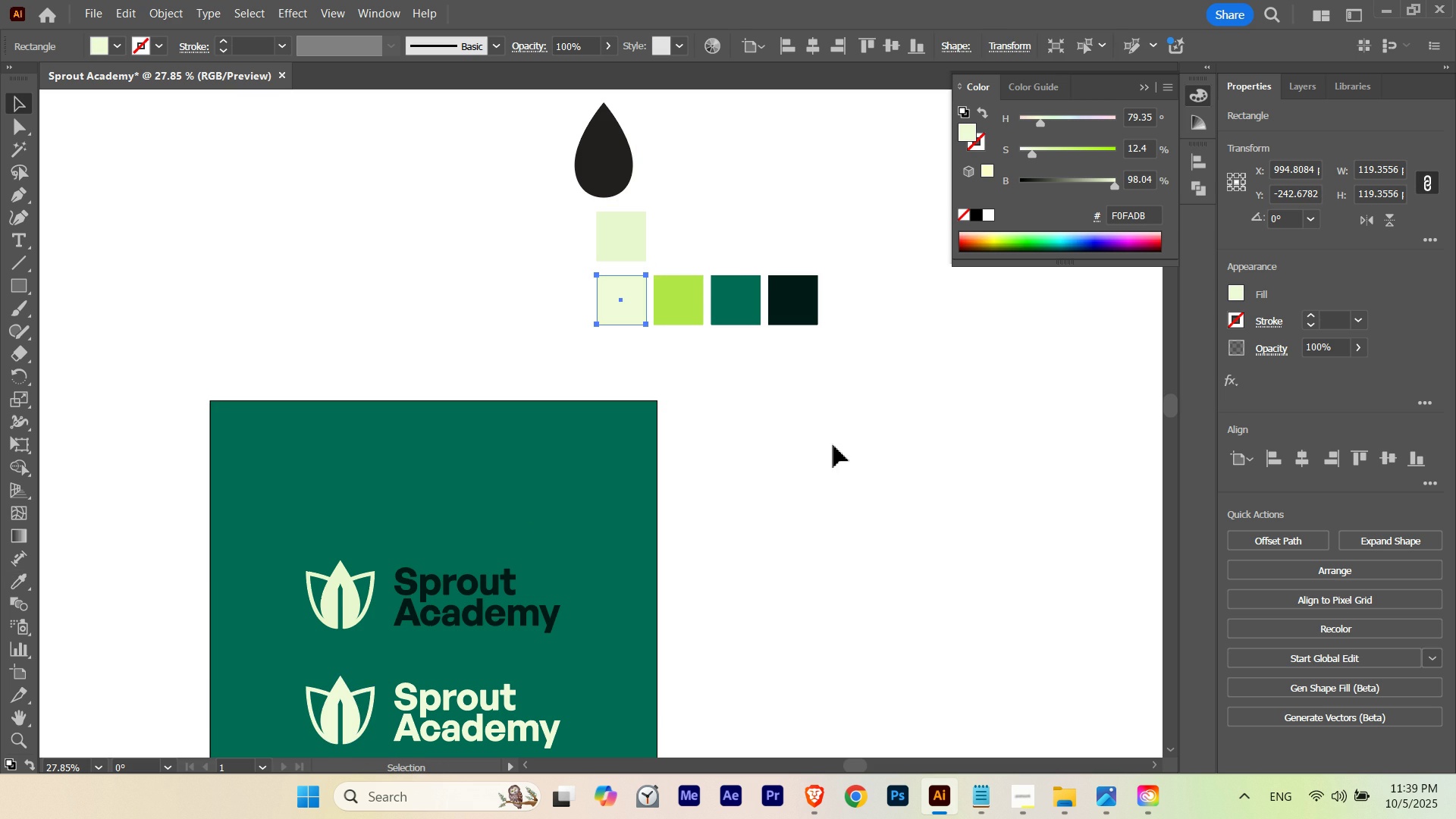 
left_click([833, 445])
 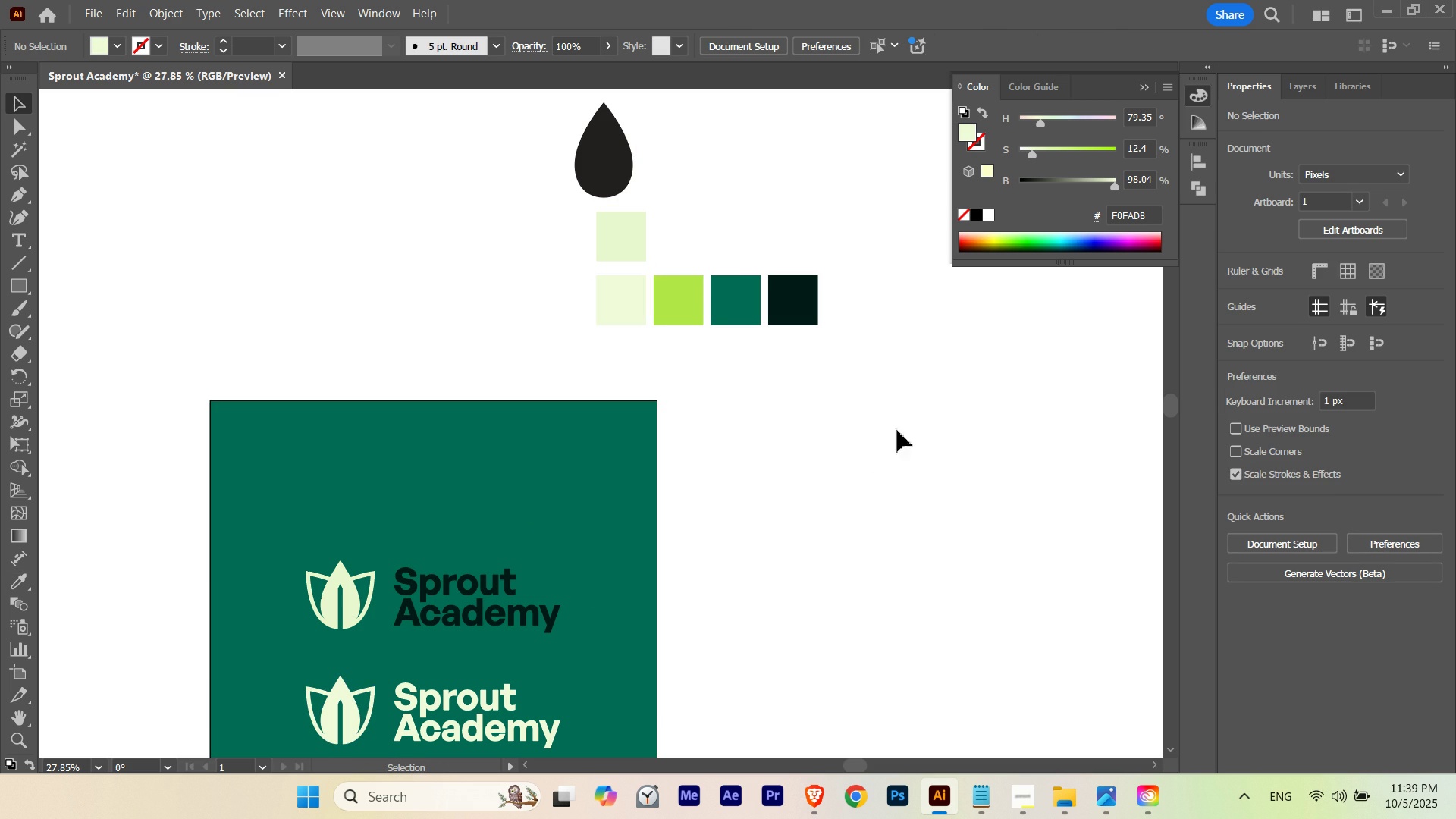 
hold_key(key=ControlLeft, duration=0.95)
 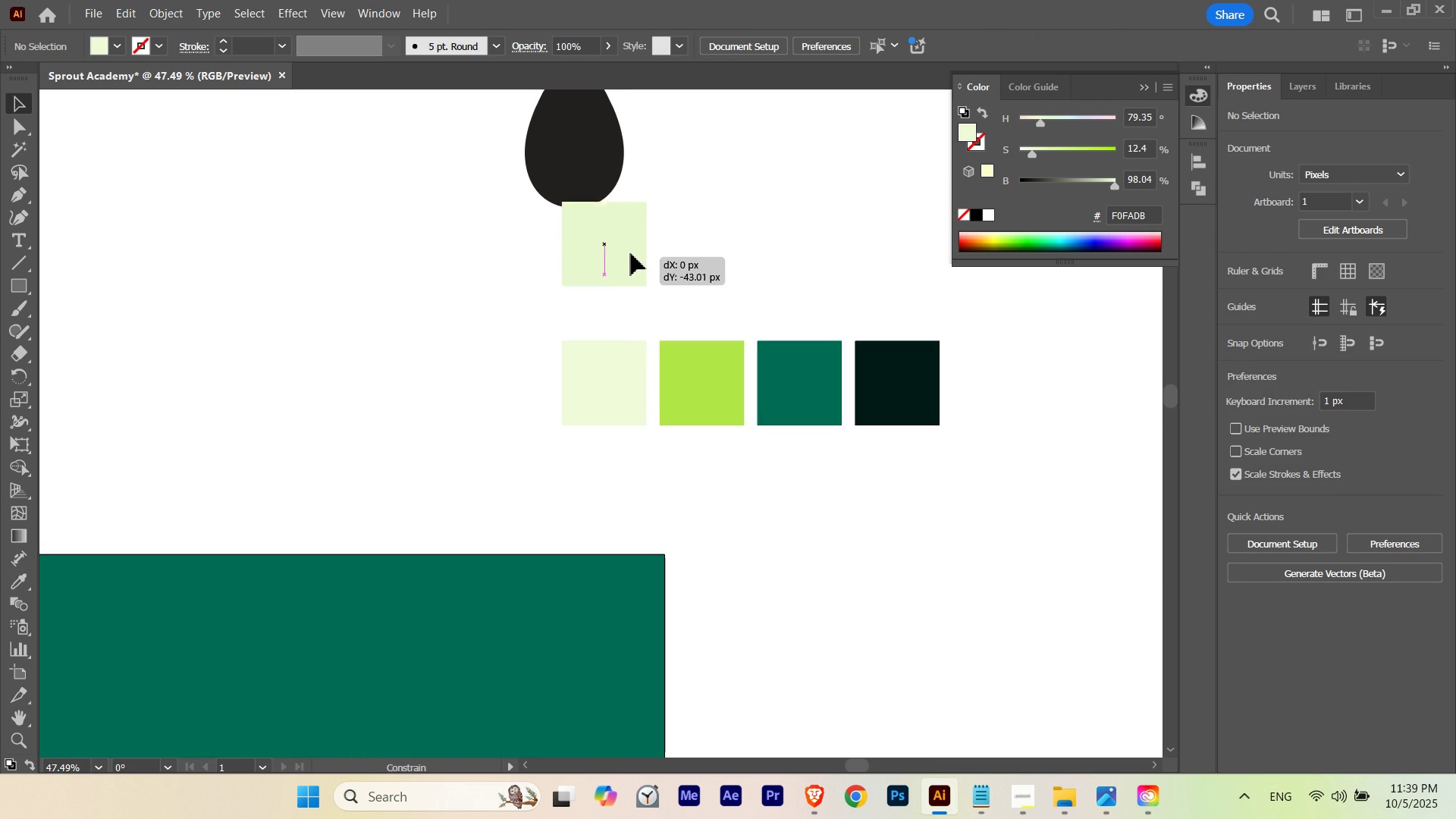 
hold_key(key=Space, duration=0.91)
 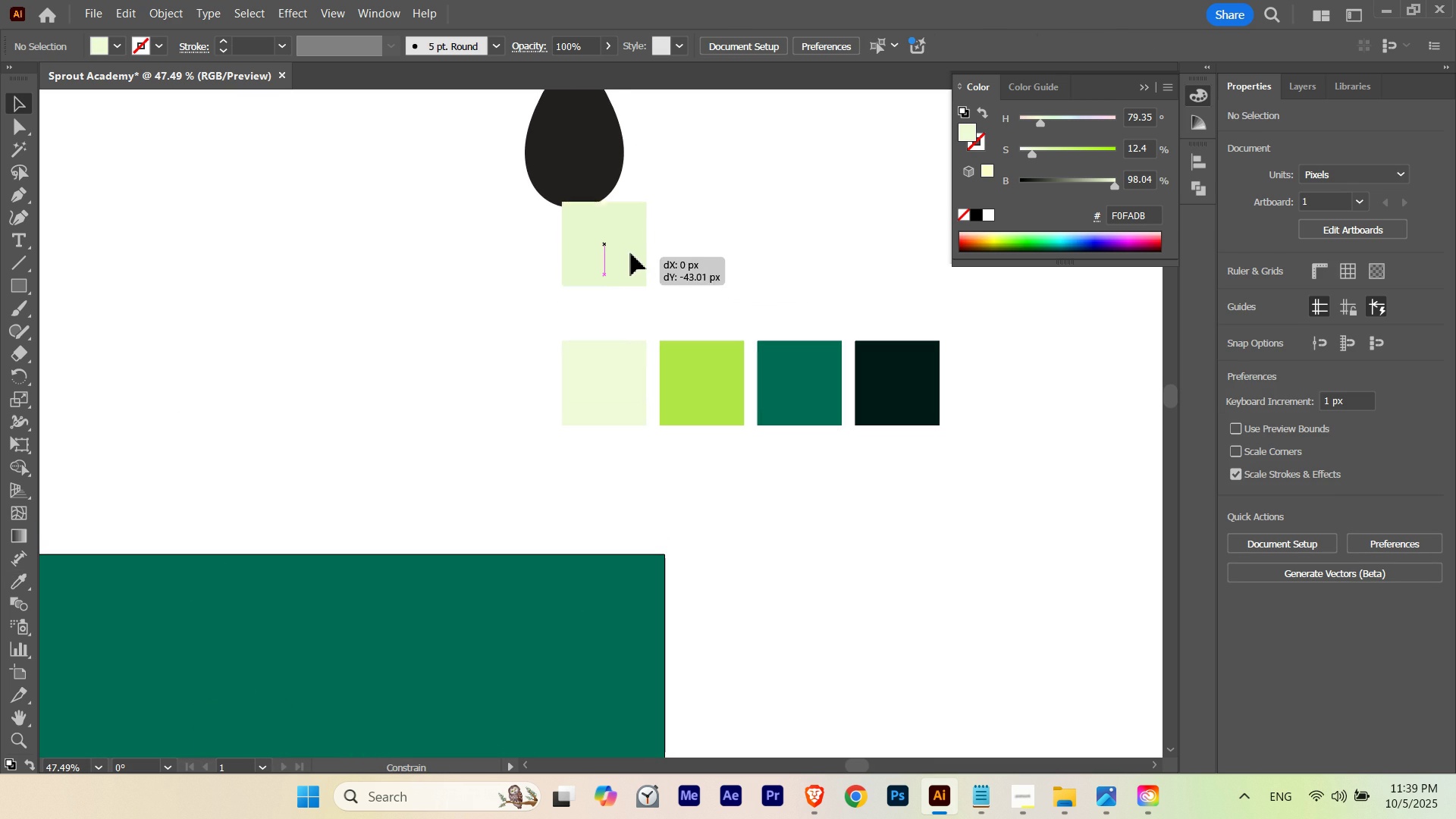 
left_click_drag(start_coordinate=[645, 183], to_coordinate=[764, 206])
 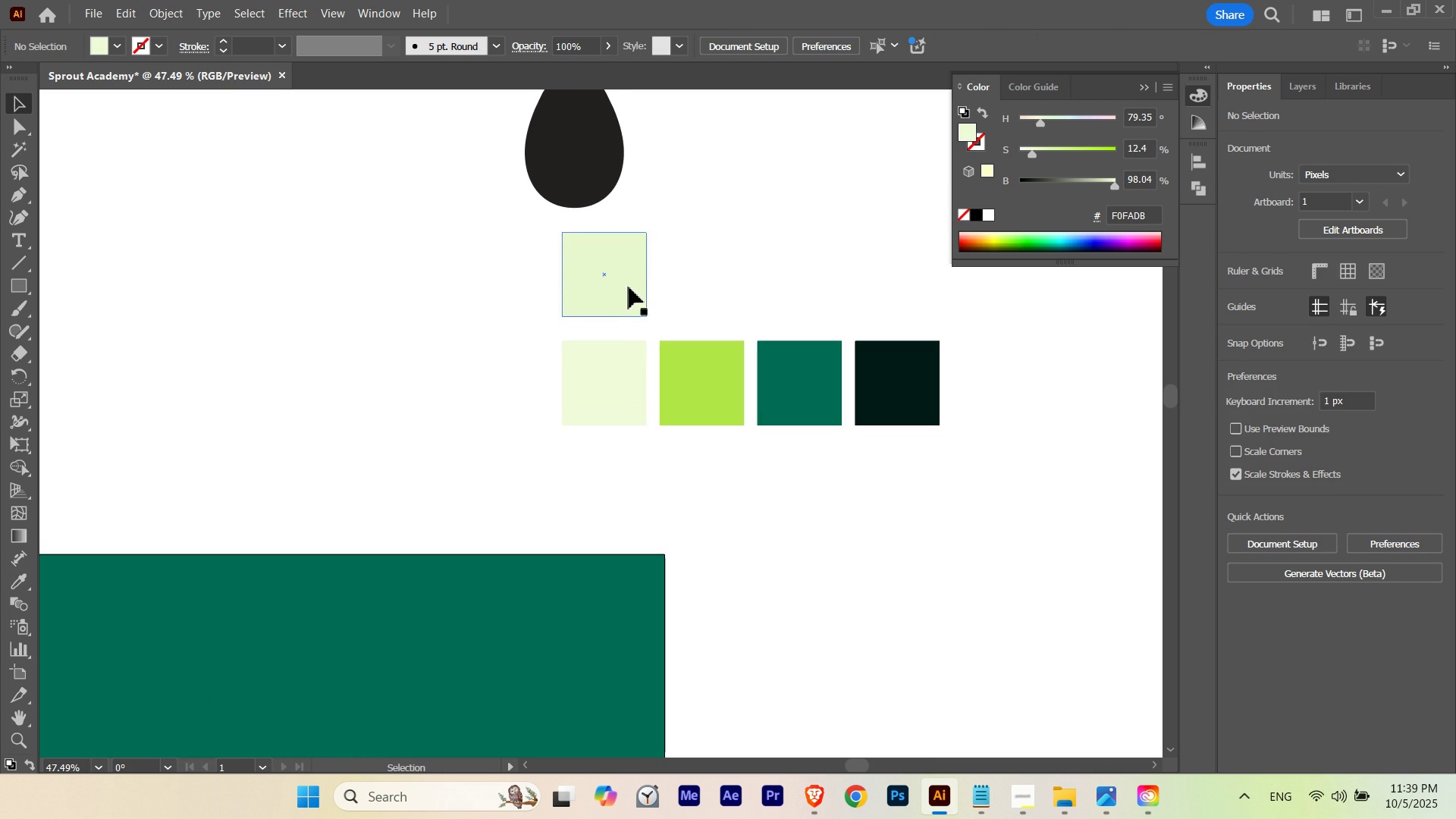 
hold_key(key=ShiftLeft, duration=1.28)
left_click_drag(start_coordinate=[623, 287], to_coordinate=[629, 274])
 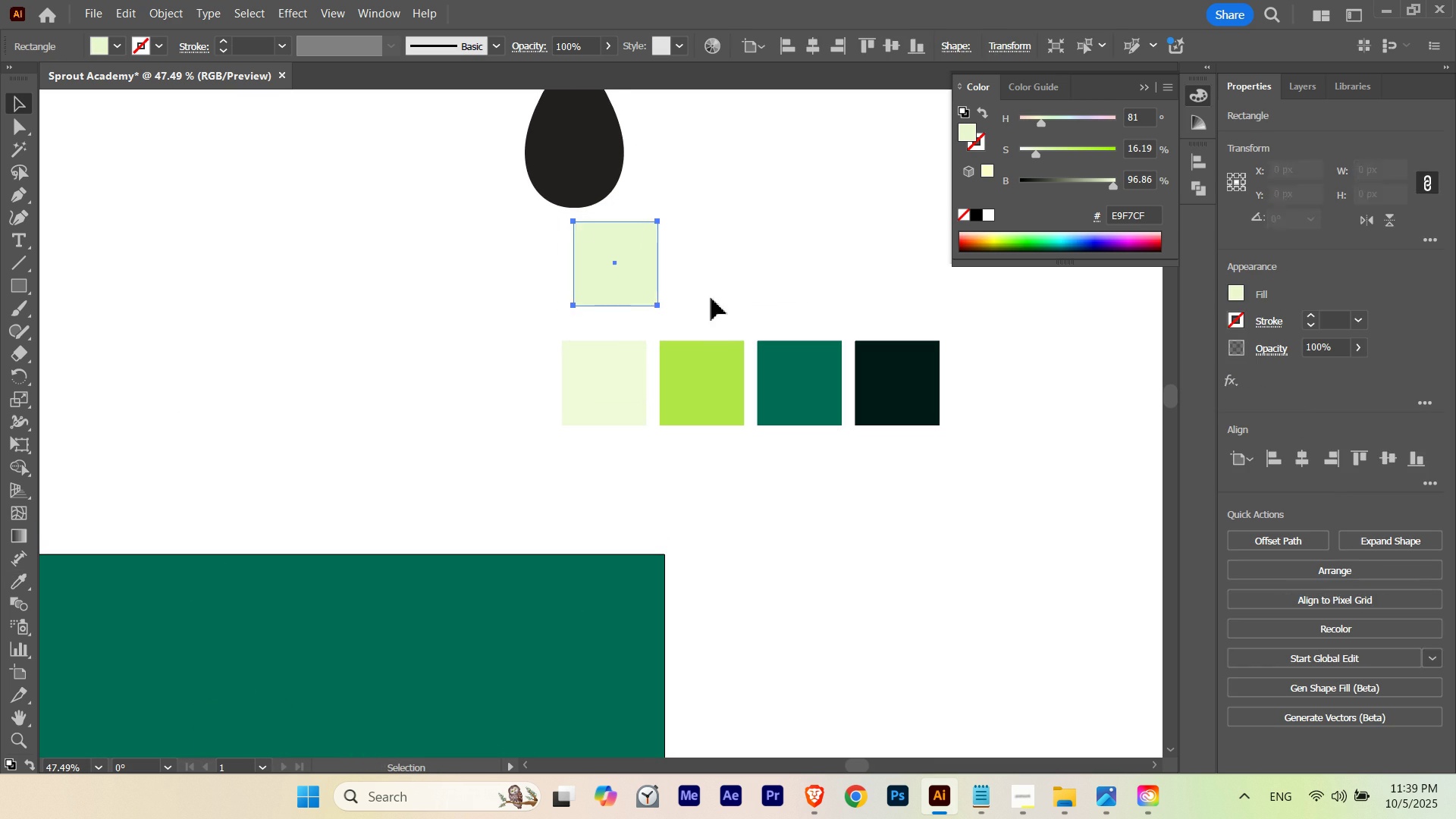 
key(Control+ControlLeft)
 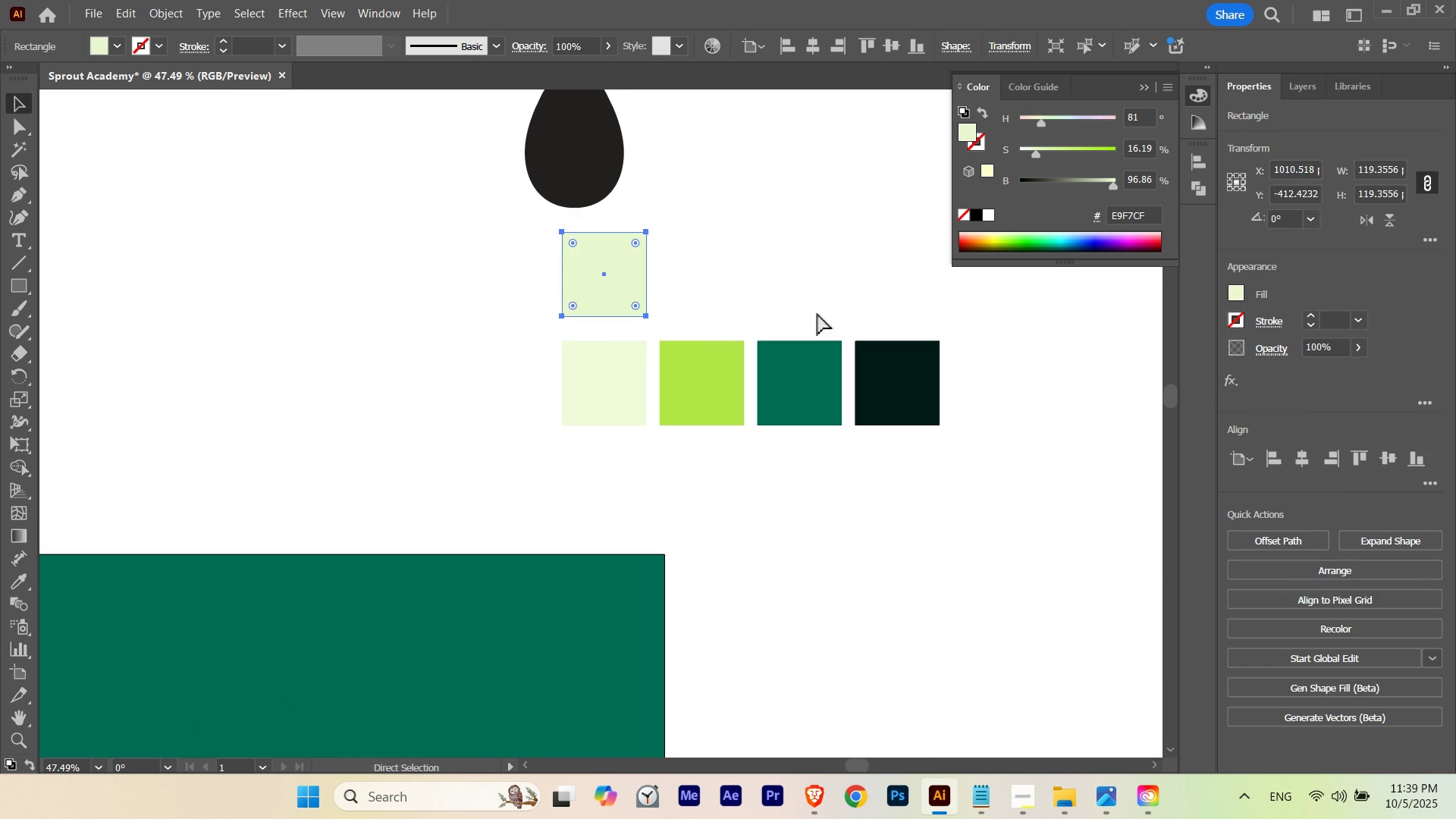 
key(Control+Z)
 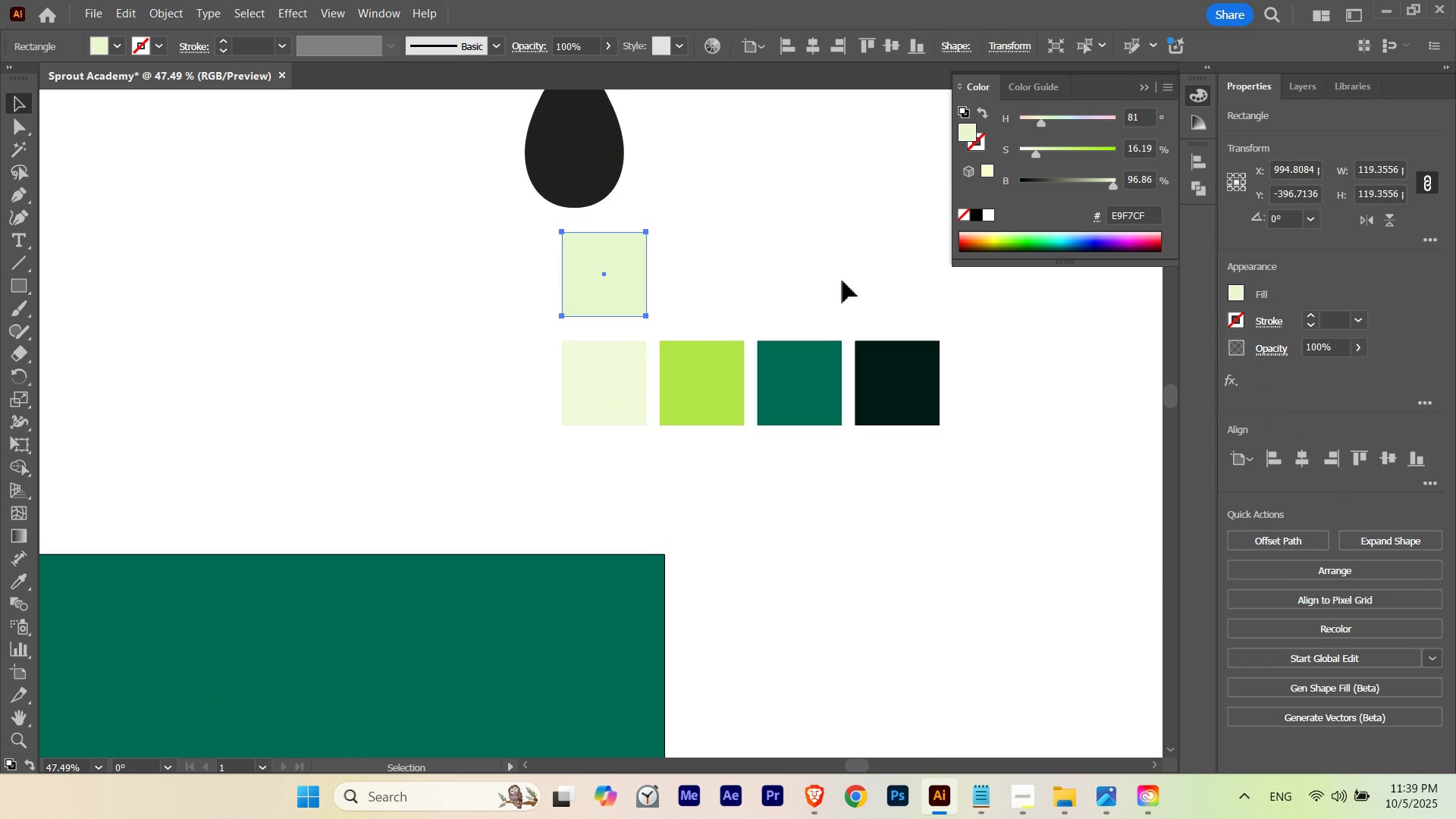 
left_click([843, 281])
 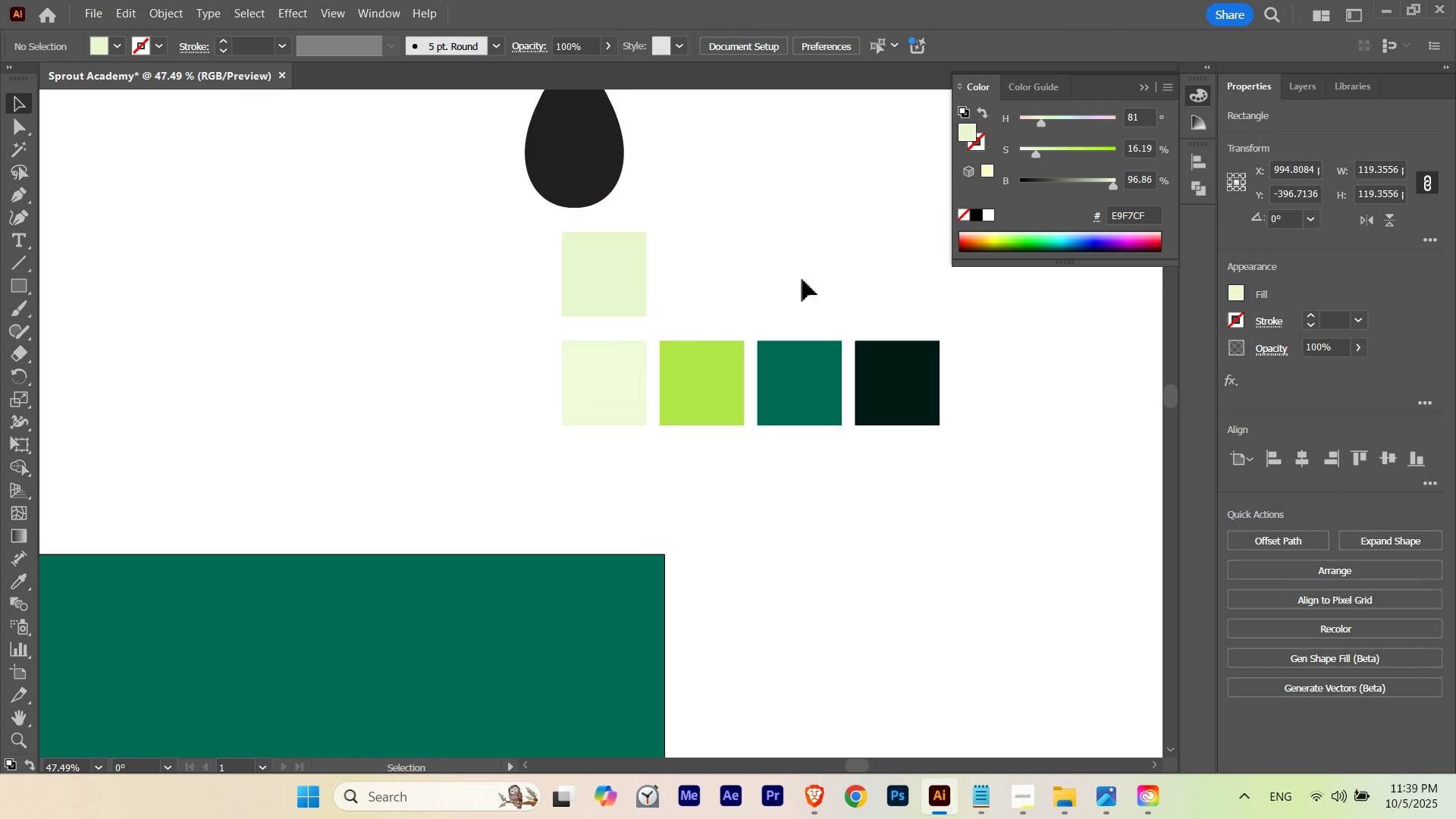 
hold_key(key=ControlLeft, duration=0.5)
 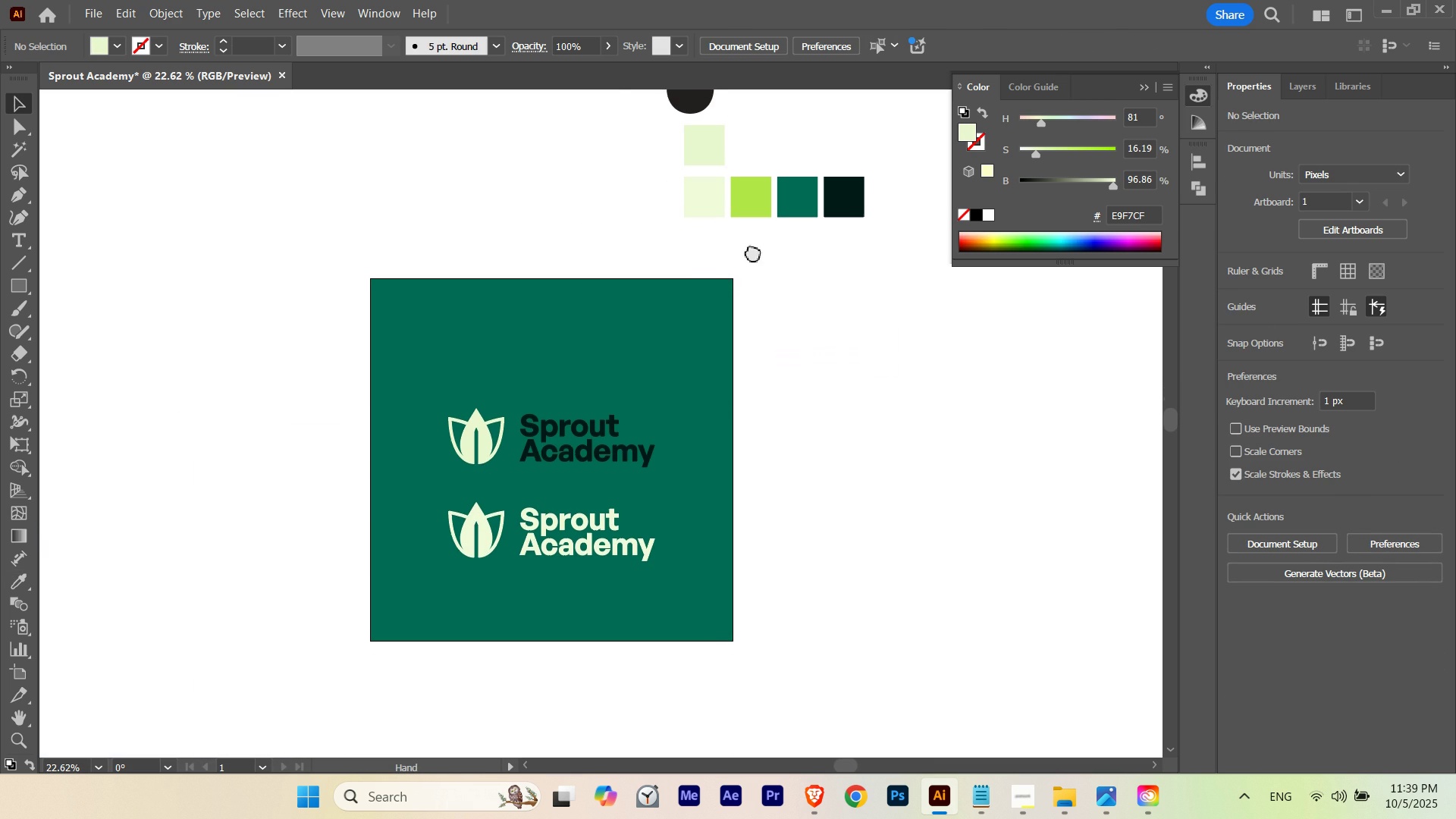 
hold_key(key=Space, duration=1.21)
 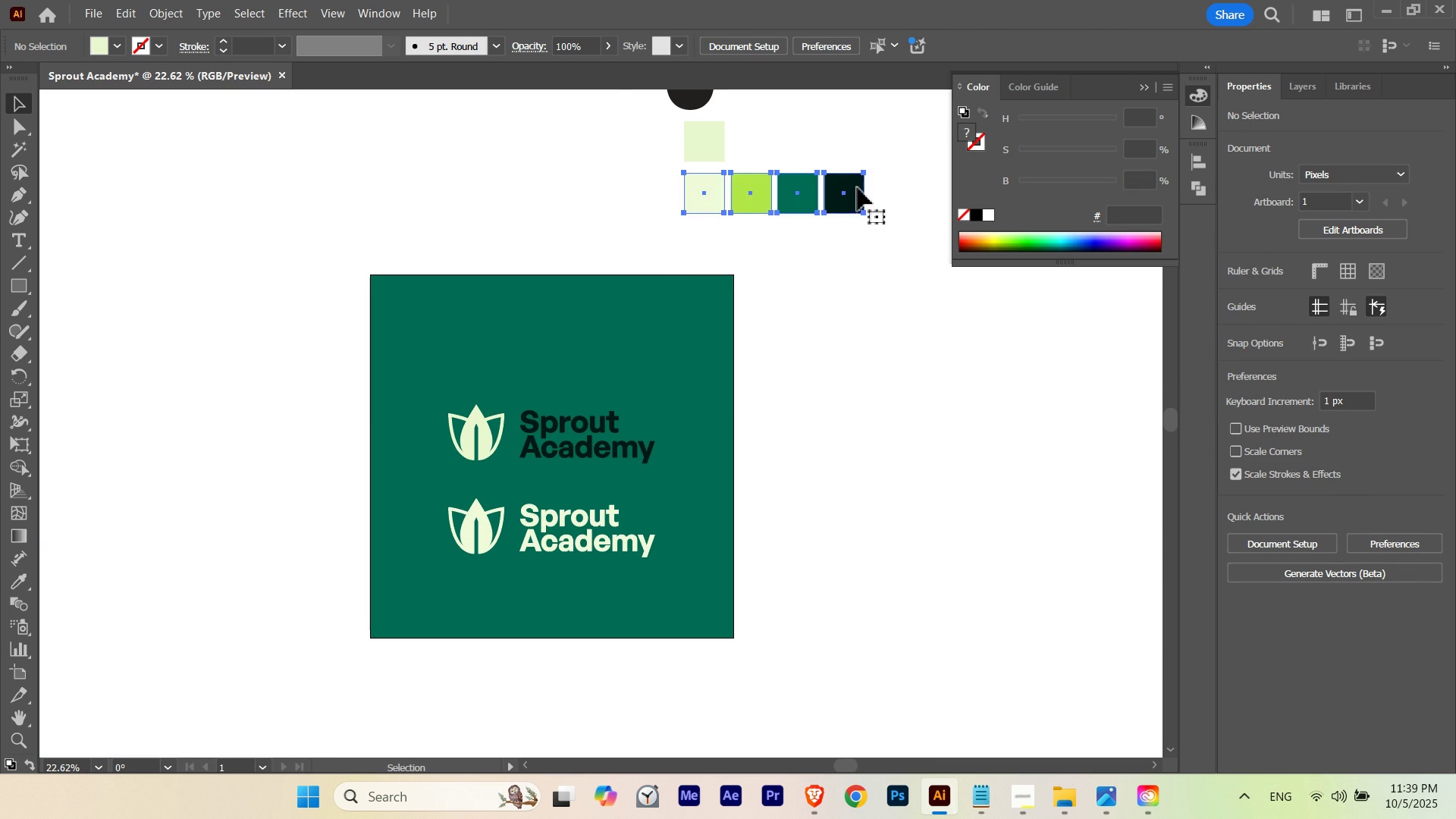 
left_click_drag(start_coordinate=[783, 264], to_coordinate=[620, 324])
 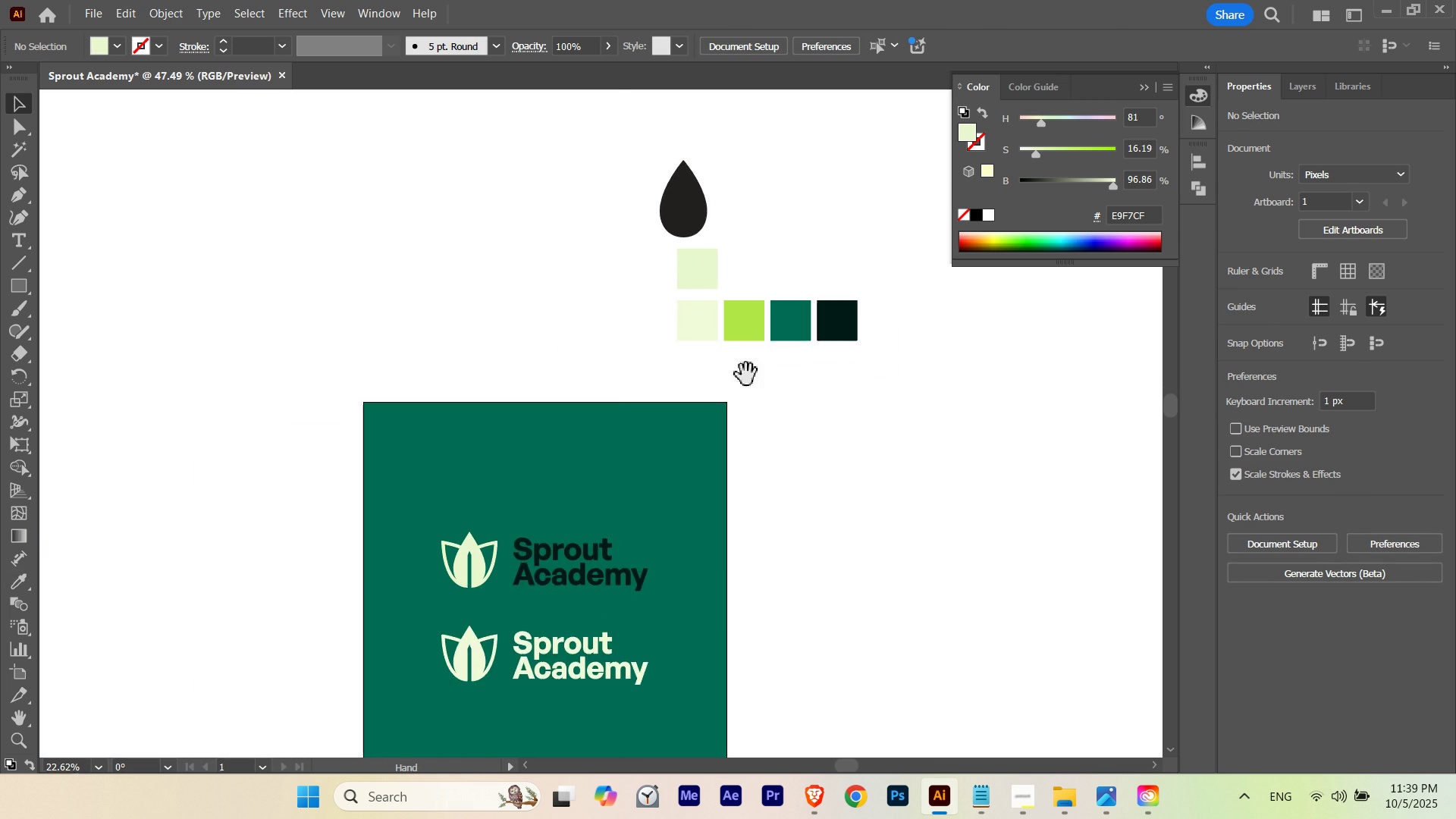 
left_click_drag(start_coordinate=[746, 375], to_coordinate=[753, 246])
 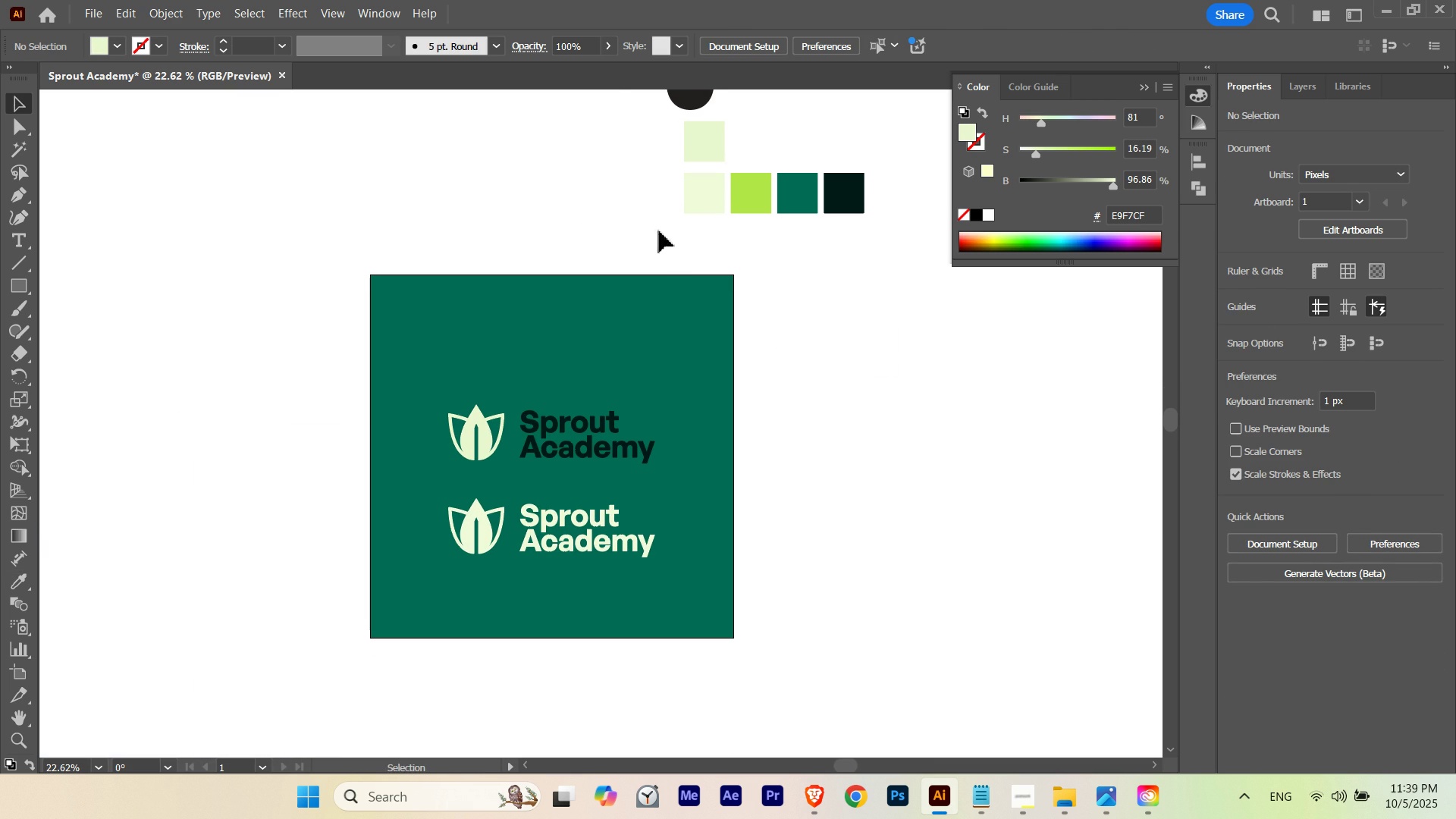 
left_click_drag(start_coordinate=[659, 231], to_coordinate=[858, 187])
 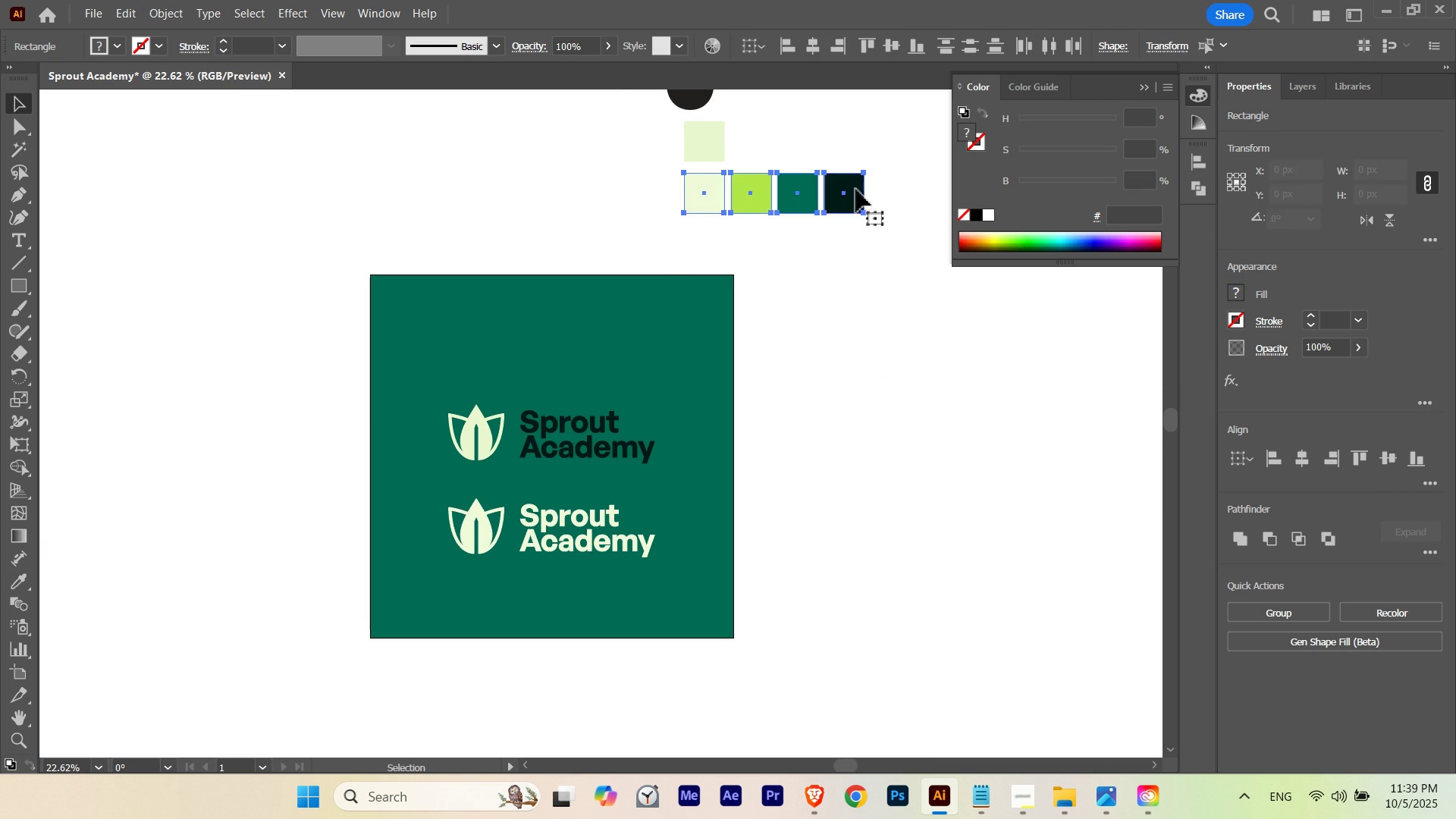 
left_click_drag(start_coordinate=[856, 190], to_coordinate=[647, 221])
 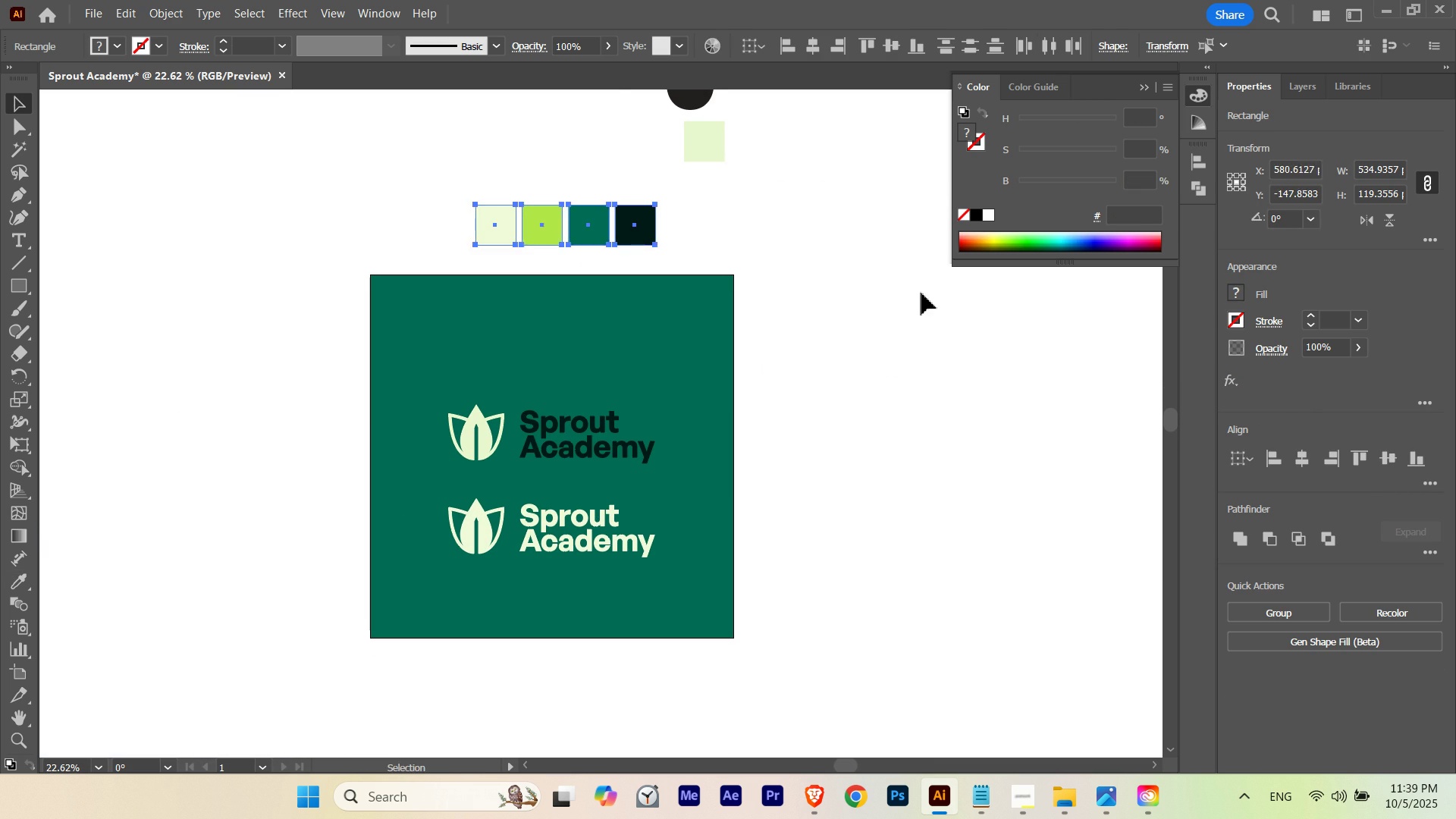 
left_click([922, 284])
 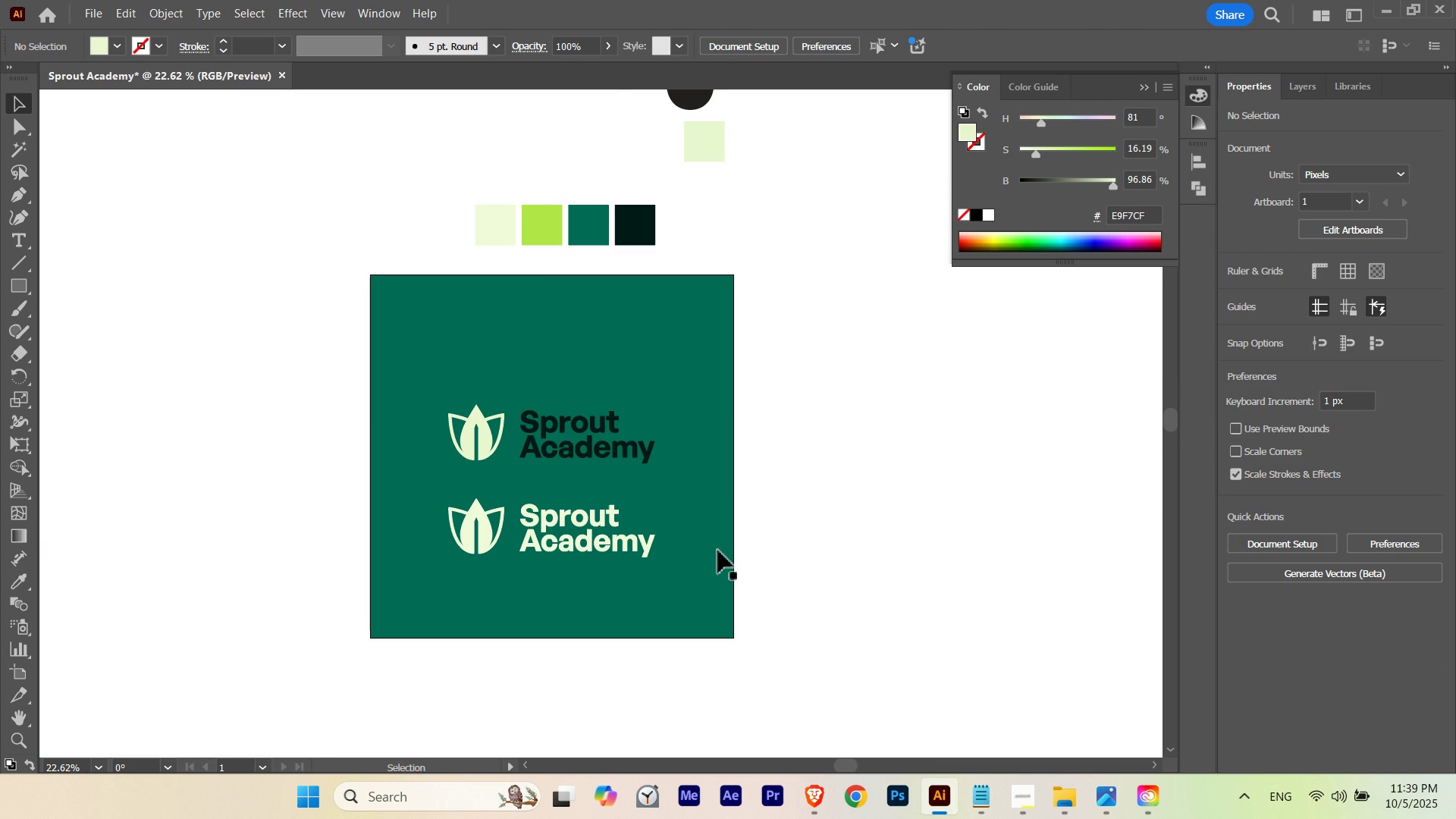 
hold_key(key=ControlLeft, duration=1.17)
 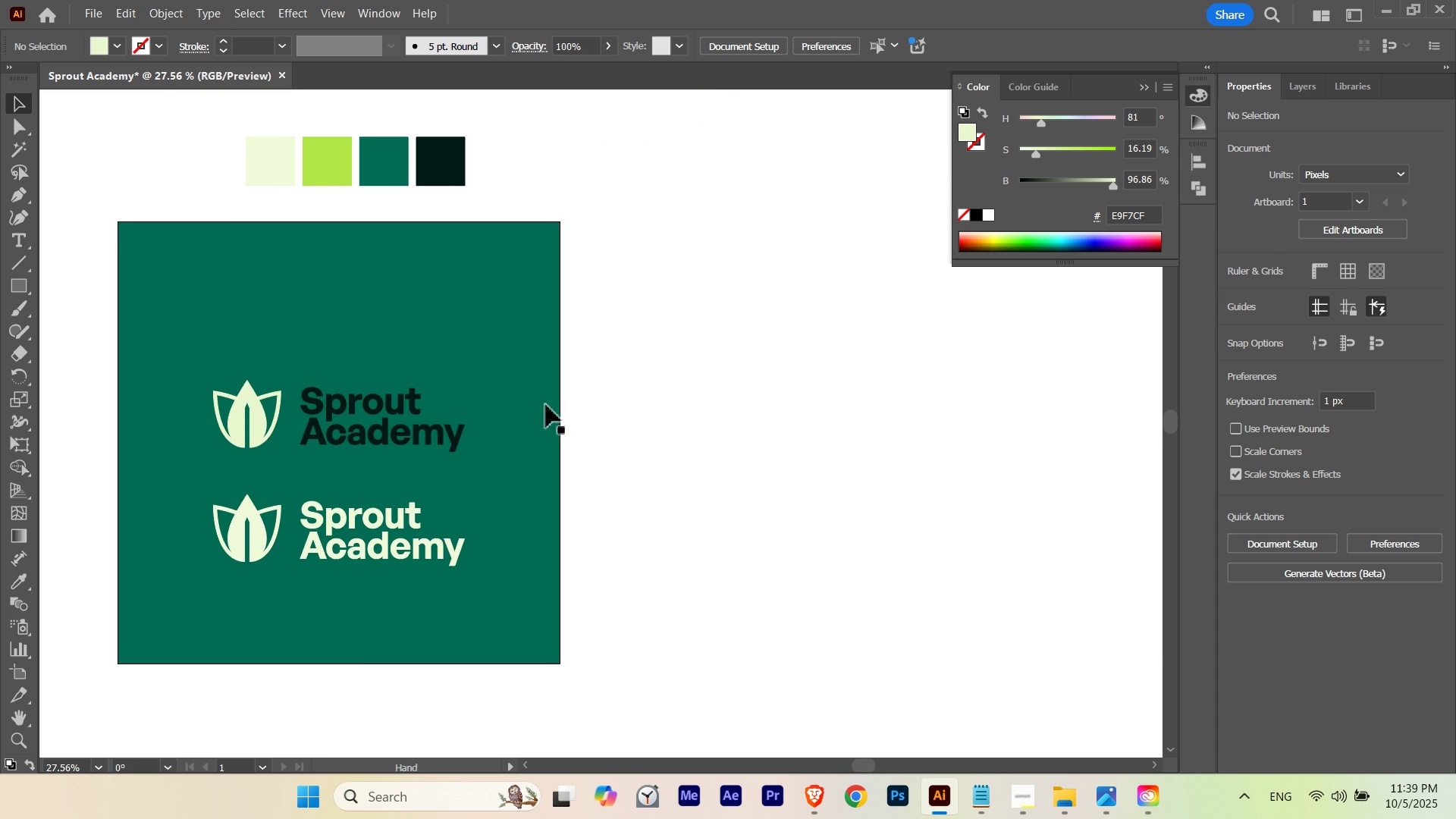 
hold_key(key=Space, duration=1.52)
 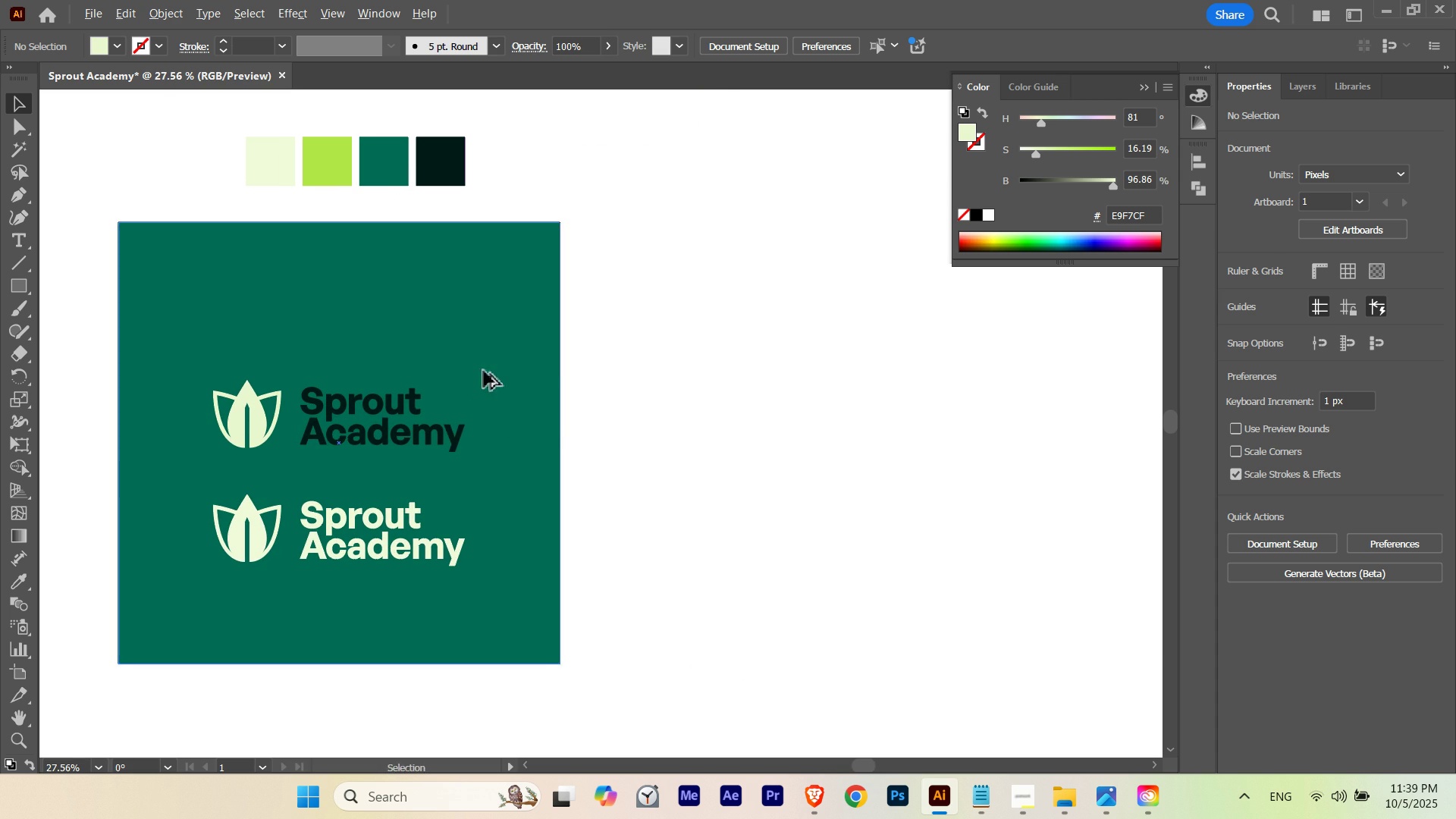 
left_click_drag(start_coordinate=[519, 441], to_coordinate=[562, 446])
 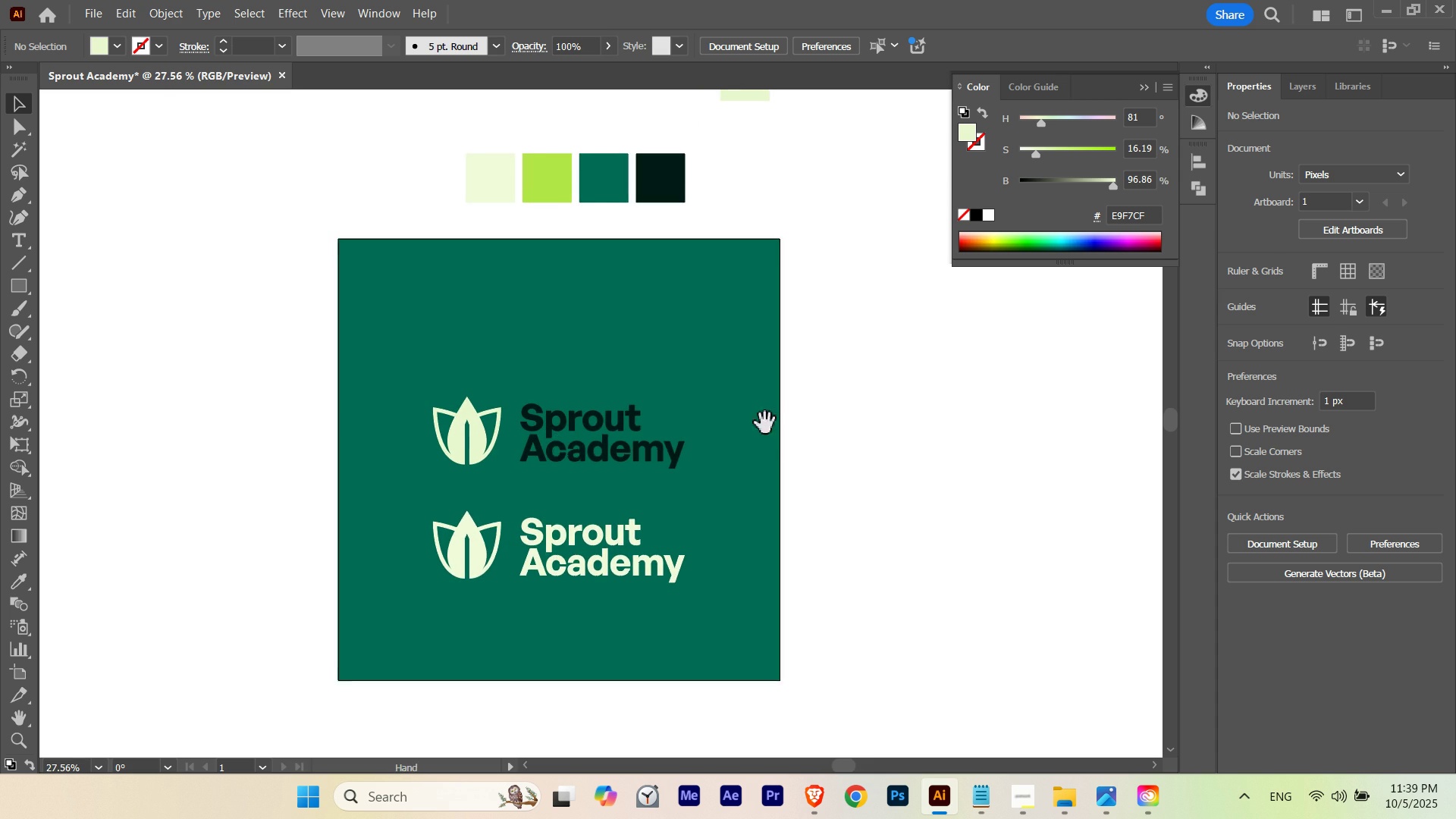 
left_click_drag(start_coordinate=[765, 422], to_coordinate=[545, 405])
 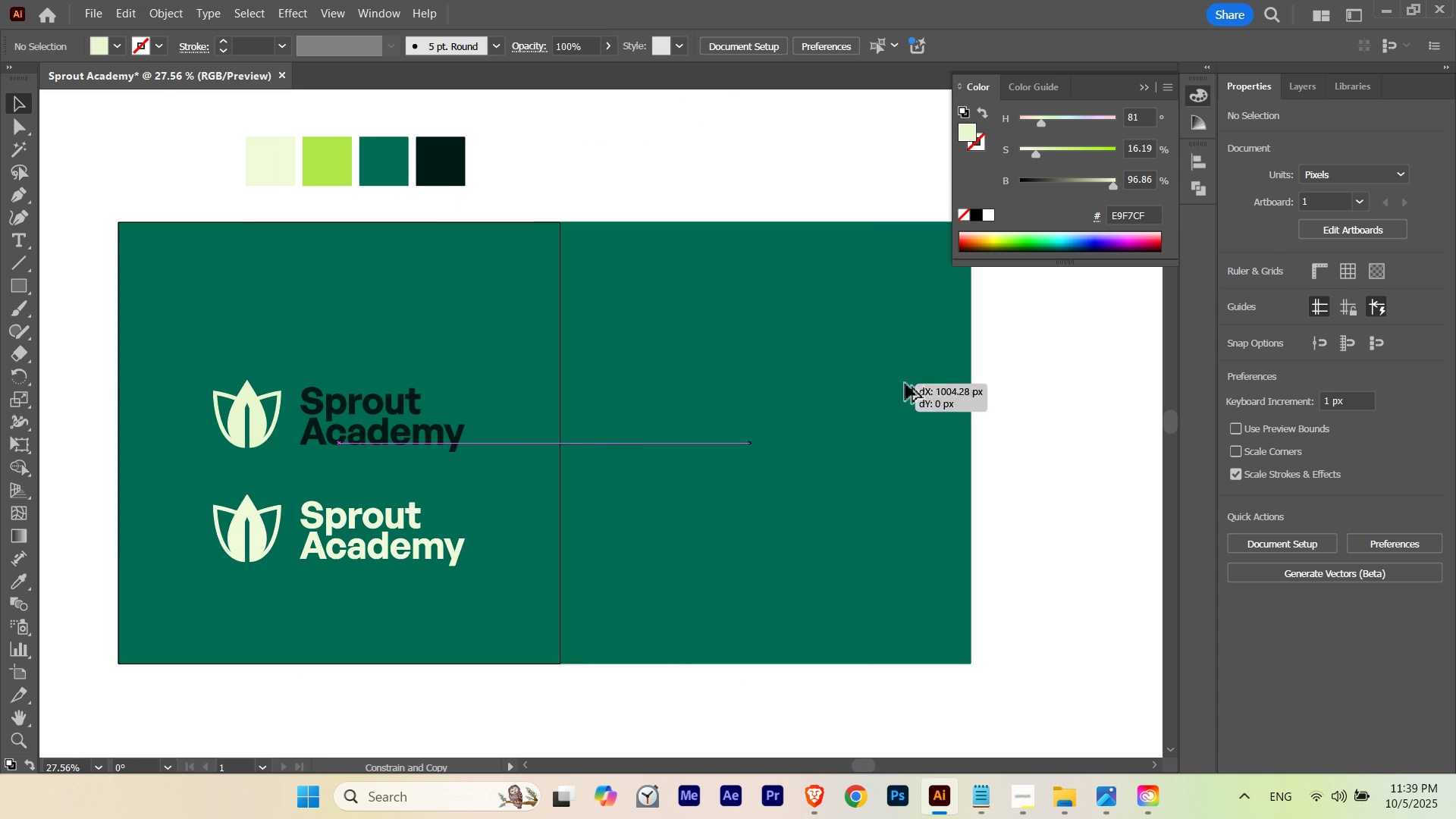 
key(Space)
 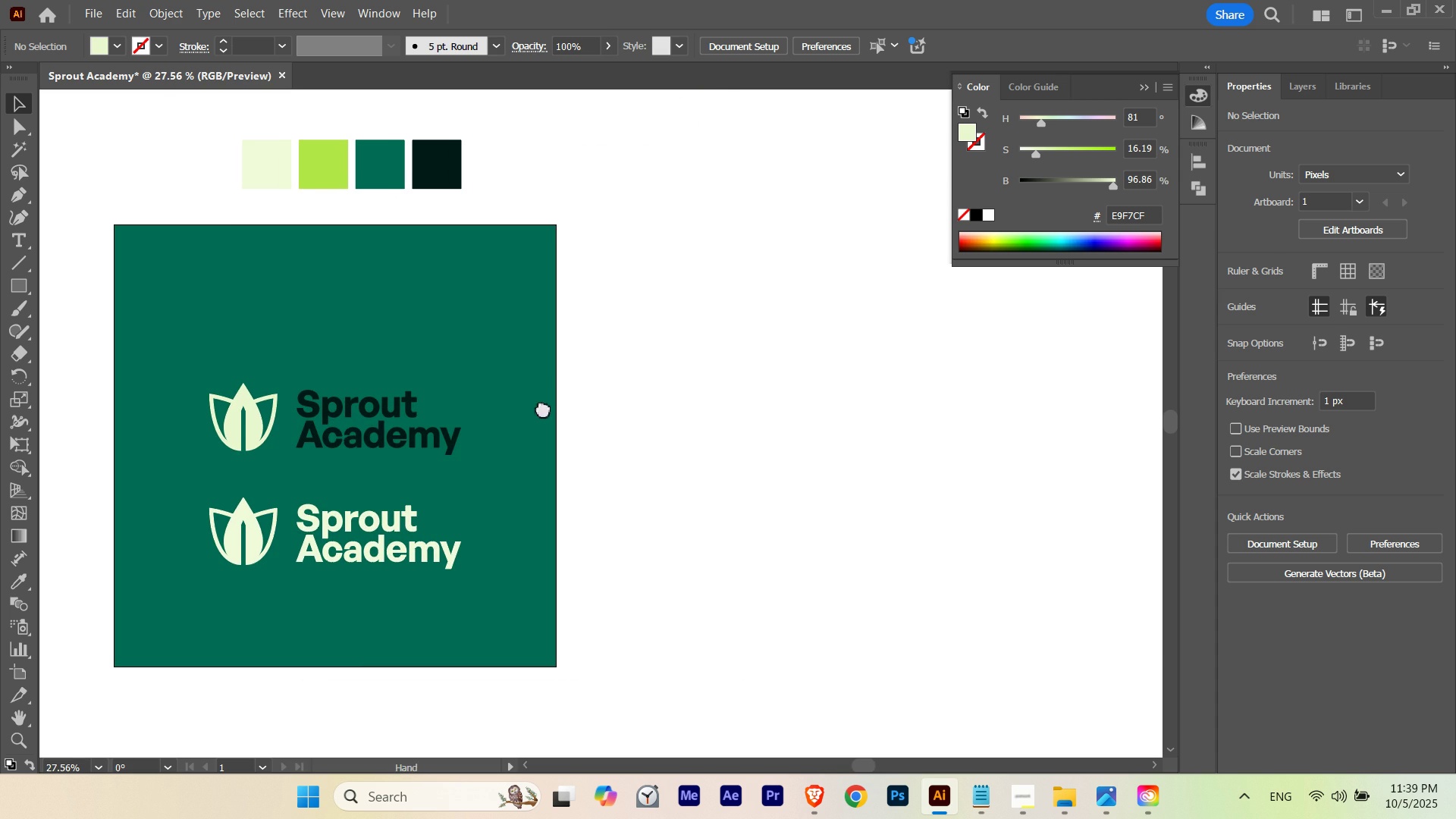 
key(Space)
 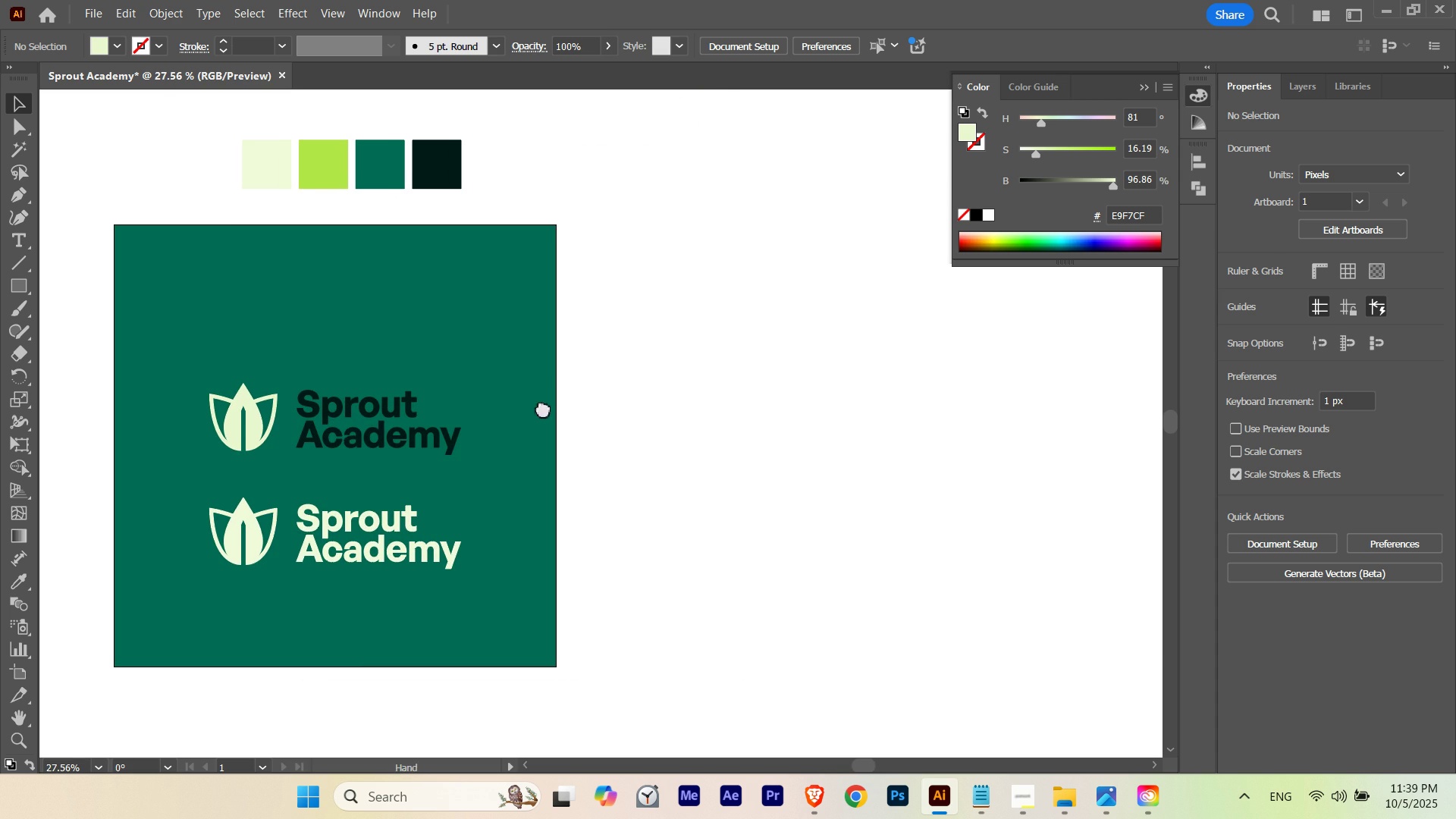 
key(Space)
 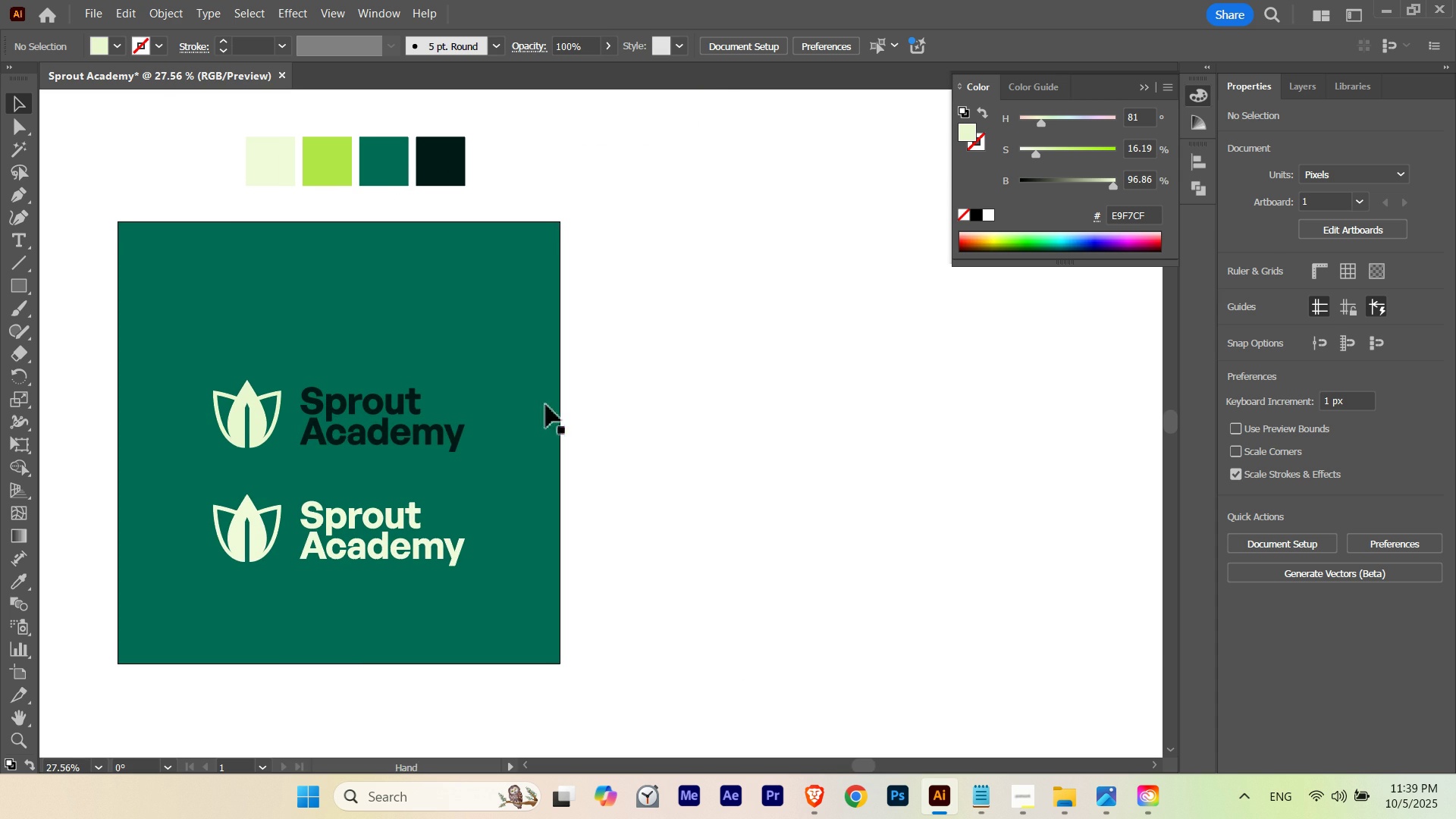 
key(Space)
 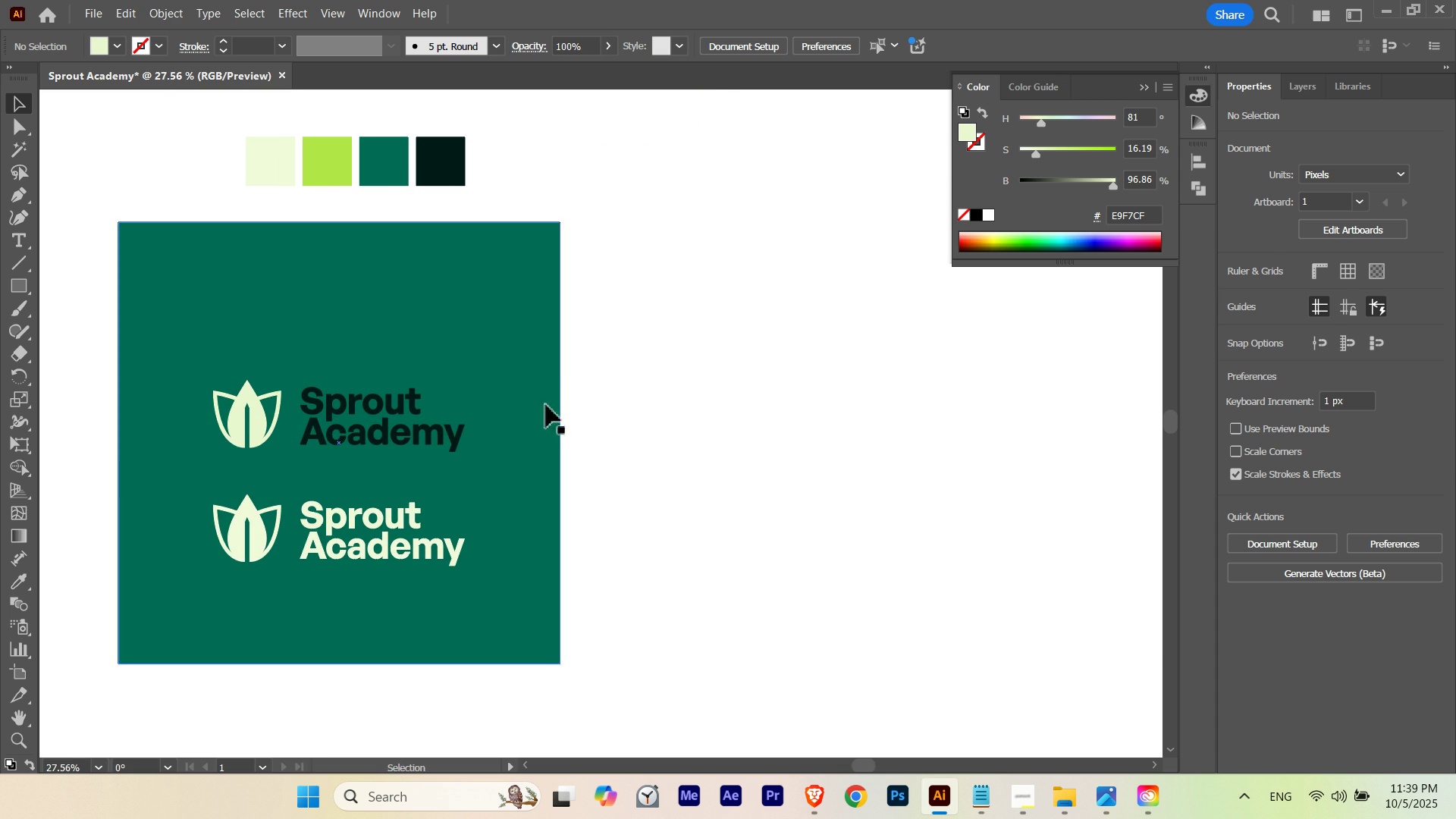 
key(Space)
 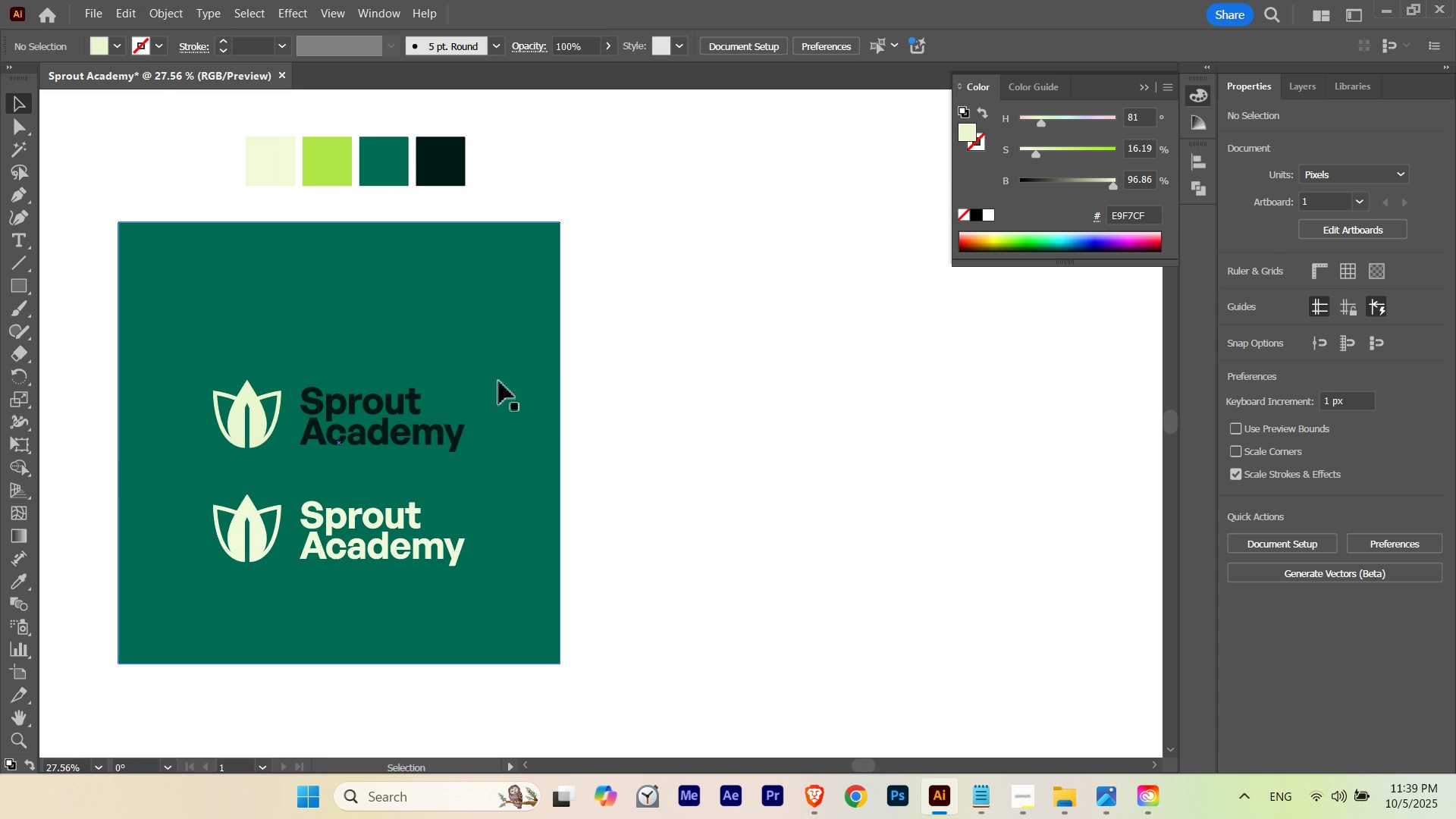 
hold_key(key=AltLeft, duration=1.12)
hold_key(key=ShiftLeft, duration=0.98)
left_click_drag(start_coordinate=[474, 372], to_coordinate=[946, 383])
 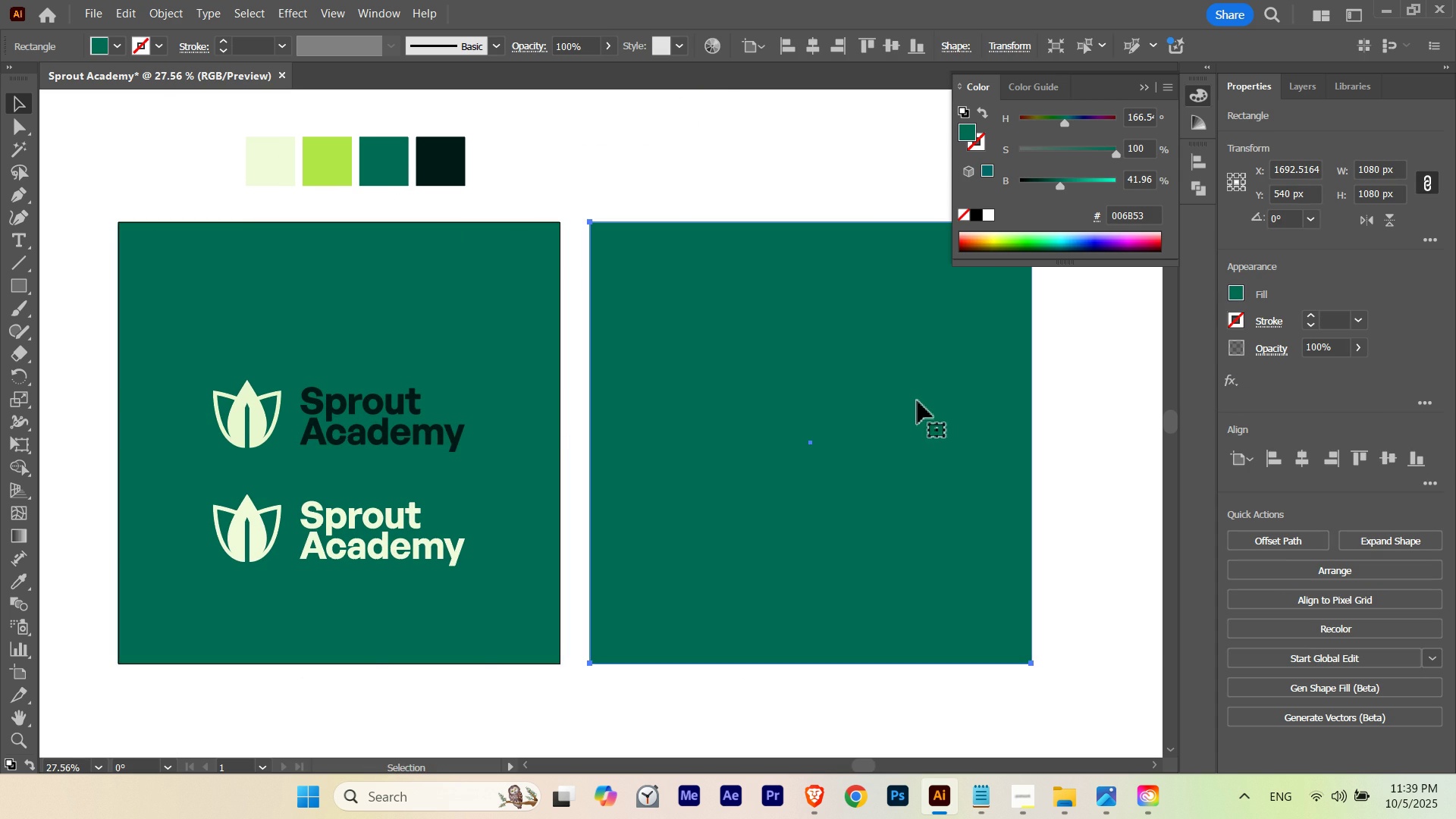 
left_click([918, 401])
 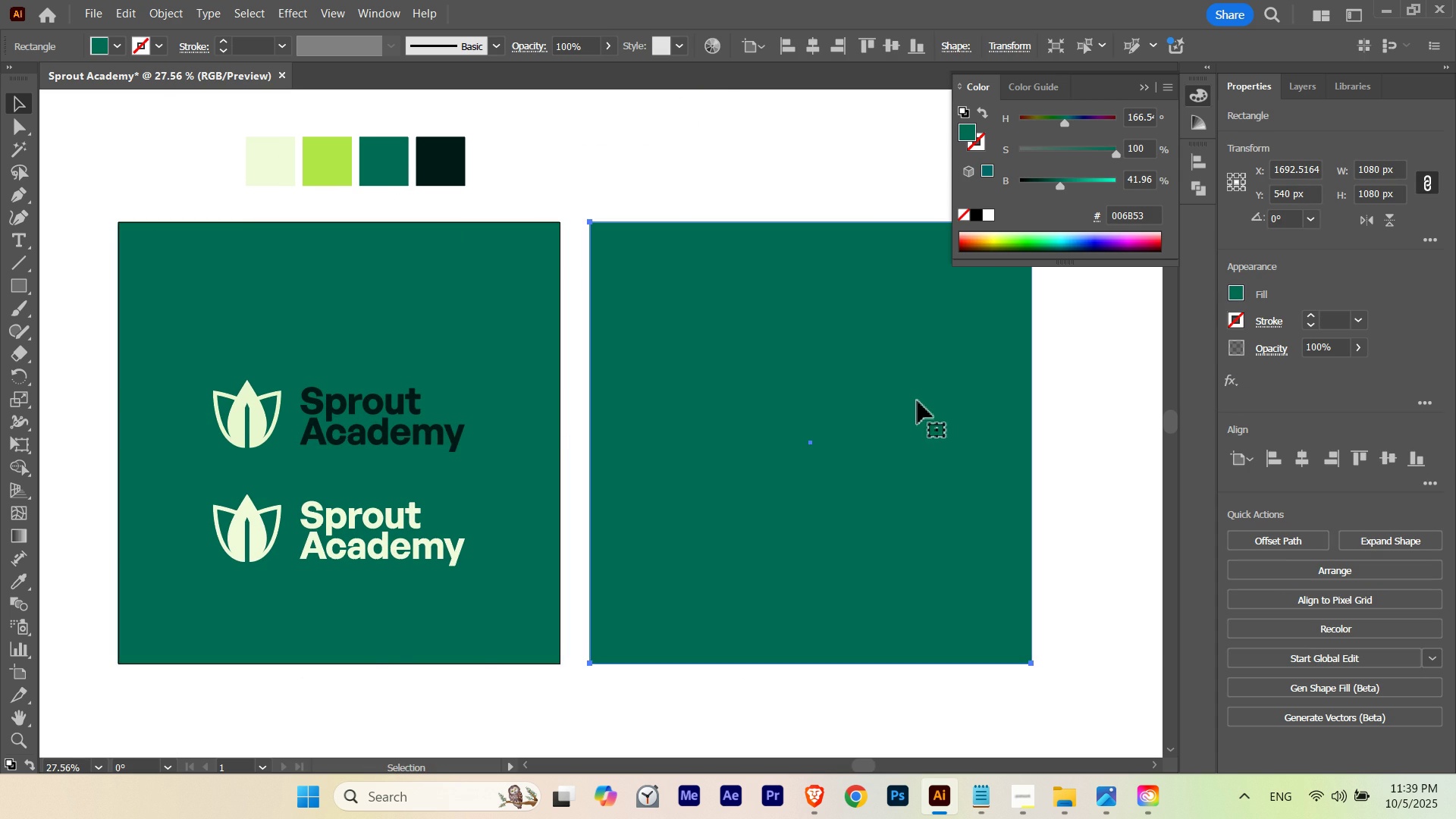 
key(I)
 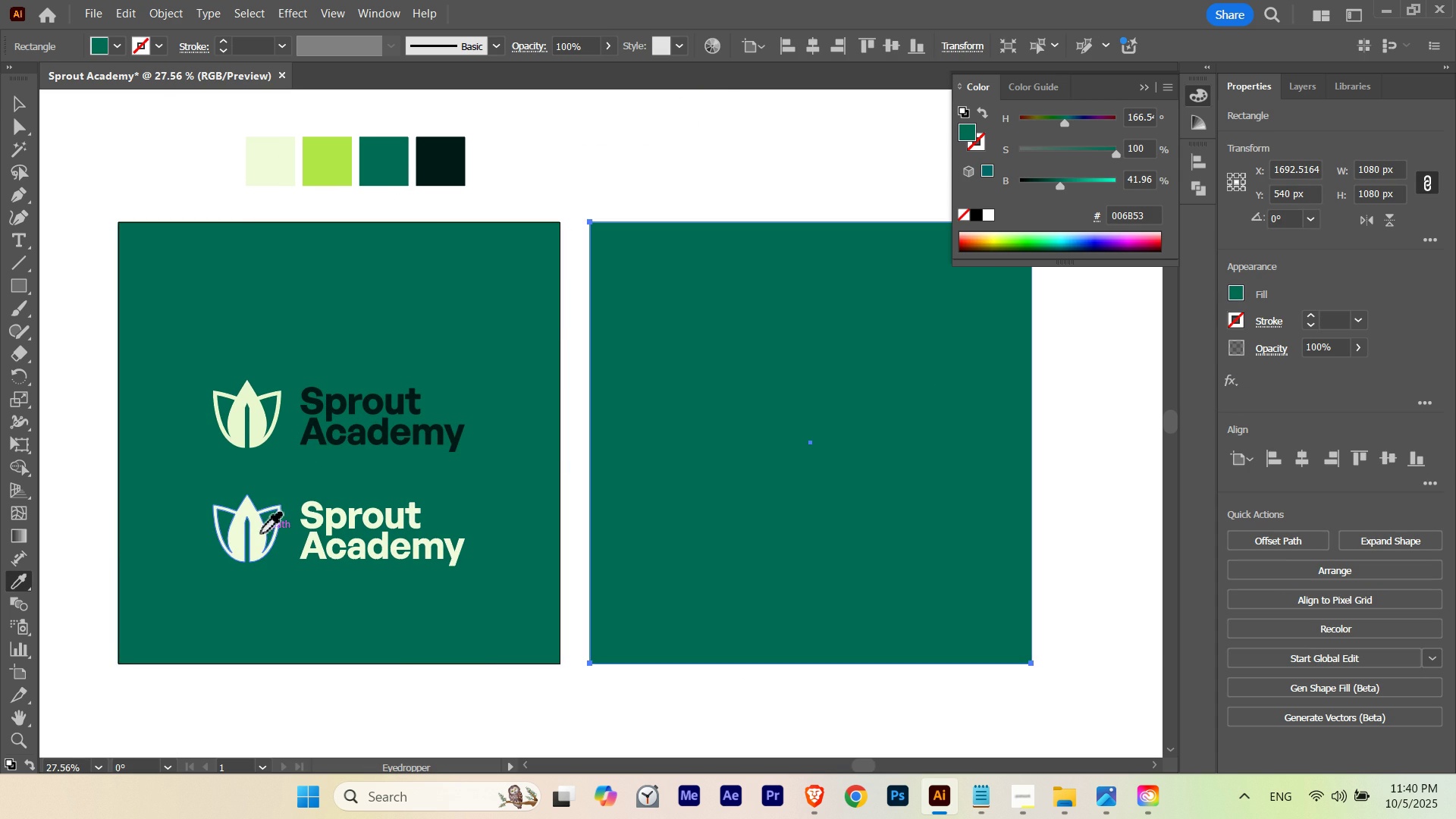 
left_click([260, 534])
 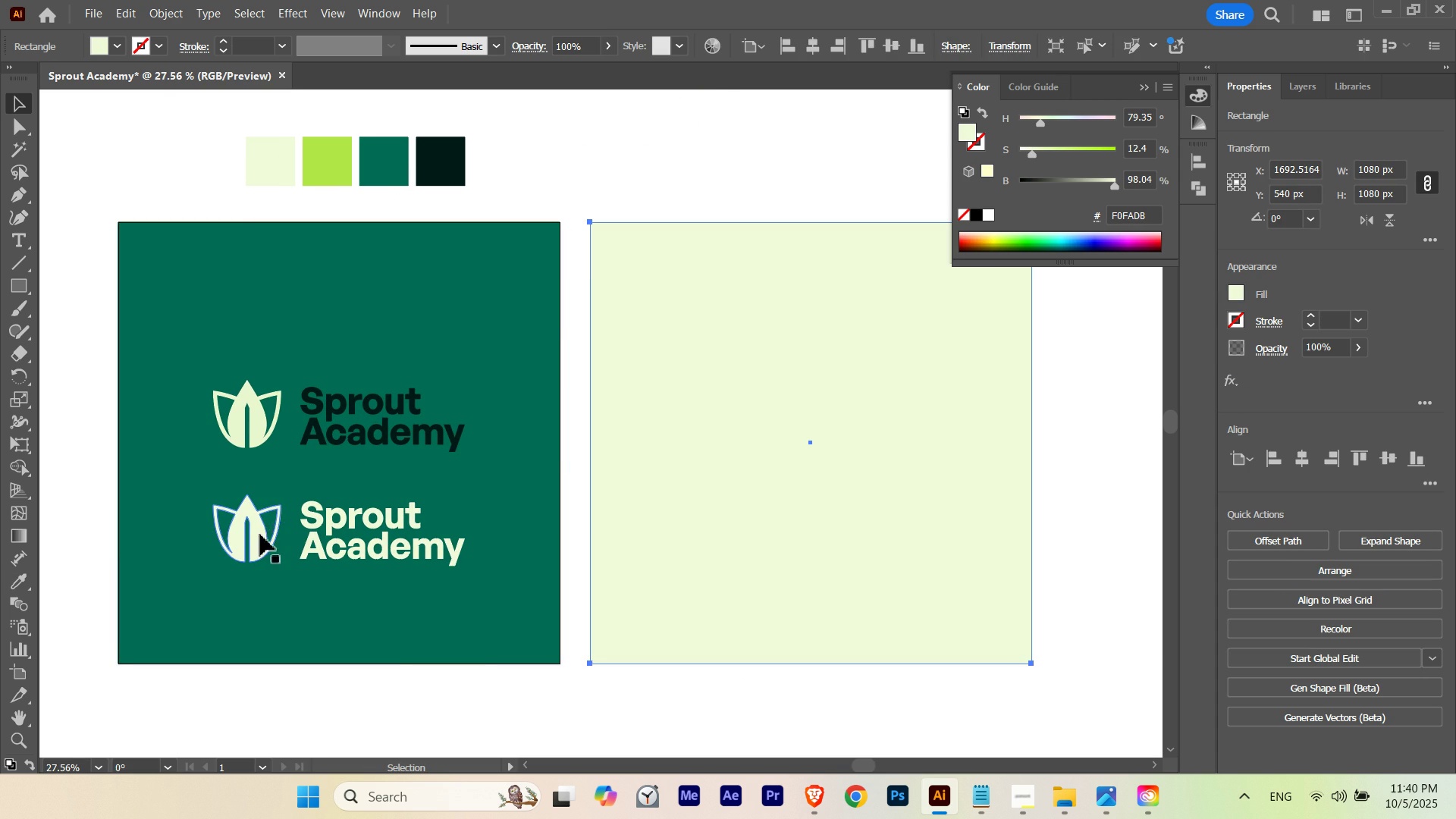 
key(V)
 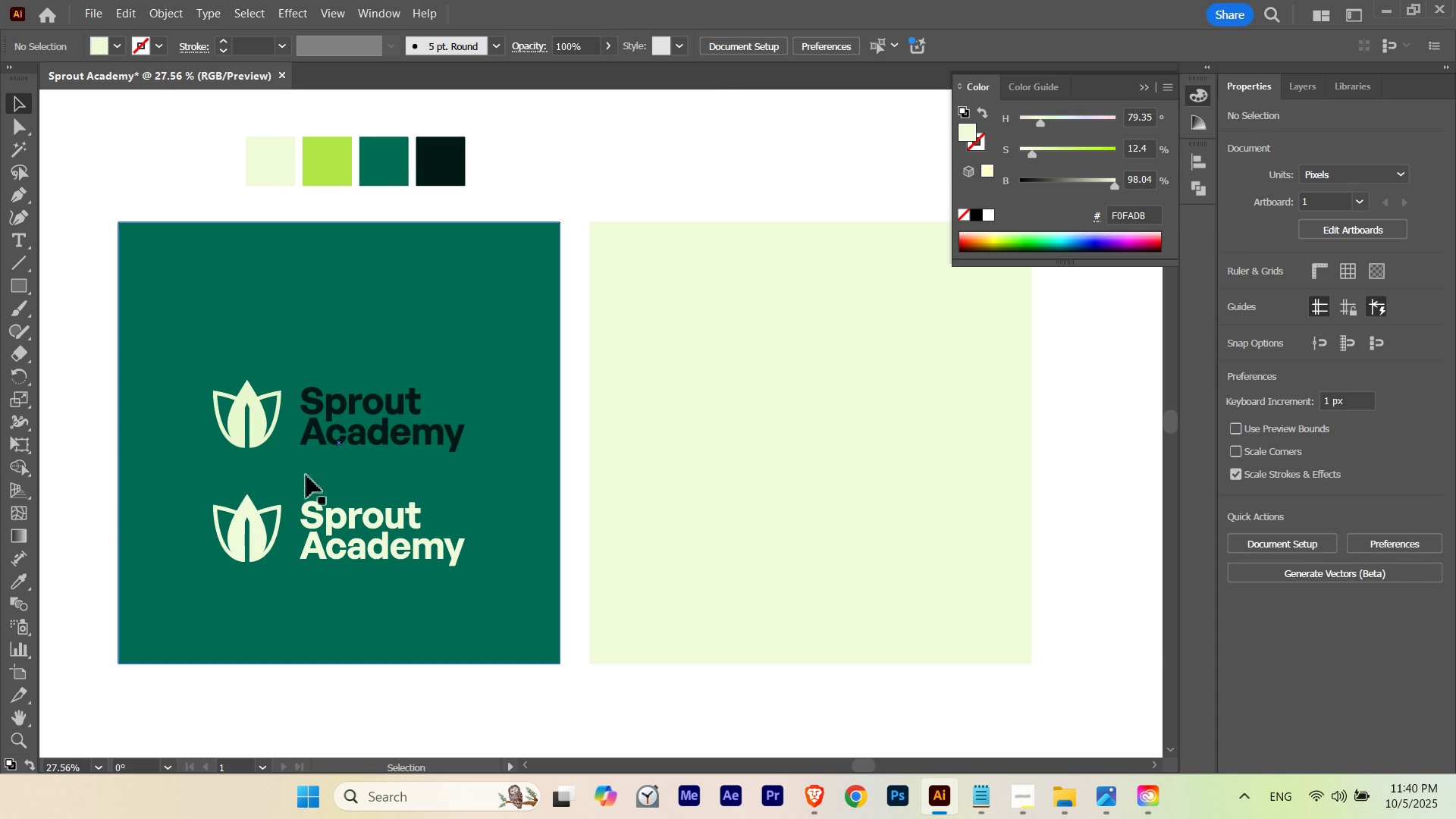 
left_click([271, 433])
 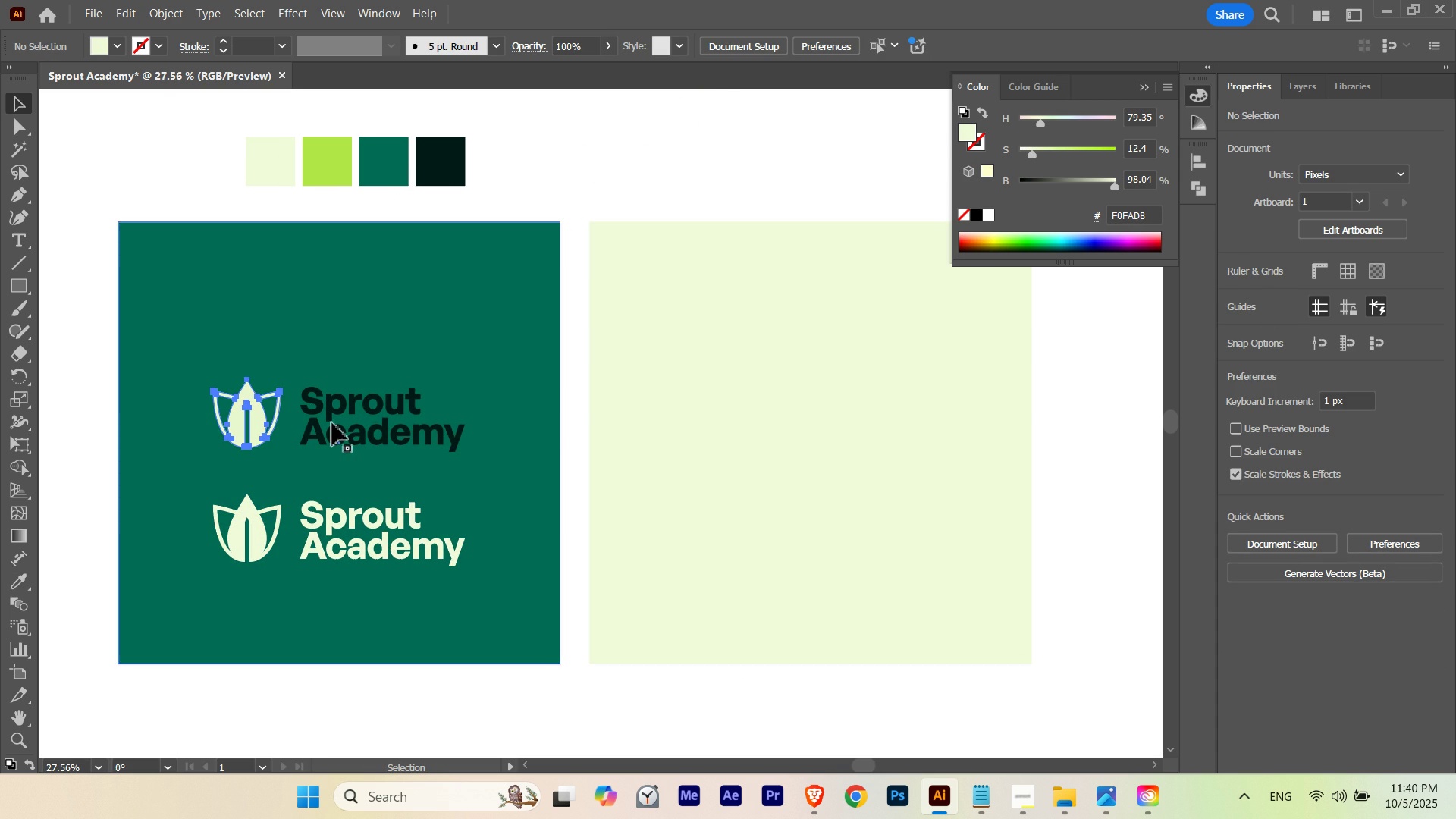 
hold_key(key=ShiftLeft, duration=0.55)
left_click([335, 417])
 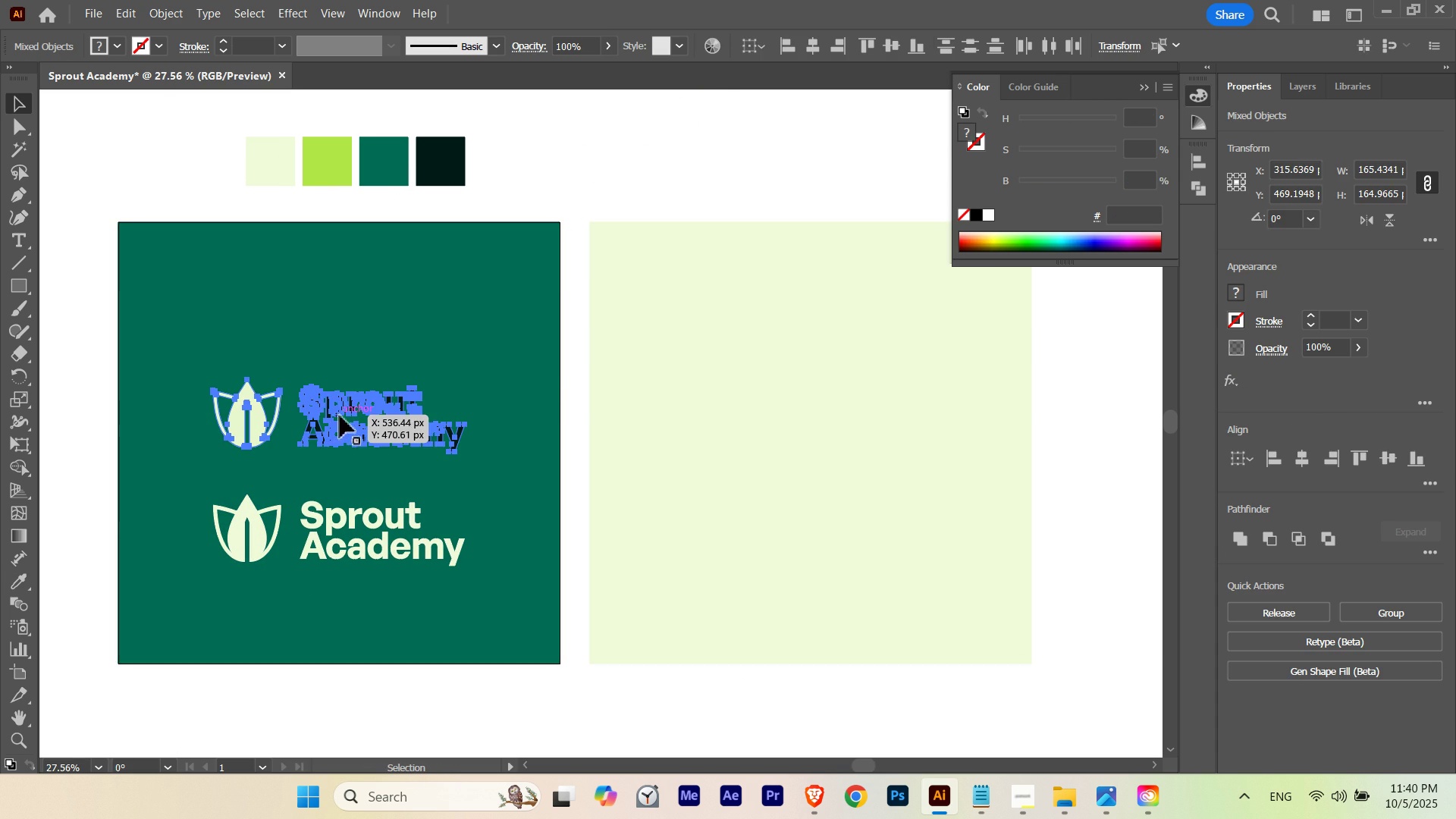 
hold_key(key=AltLeft, duration=2.07)
left_click_drag(start_coordinate=[337, 416], to_coordinate=[815, 434])
 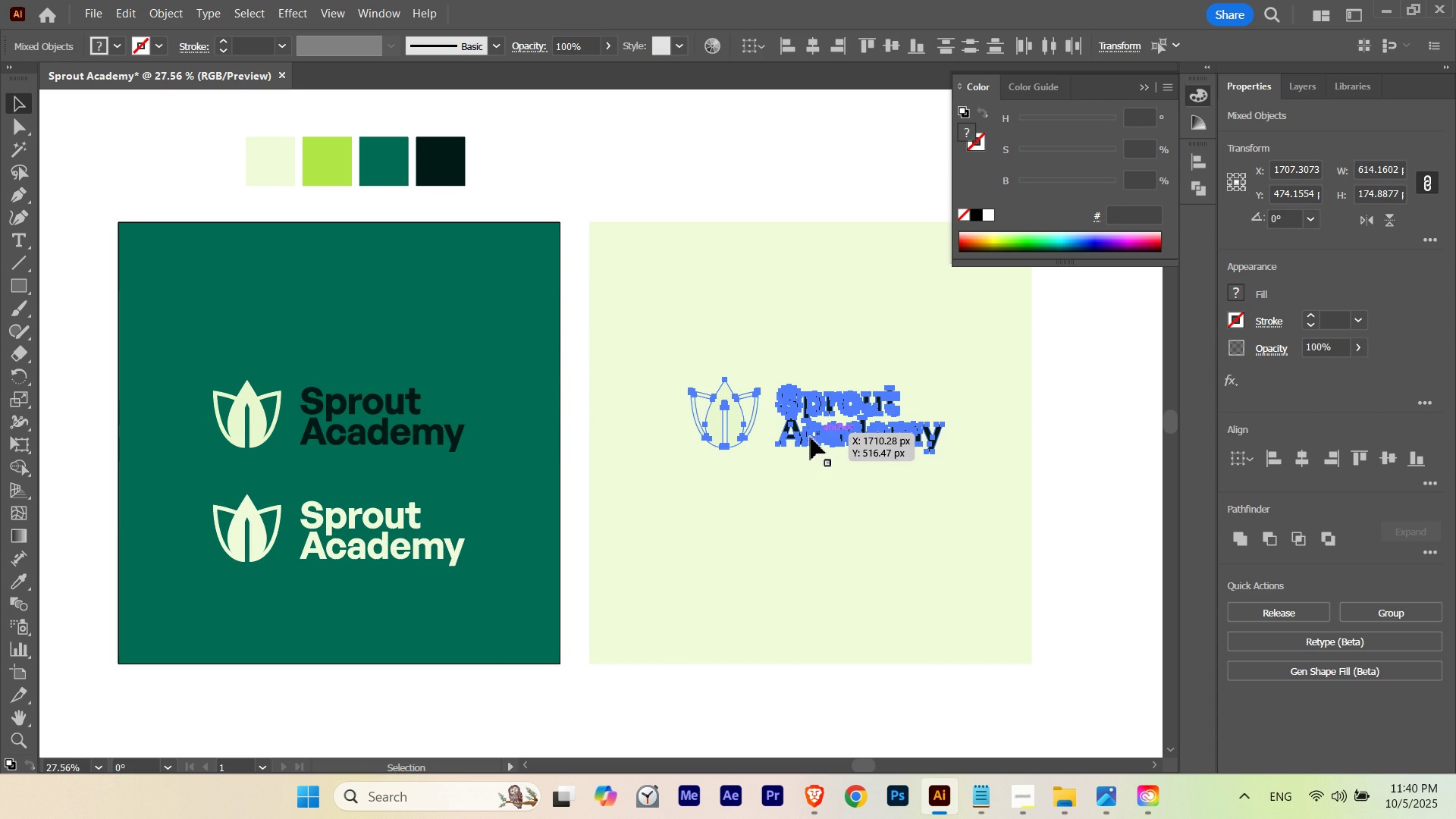 
hold_key(key=ShiftLeft, duration=1.59)
 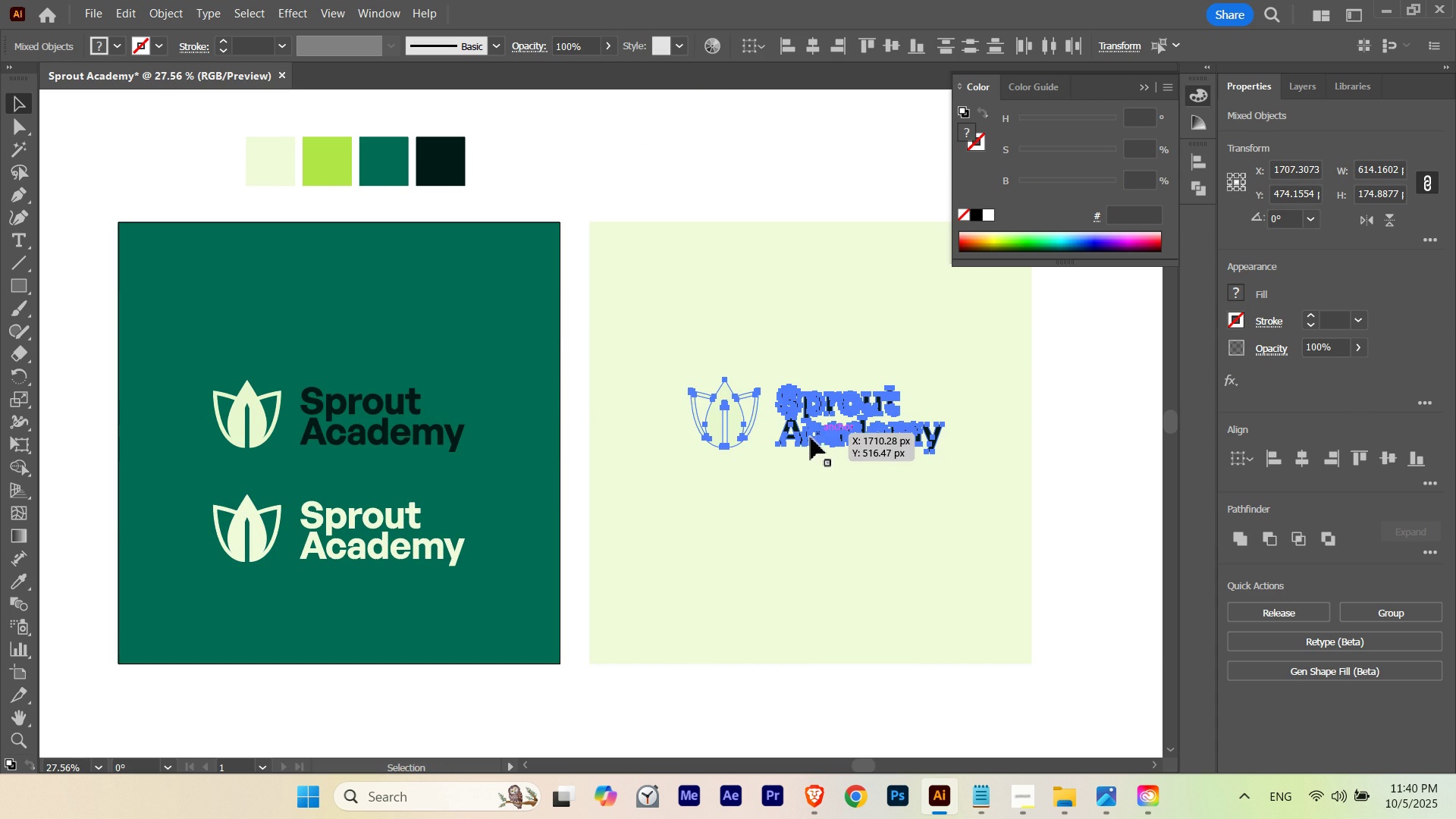 
key(I)
 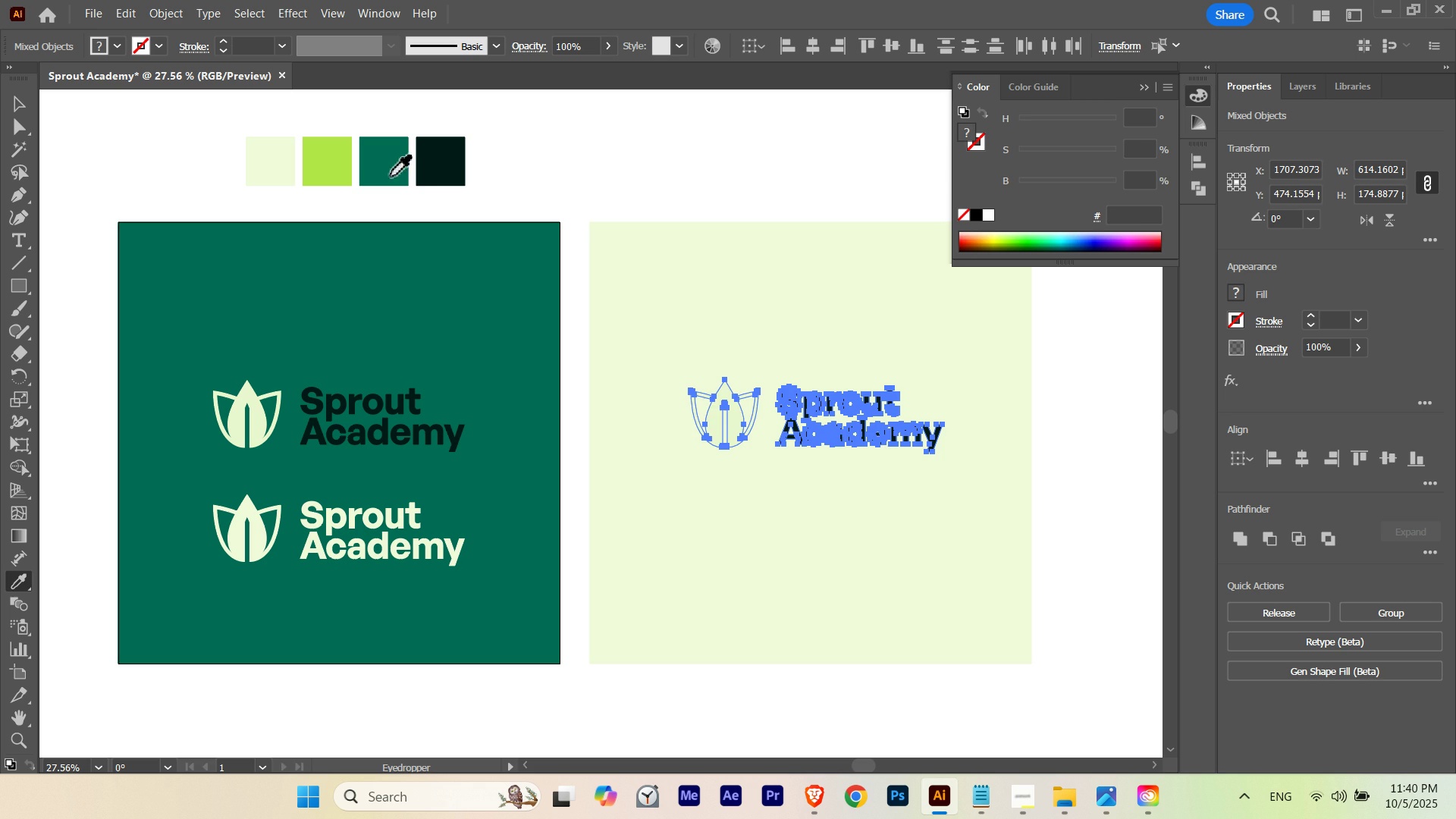 
left_click([391, 177])
 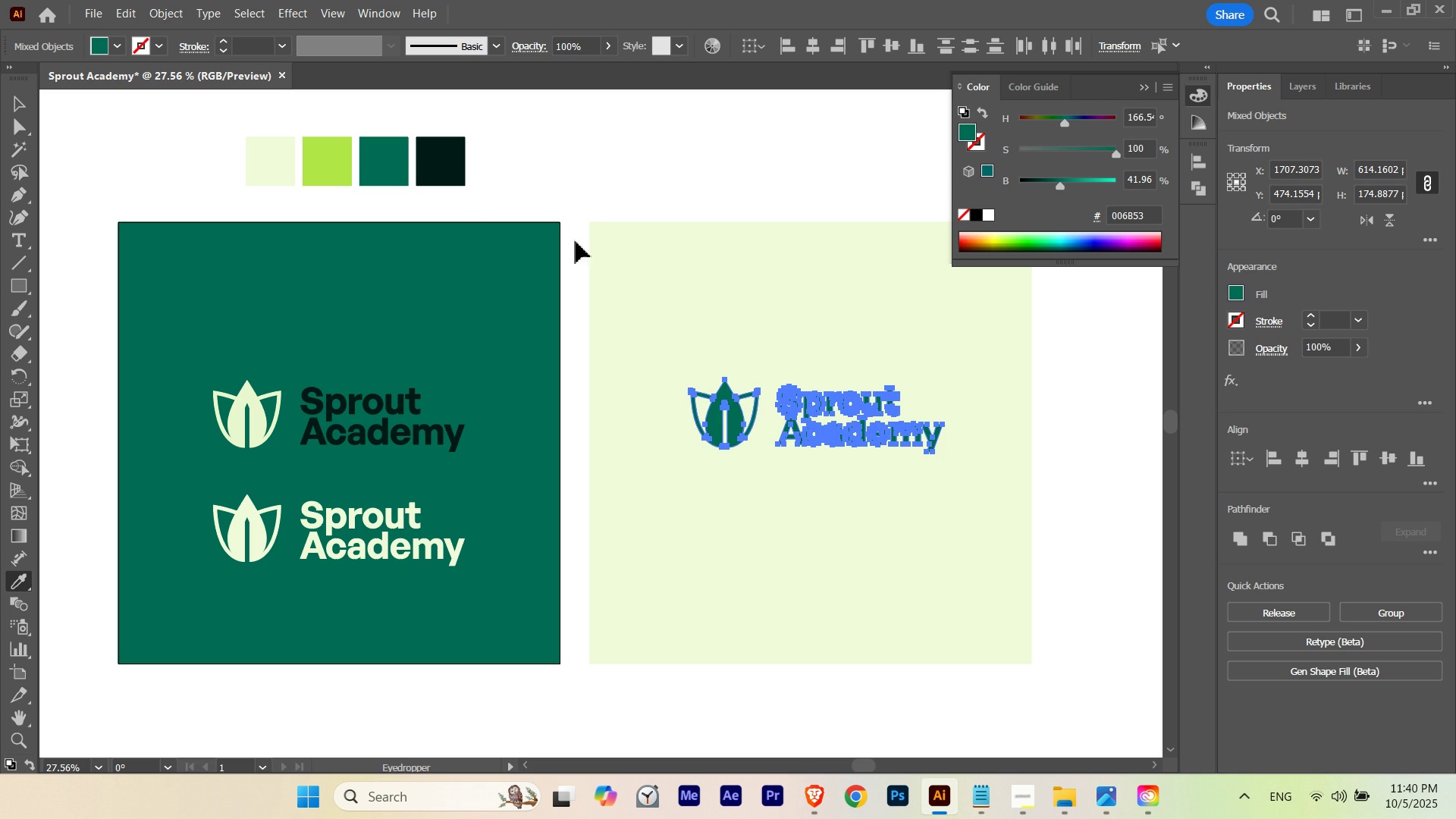 
key(V)
 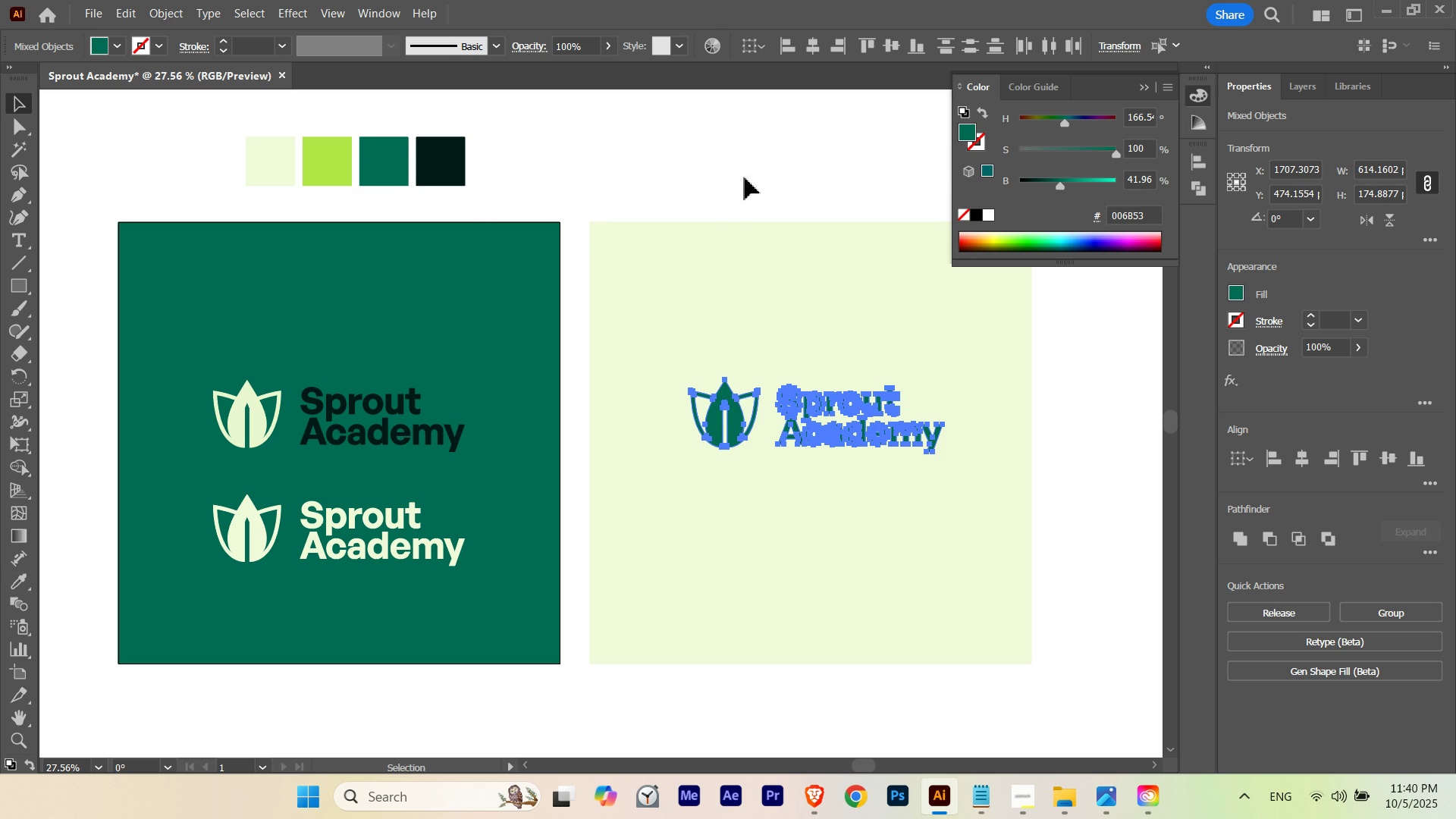 
left_click([745, 177])
 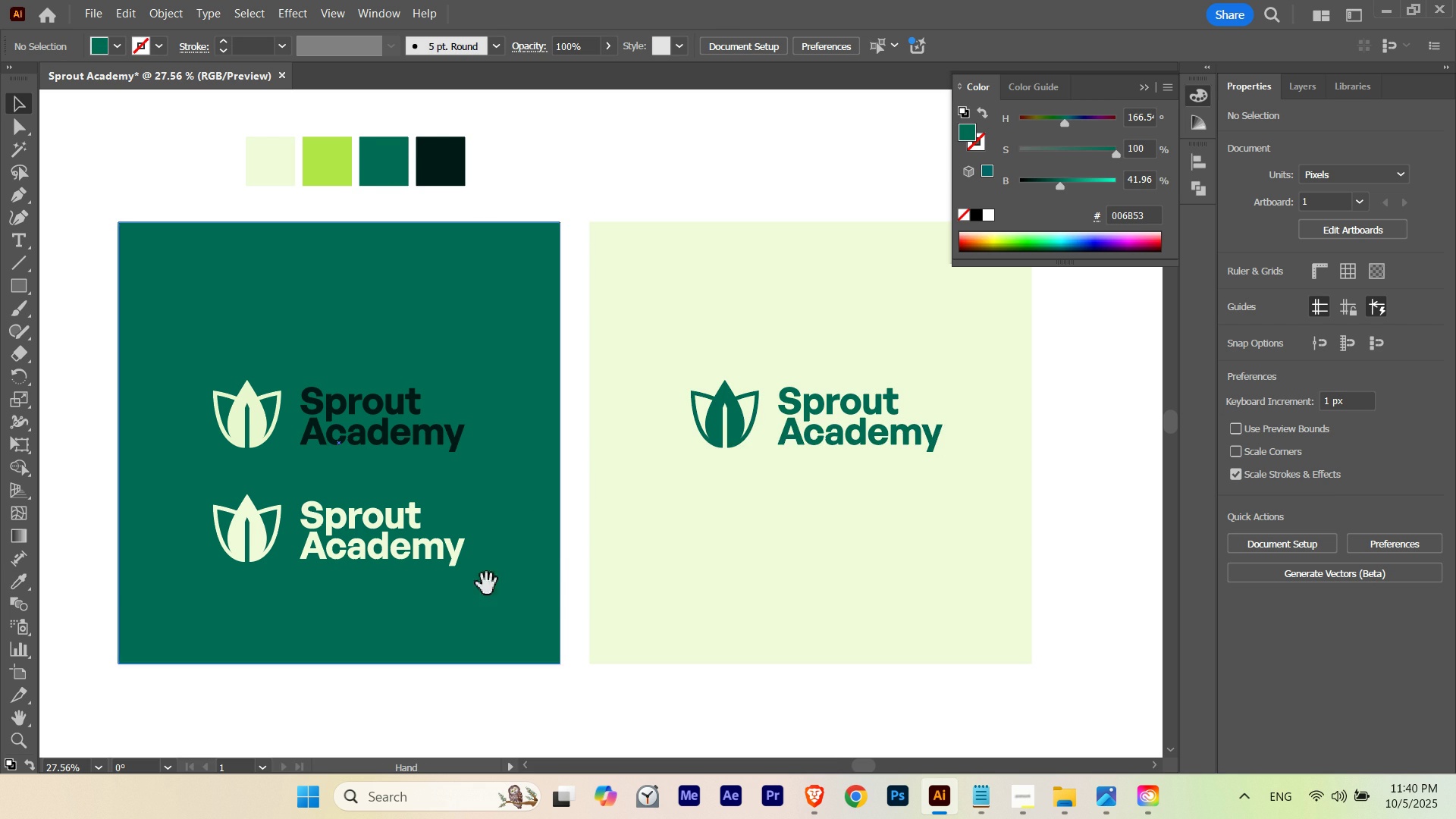 
hold_key(key=Space, duration=0.64)
 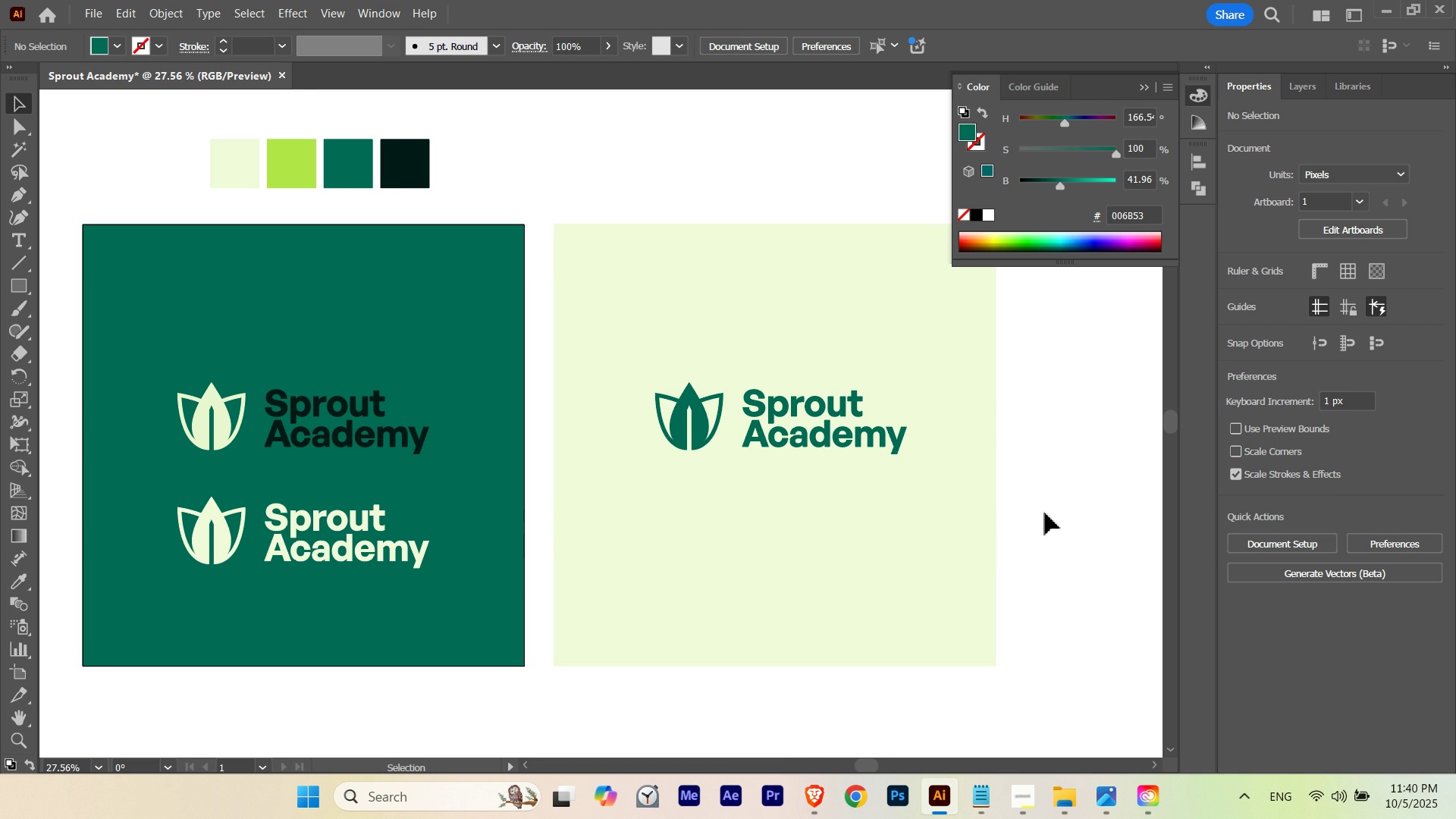 
left_click_drag(start_coordinate=[773, 540], to_coordinate=[737, 542])
 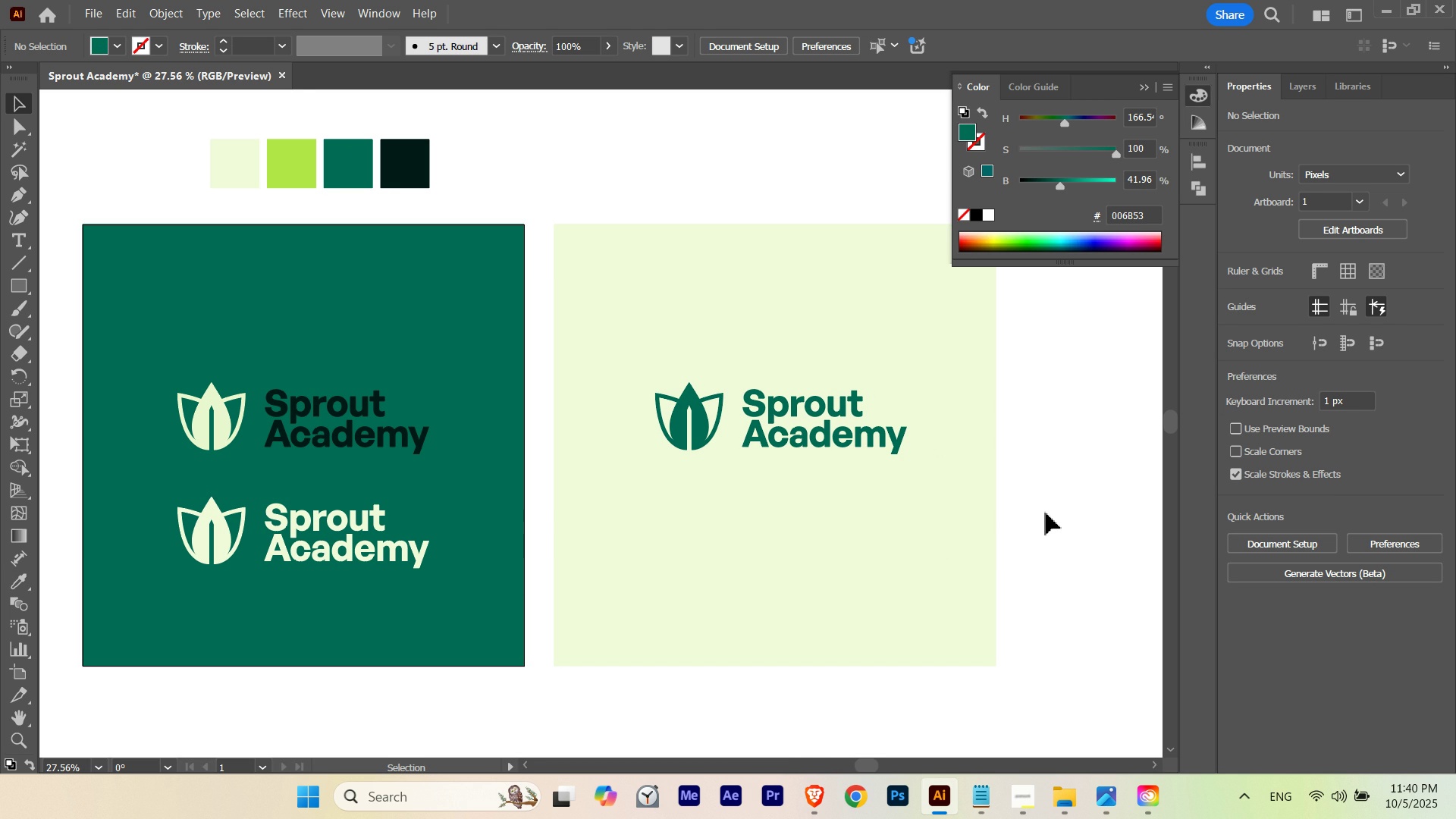 
left_click([1046, 513])
 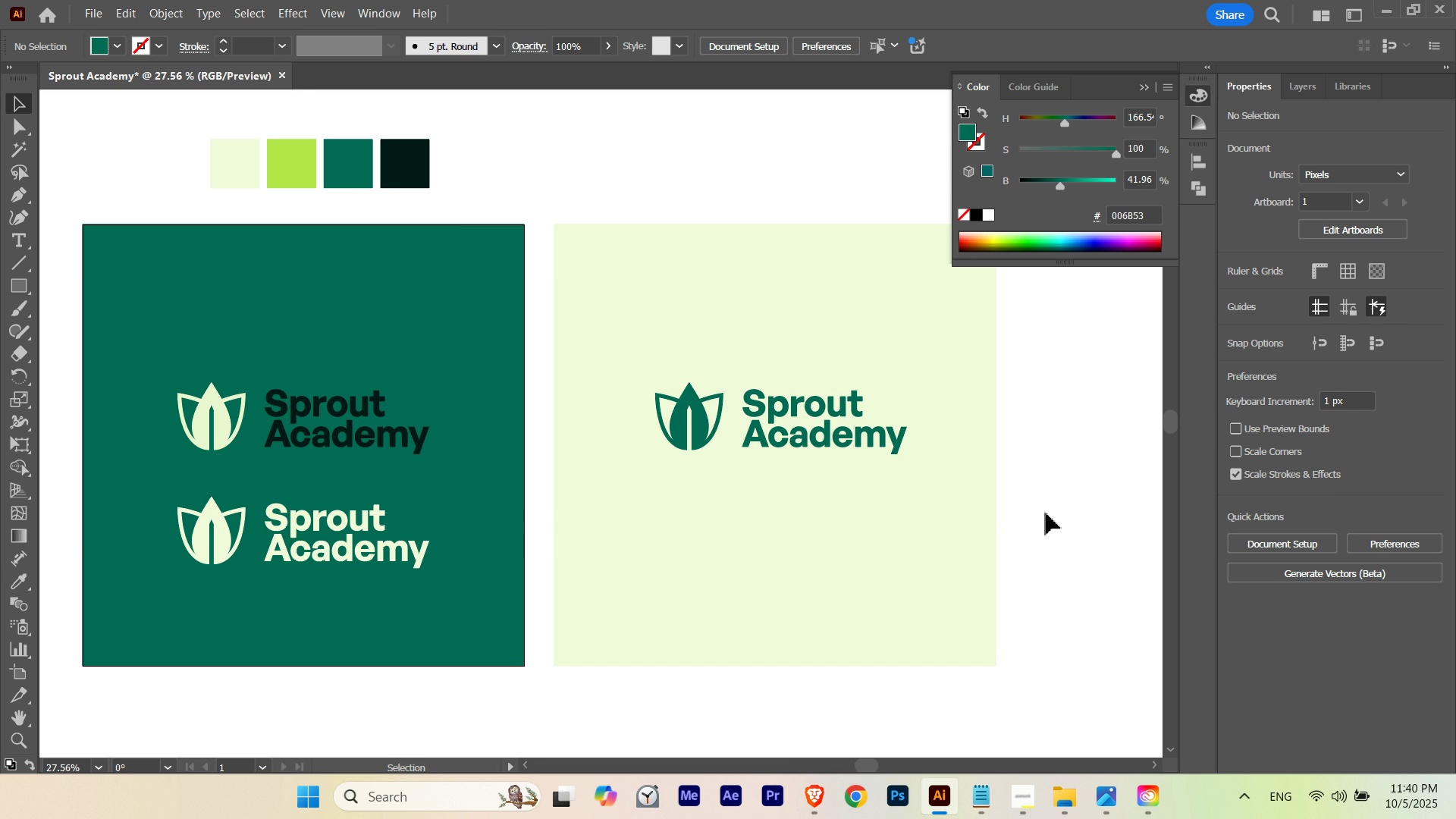 
wait(11.45)
 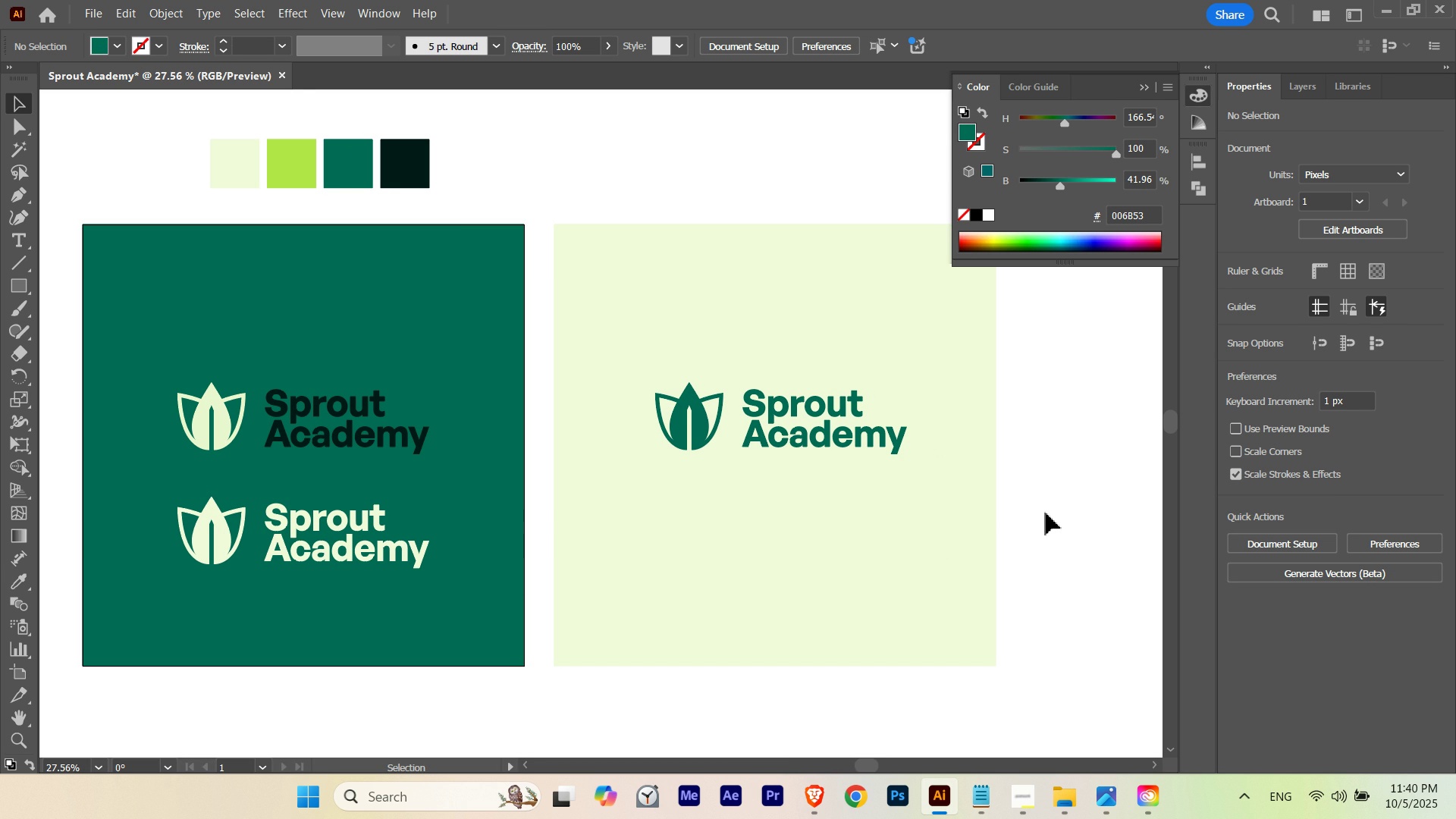 
type(liv)
 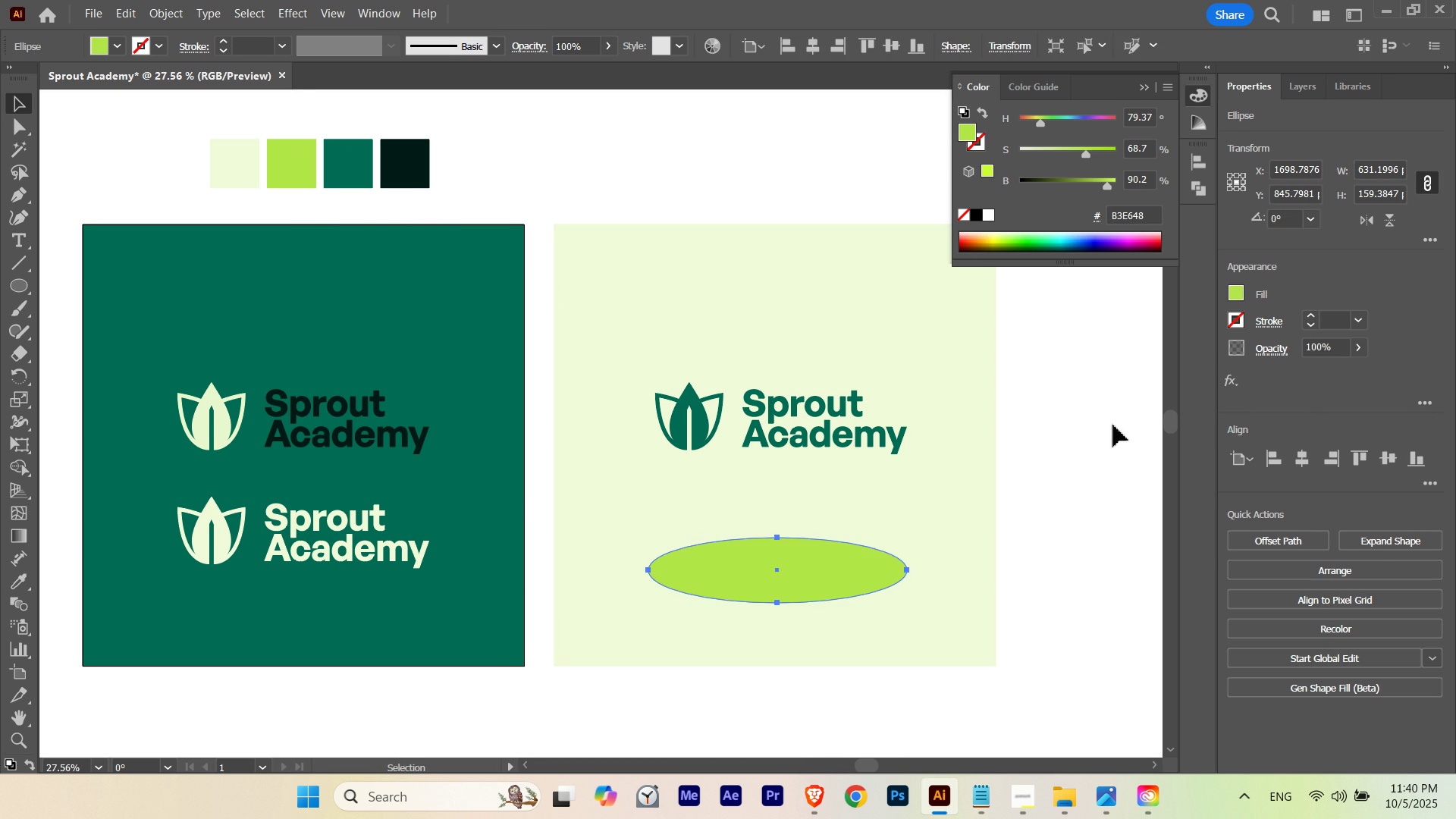 
left_click_drag(start_coordinate=[648, 603], to_coordinate=[905, 538])
 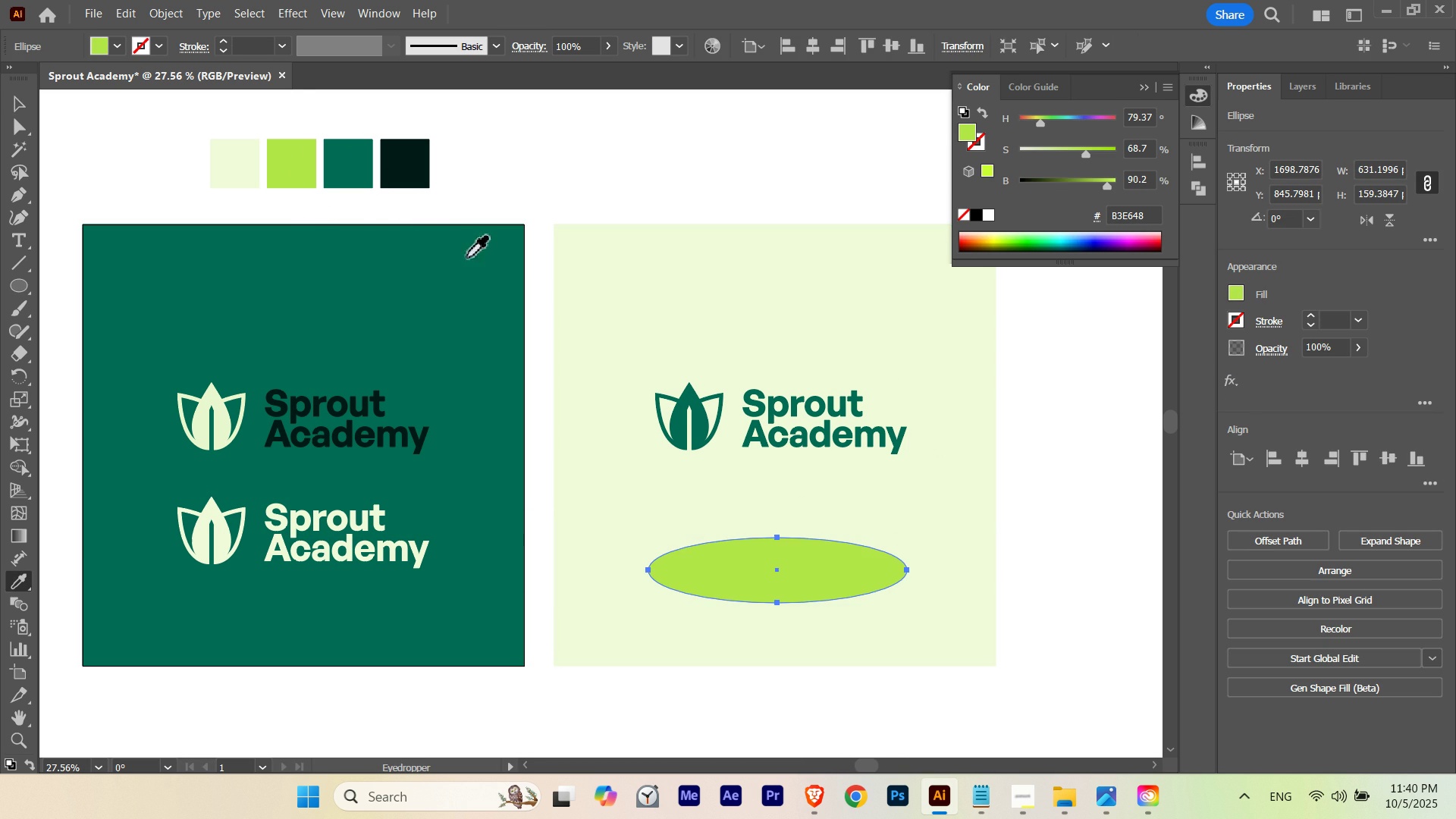 
left_click([1113, 425])
 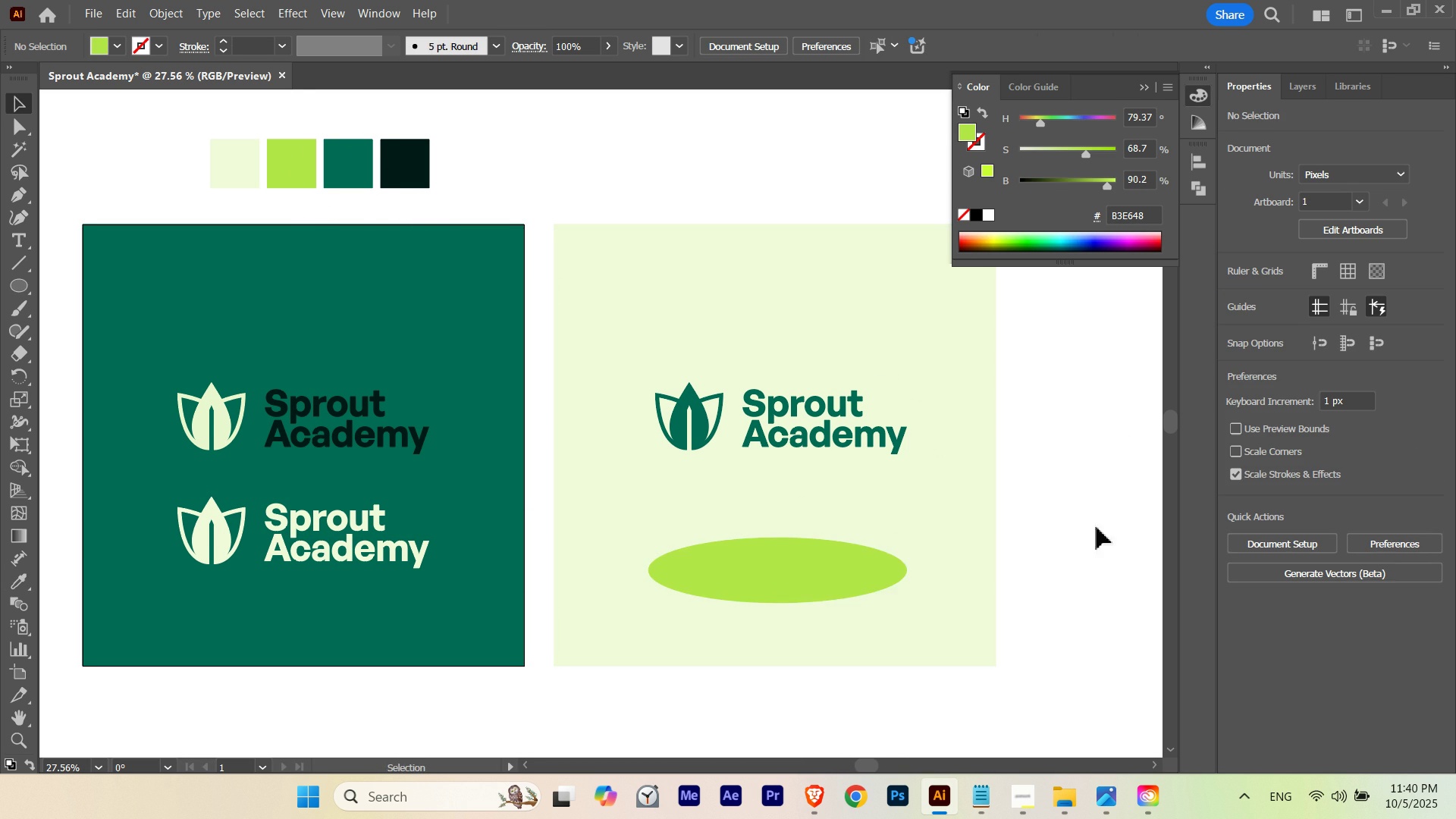 
hold_key(key=Space, duration=0.72)
 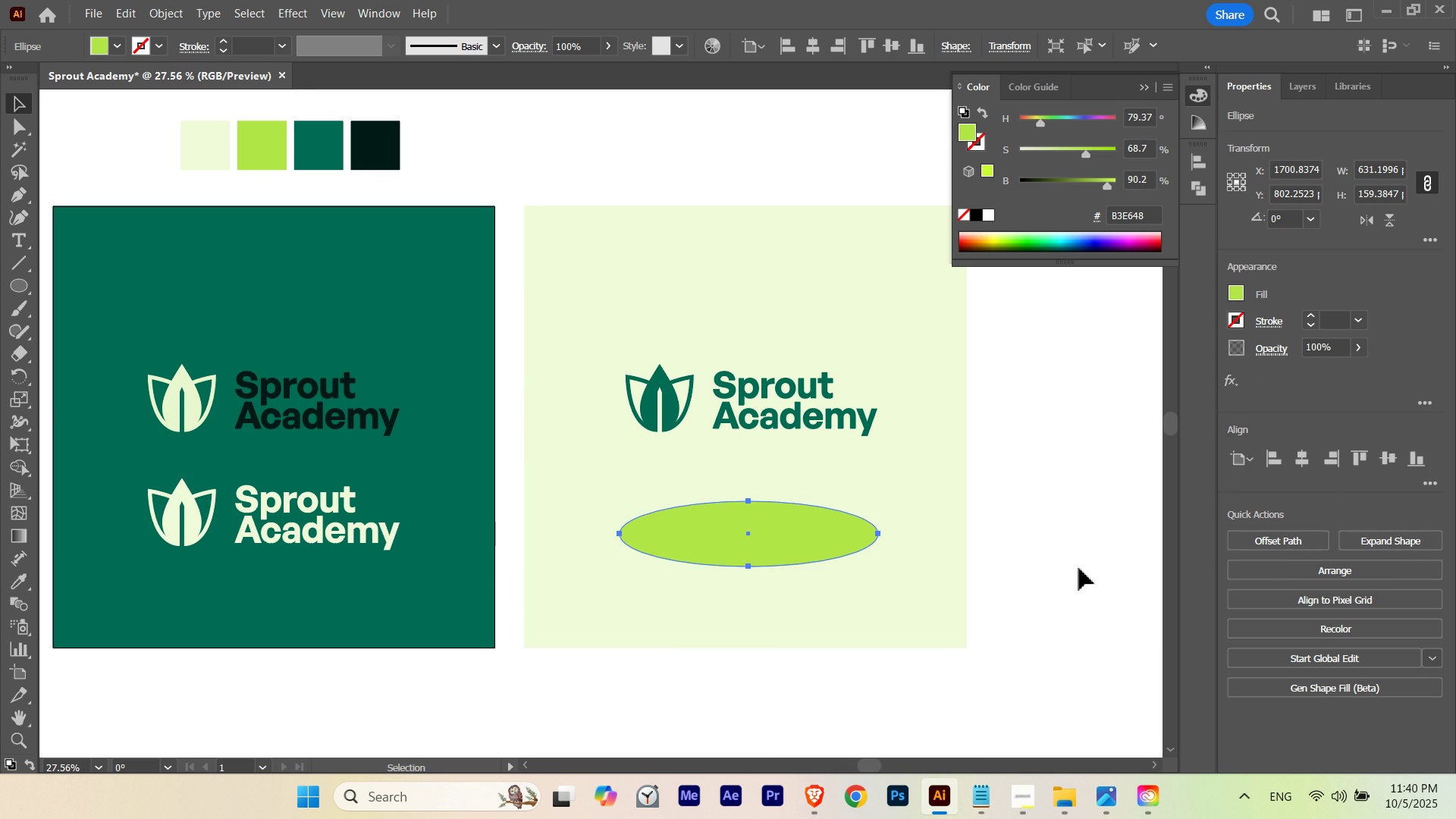 
key(Control+ControlLeft)
 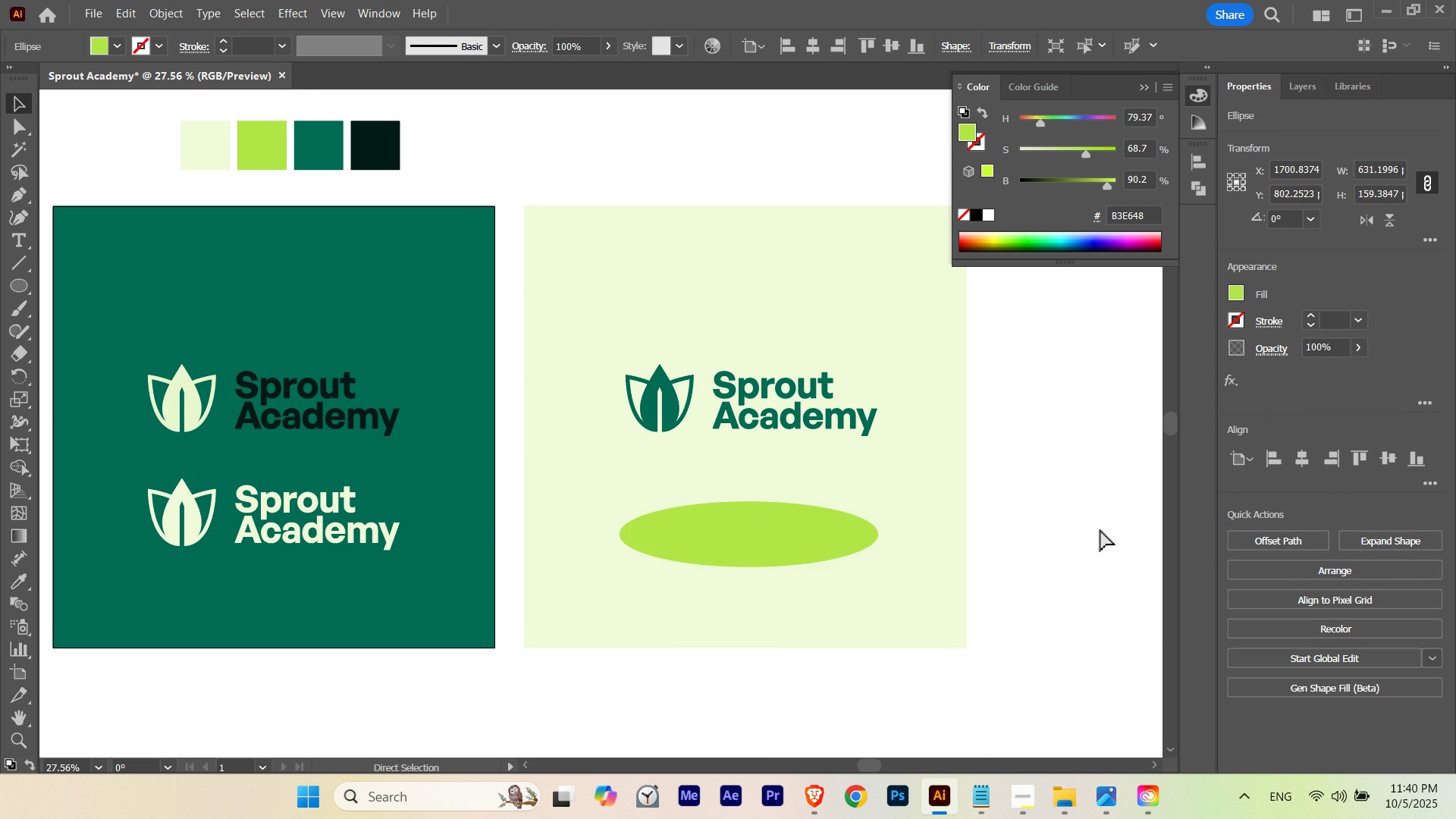 
key(Control+H)
 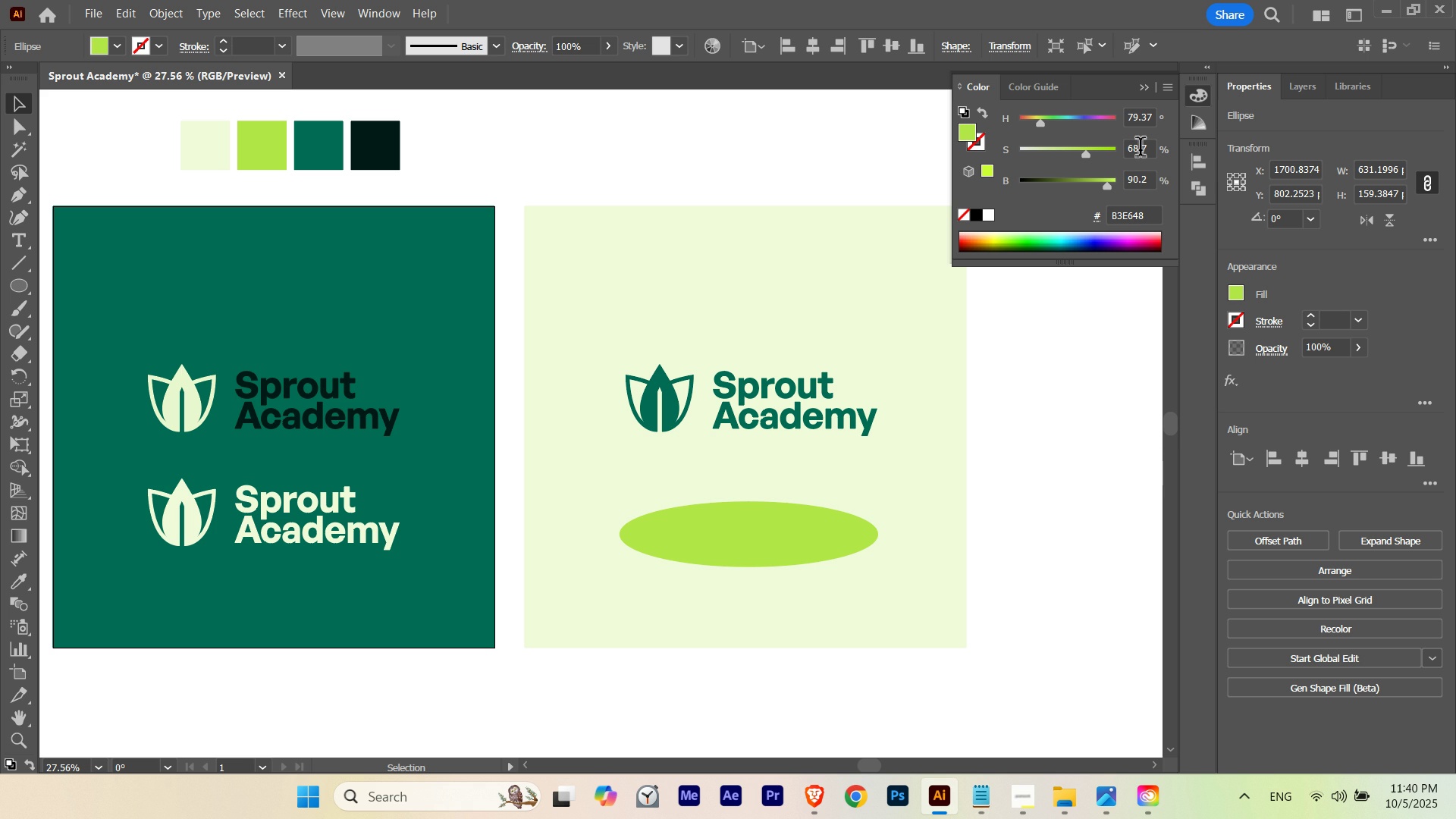 
hold_key(key=ShiftLeft, duration=5.26)
scroll: coordinate [1141, 150], scroll_direction: up, amount: 1.0
 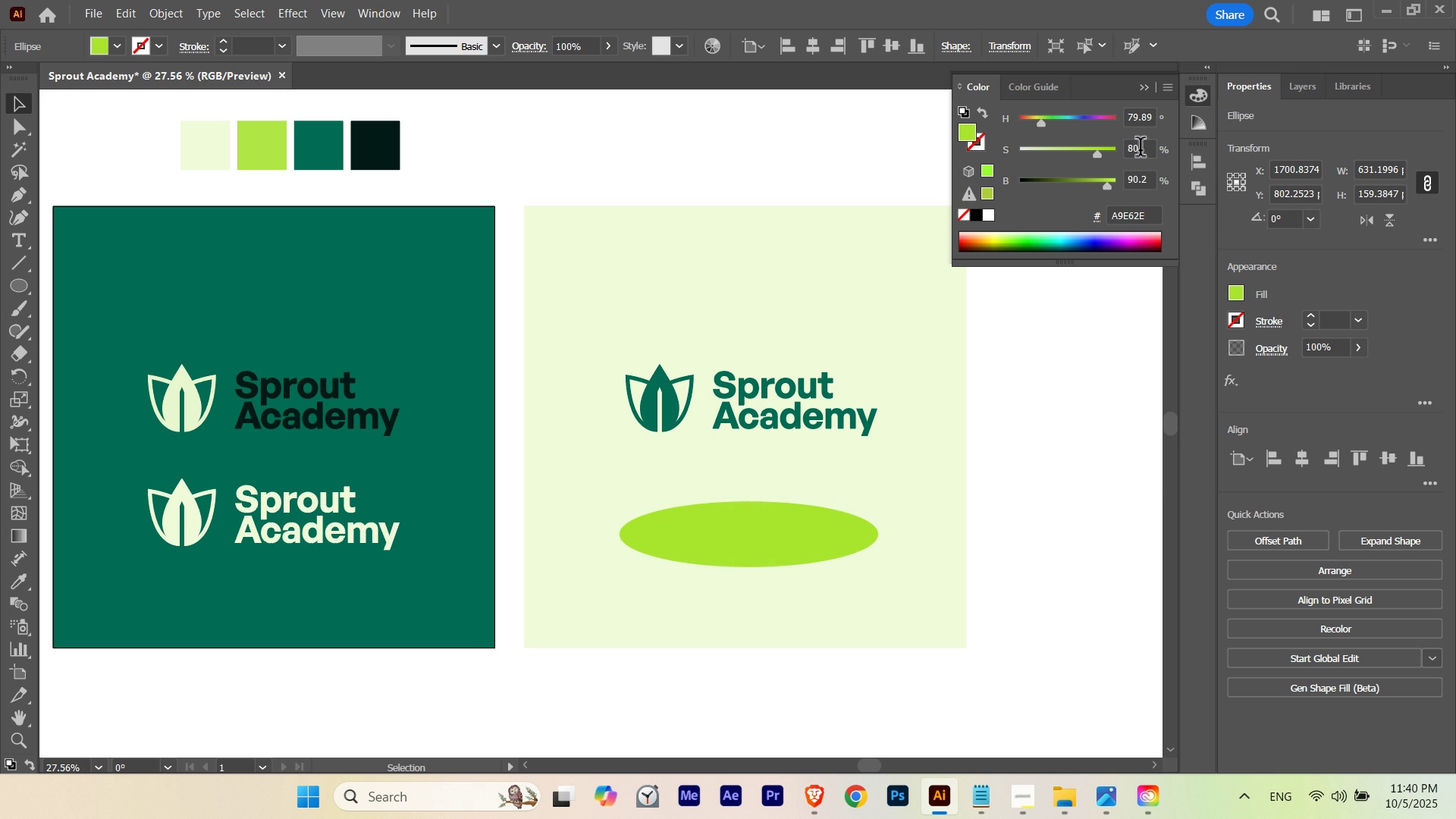 
scroll: coordinate [1141, 150], scroll_direction: none, amount: 0.0
 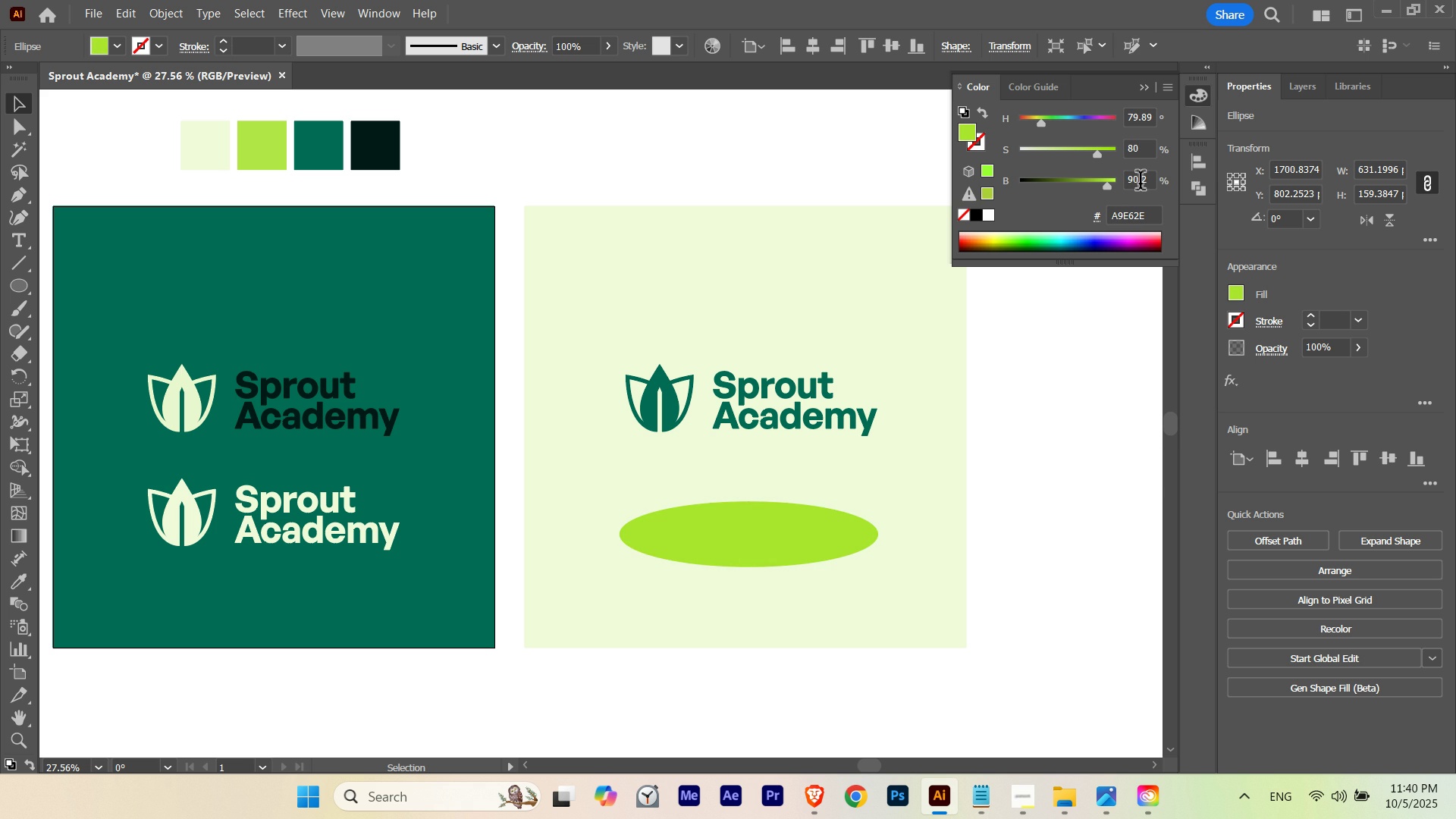 
hold_key(key=ShiftLeft, duration=3.37)
scroll: coordinate [1141, 184], scroll_direction: down, amount: 1.0
 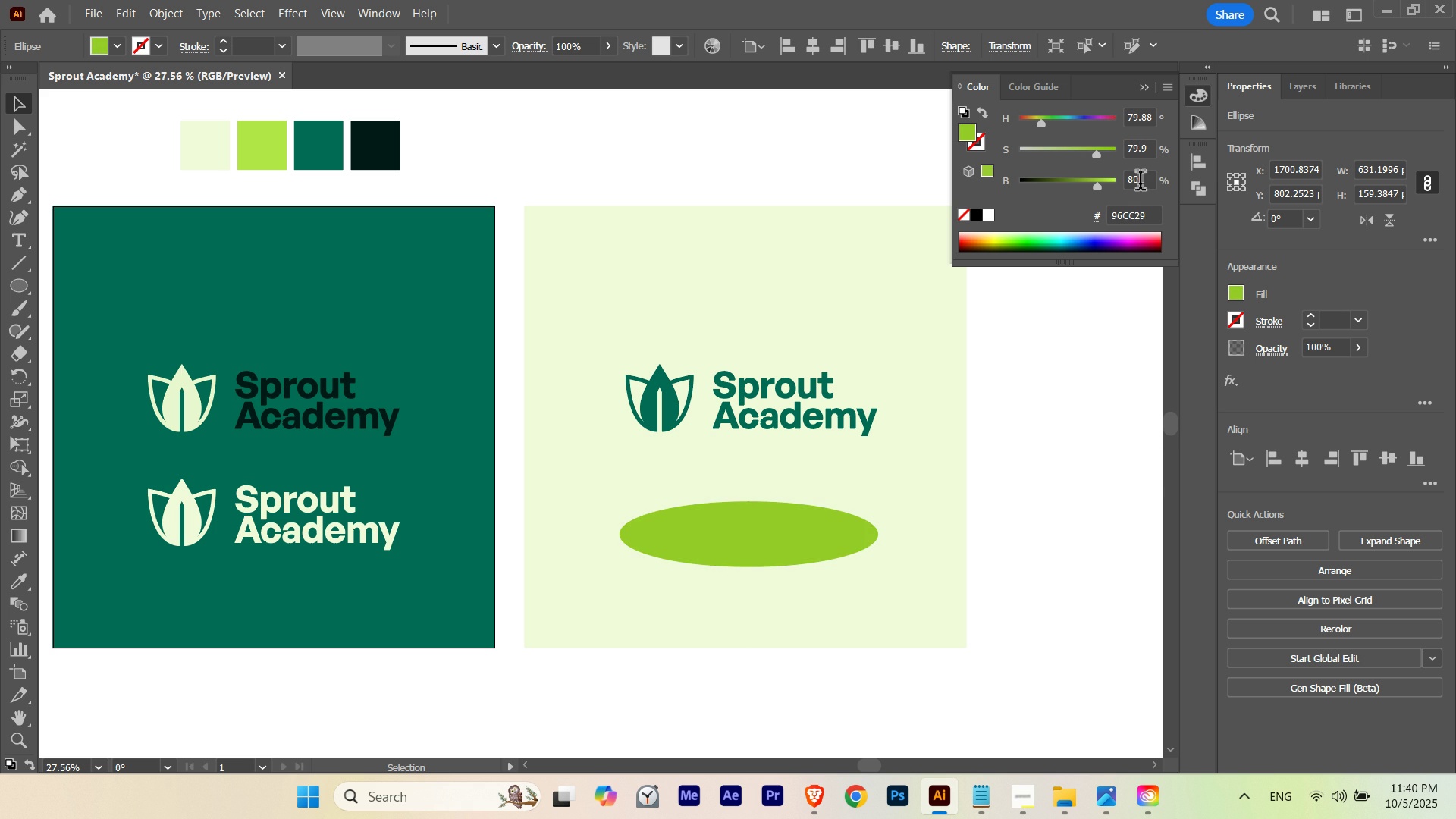 
scroll: coordinate [1141, 184], scroll_direction: none, amount: 0.0
 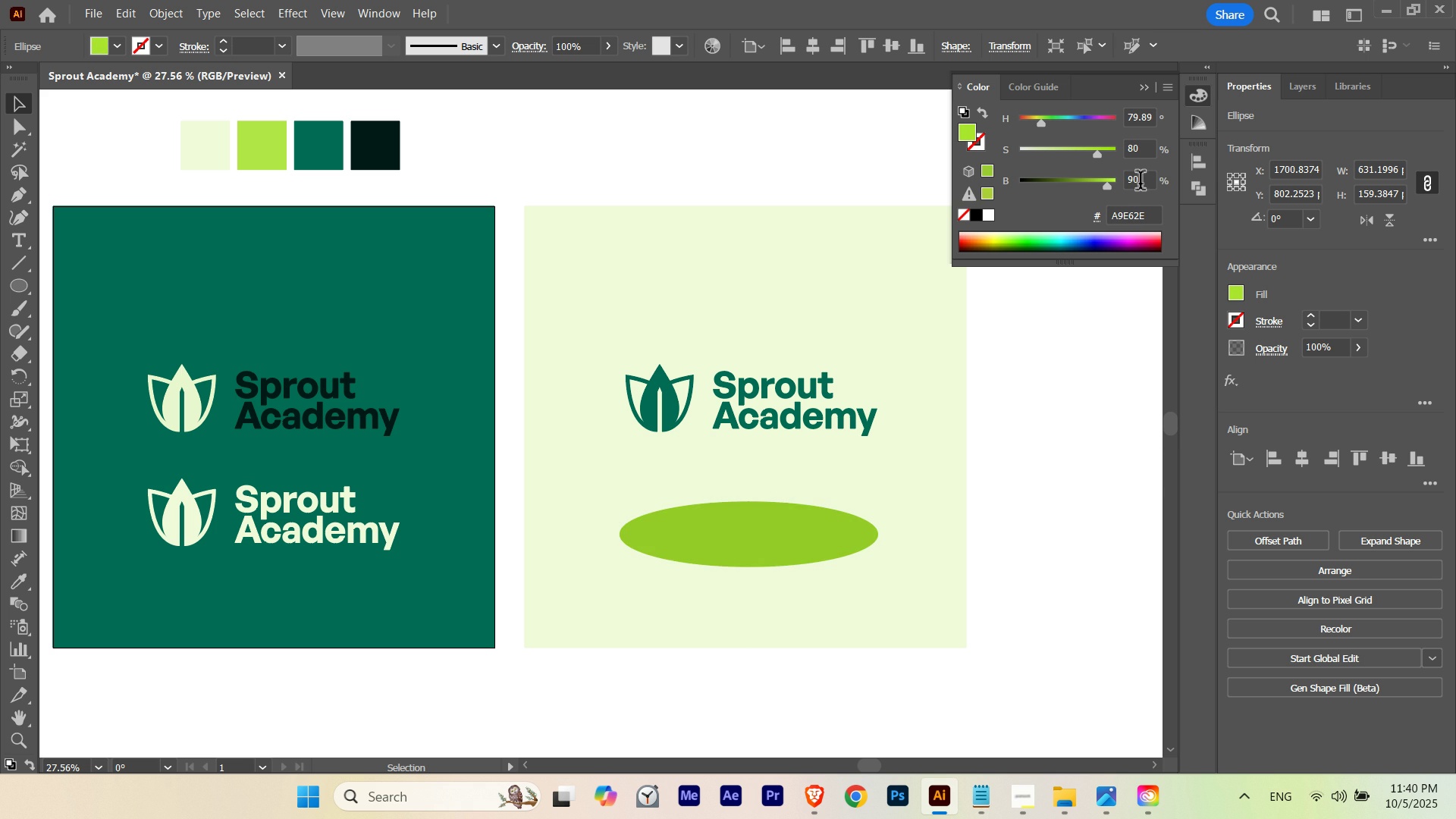 
scroll: coordinate [1141, 184], scroll_direction: down, amount: 1.0
 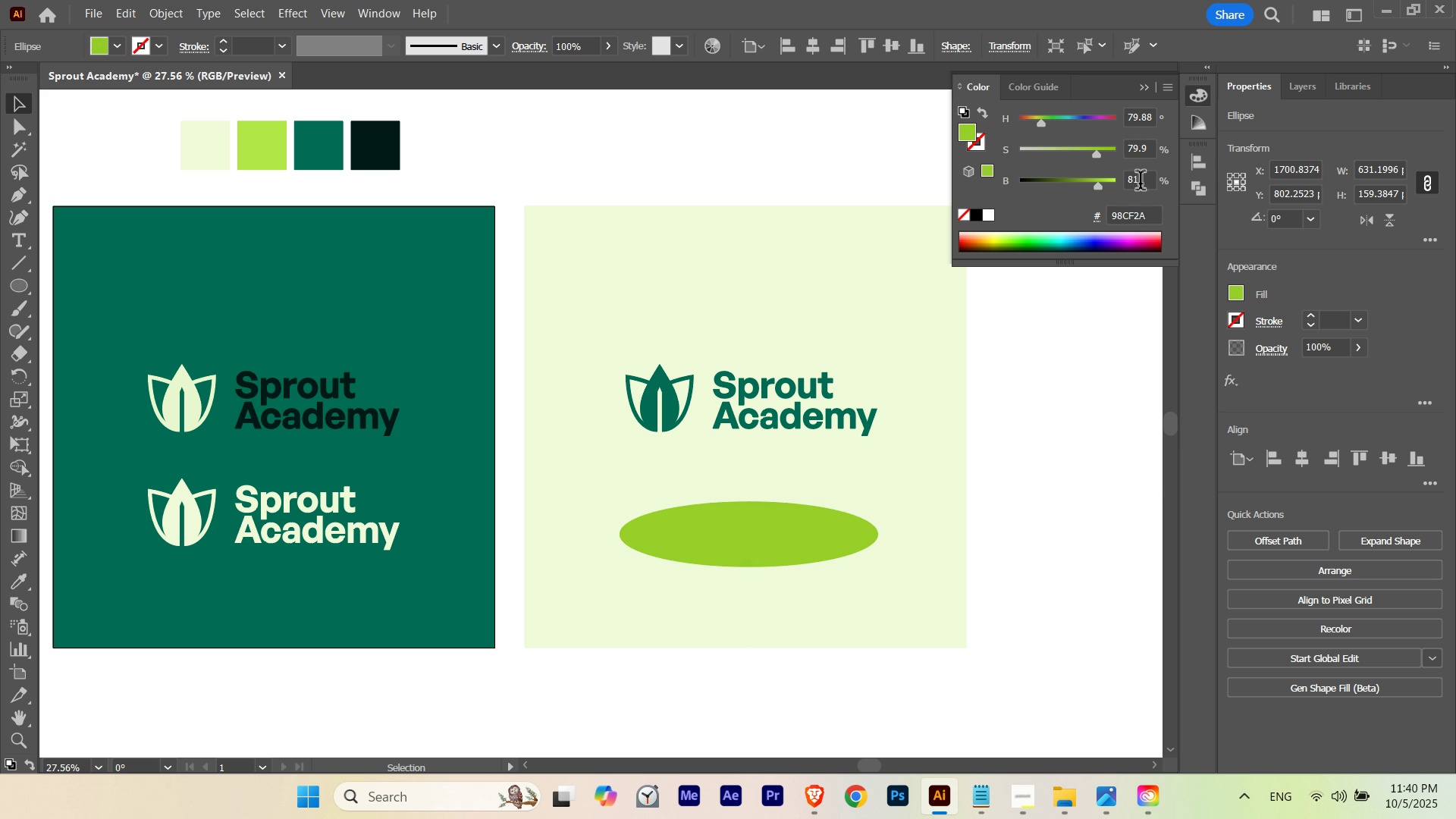 
scroll: coordinate [1141, 184], scroll_direction: none, amount: 0.0
 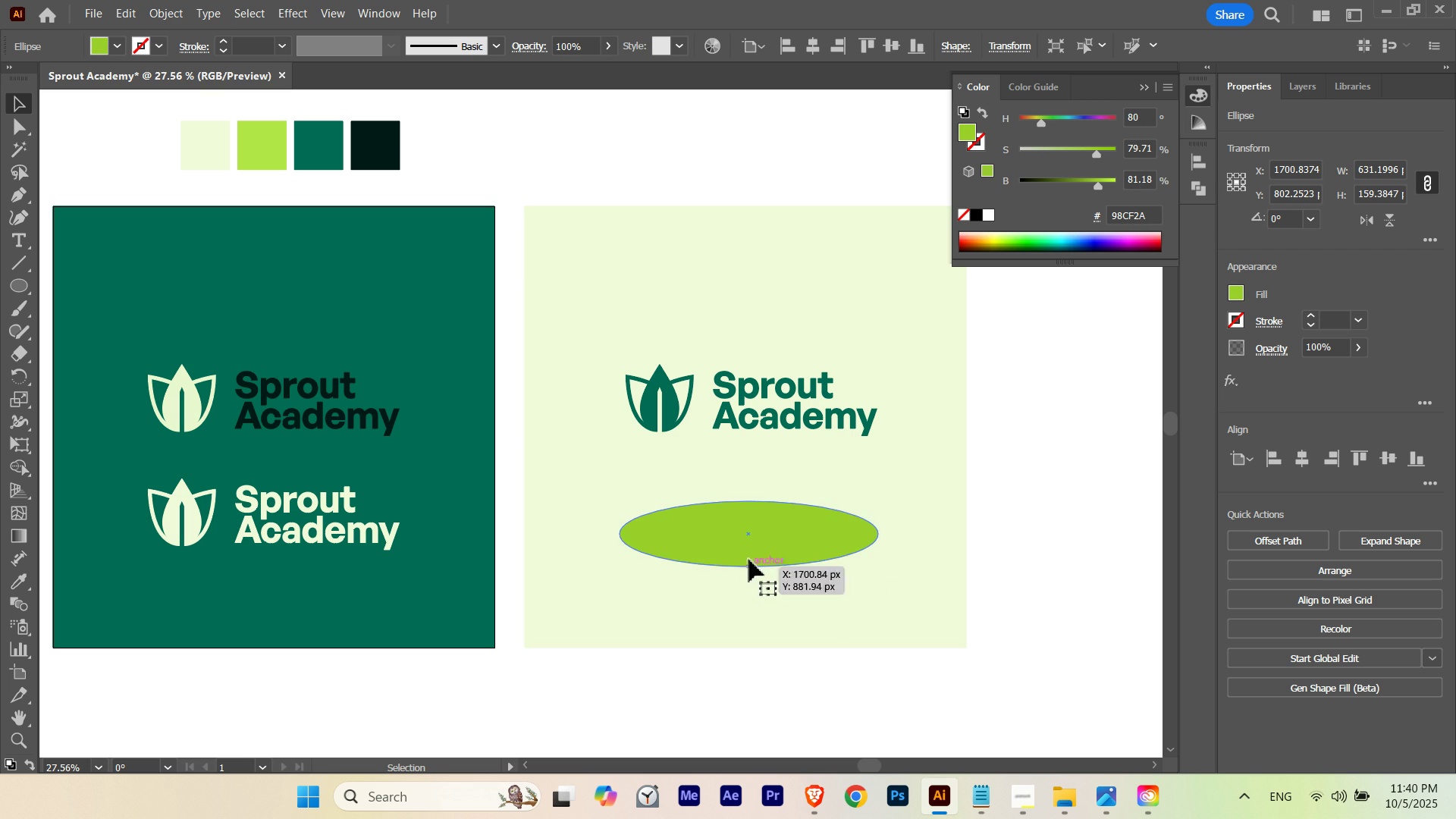 
hold_key(key=ControlLeft, duration=4.69)
 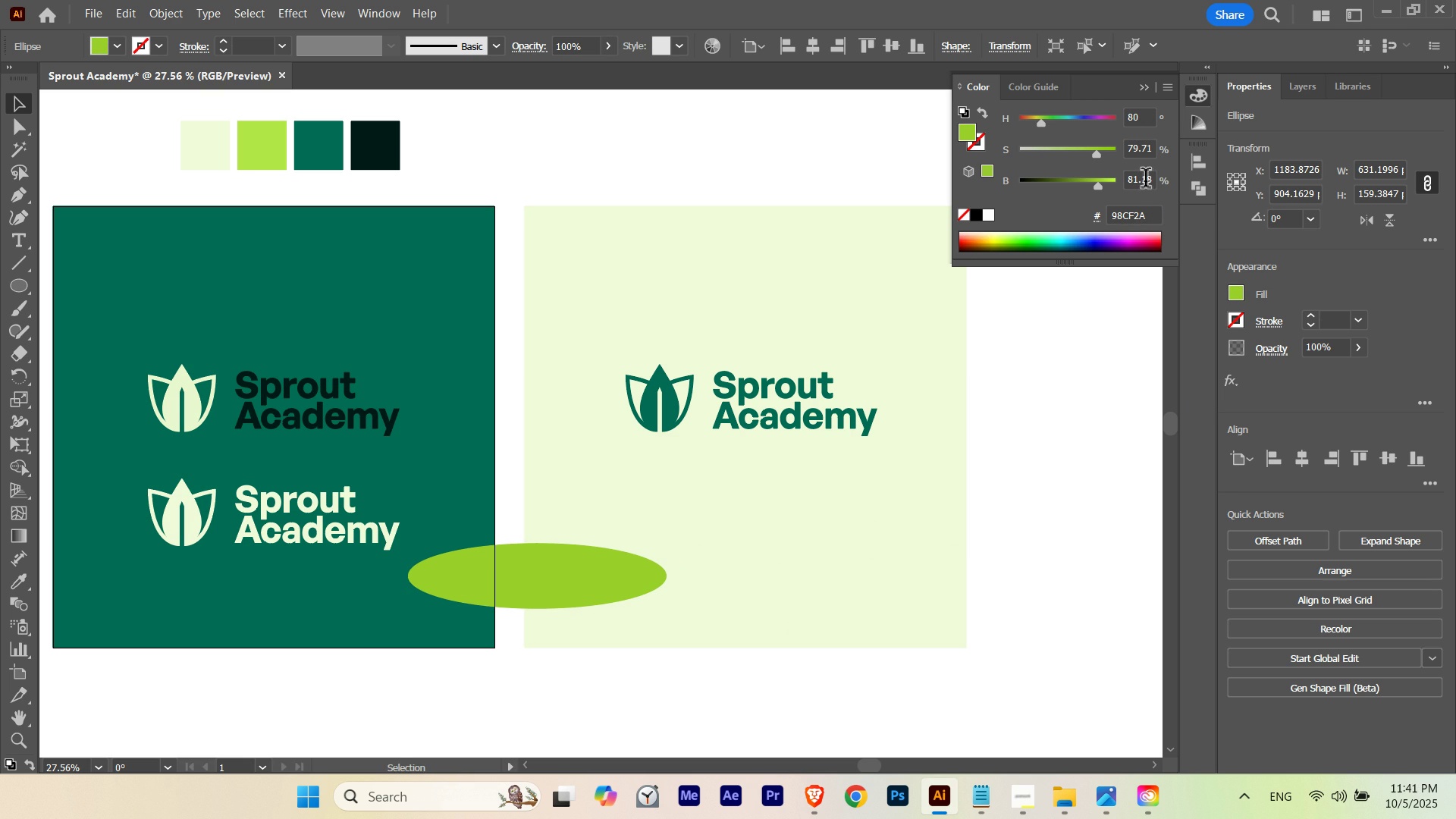 
scroll: coordinate [1146, 181], scroll_direction: down, amount: 3.0
 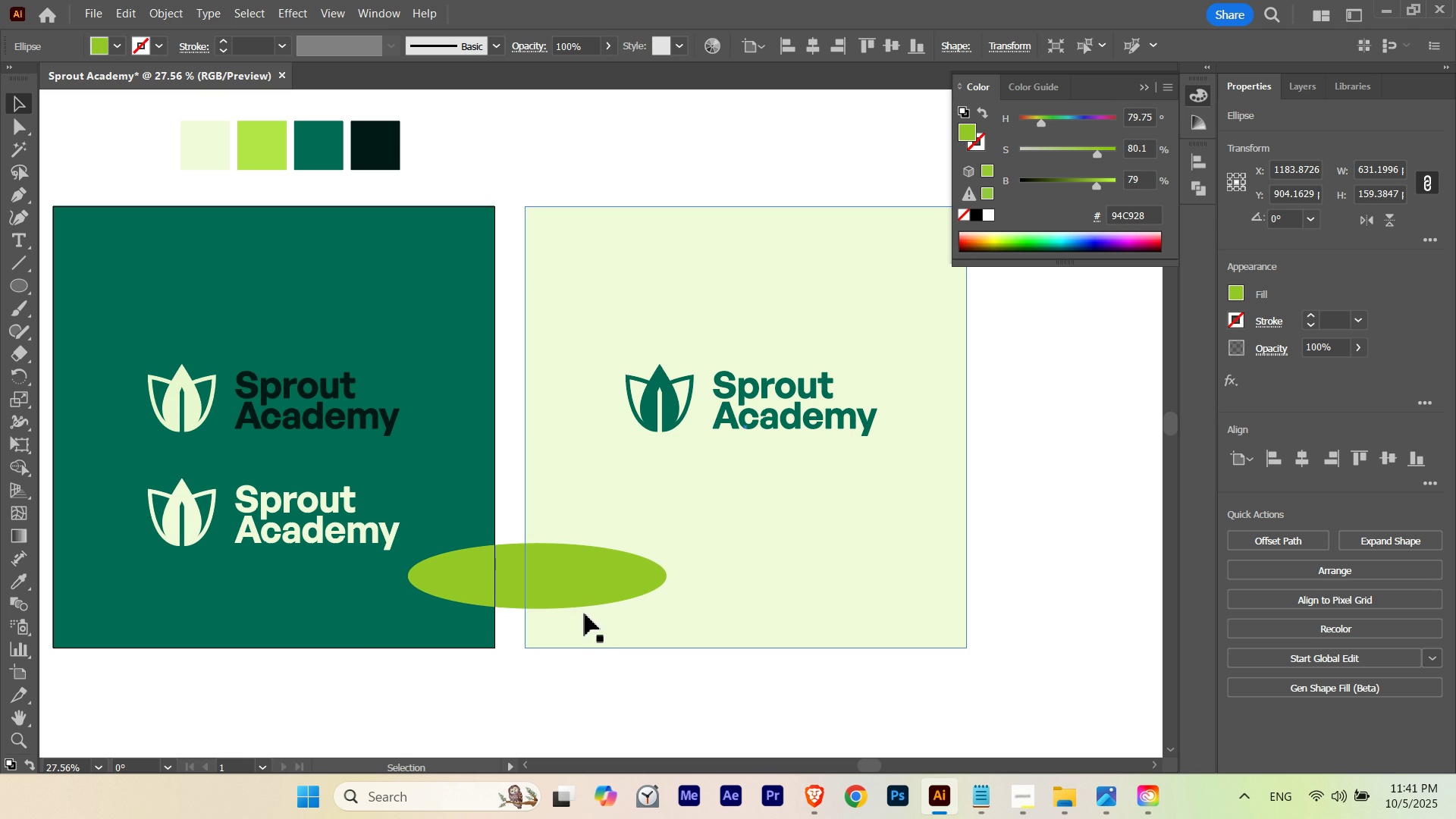 
hold_key(key=ControlLeft, duration=8.21)
 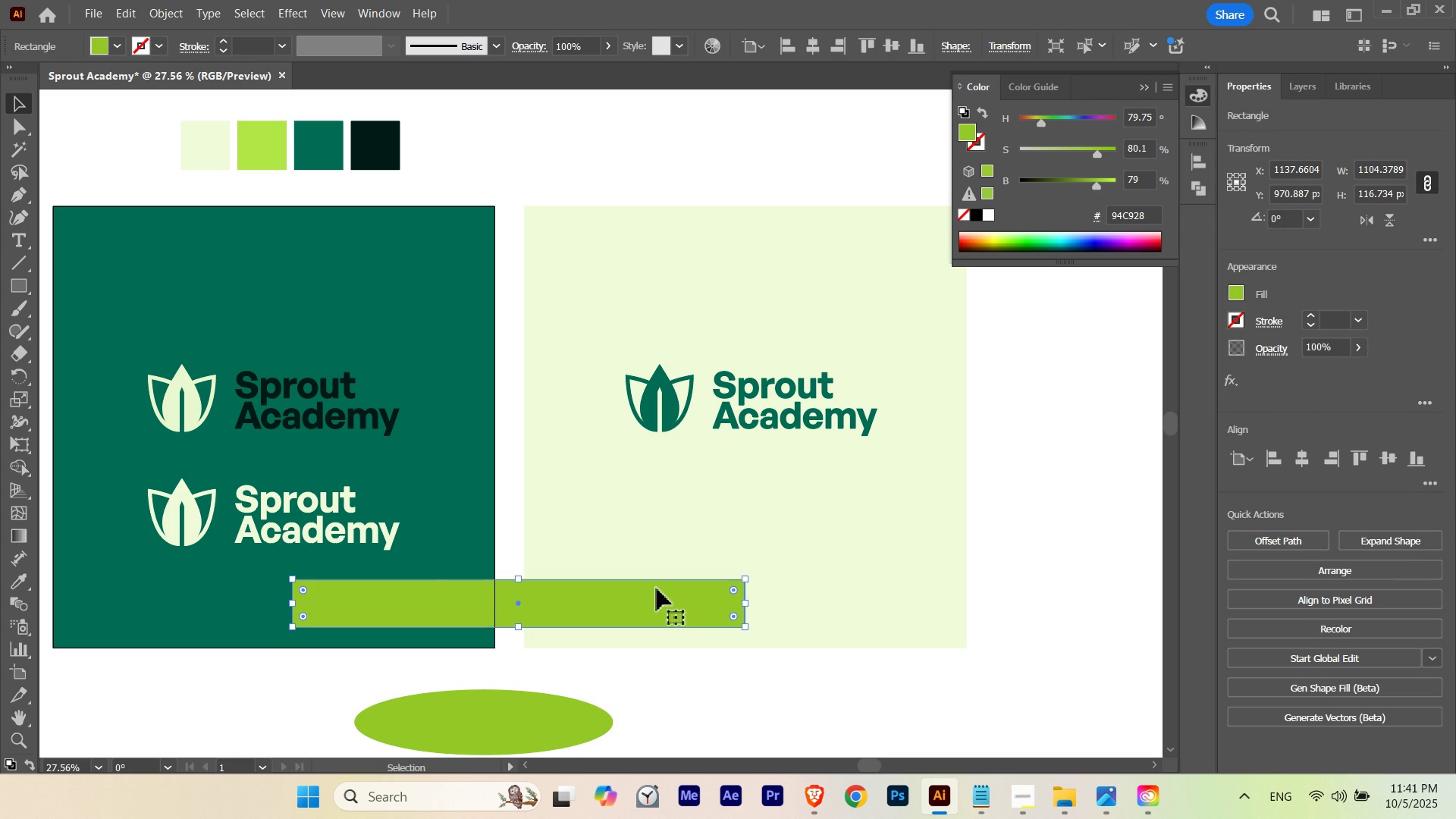 
key(M)
 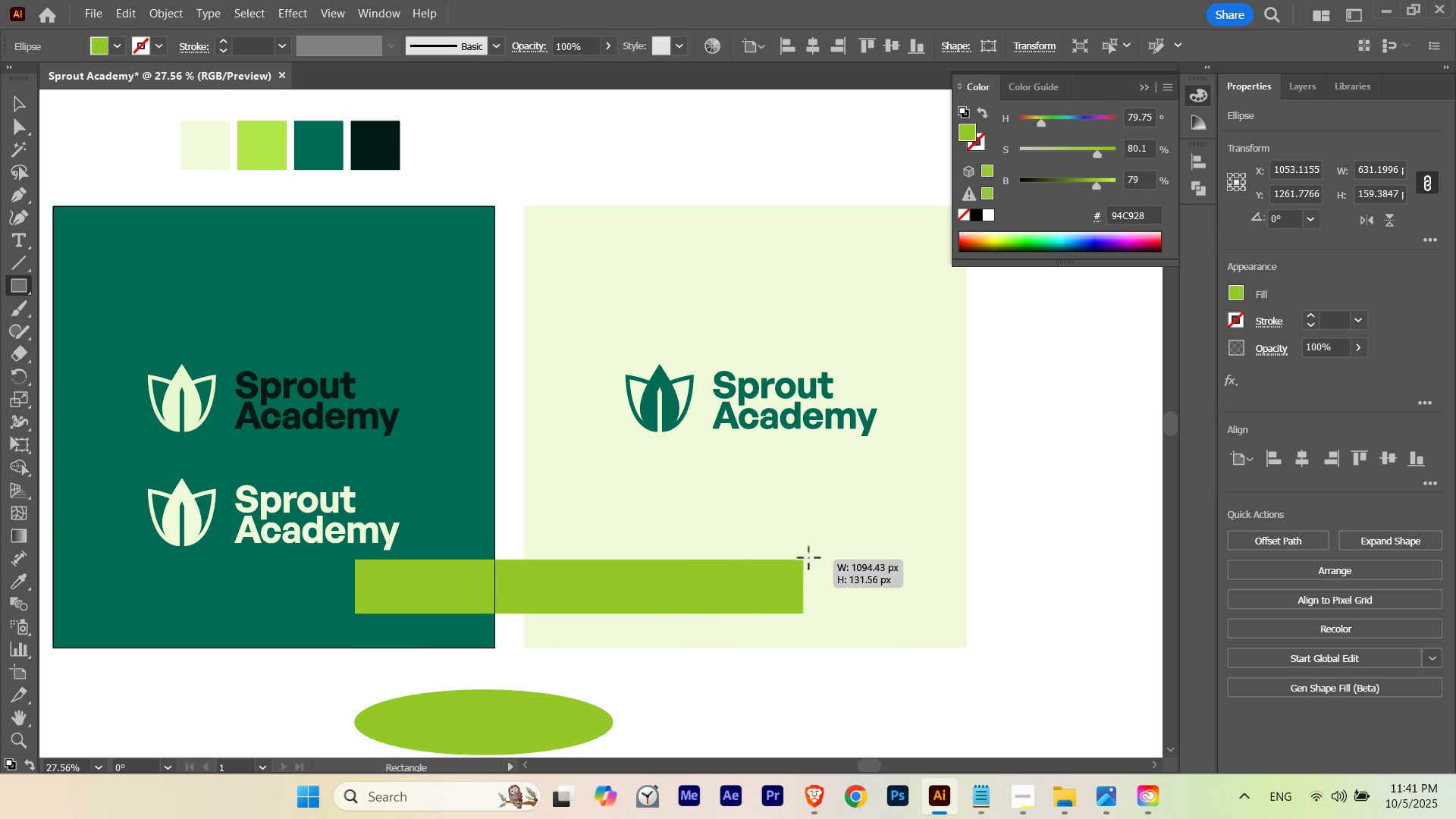 
hold_key(key=Space, duration=1.53)
 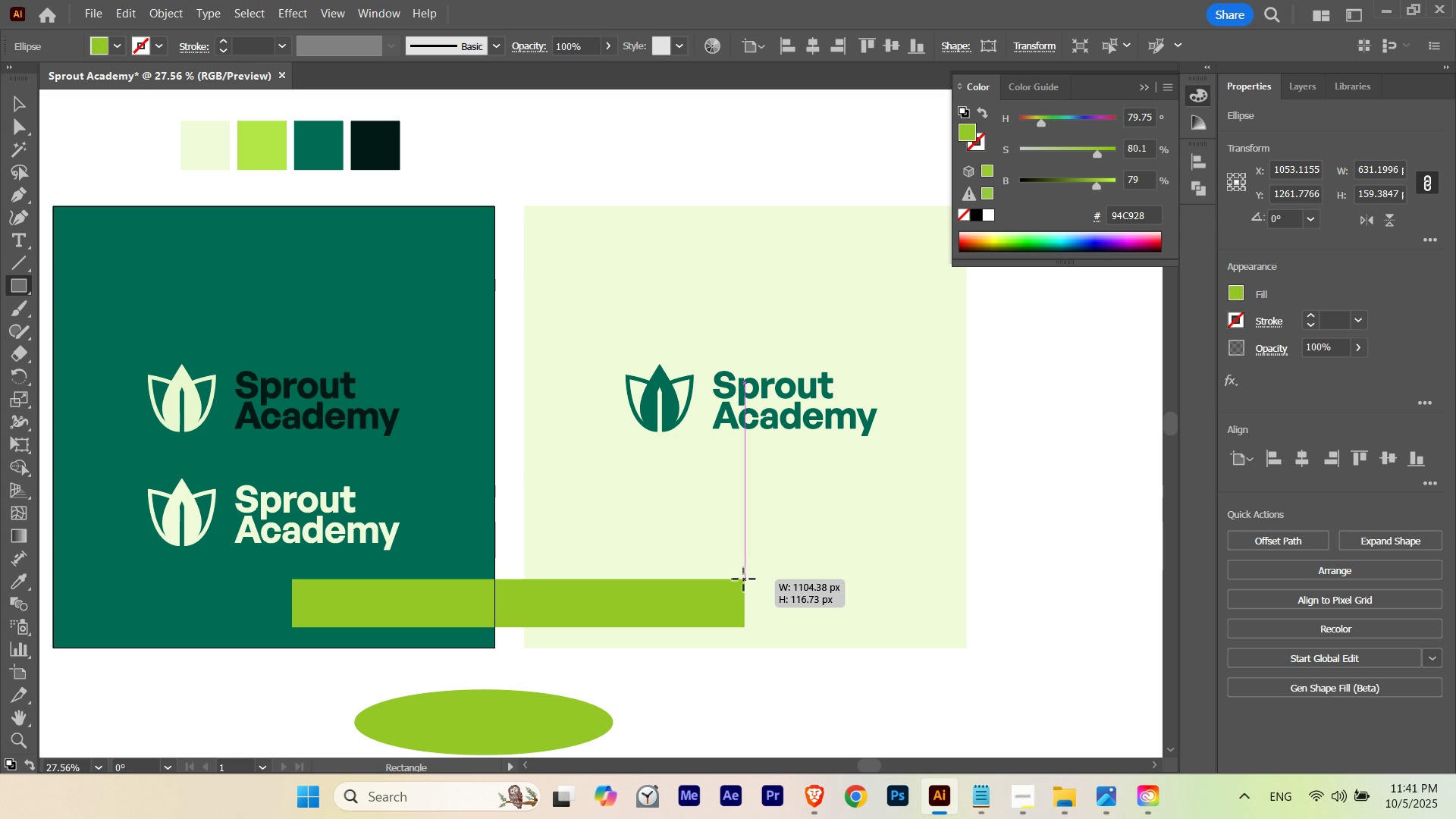 
hold_key(key=Space, duration=0.43)
 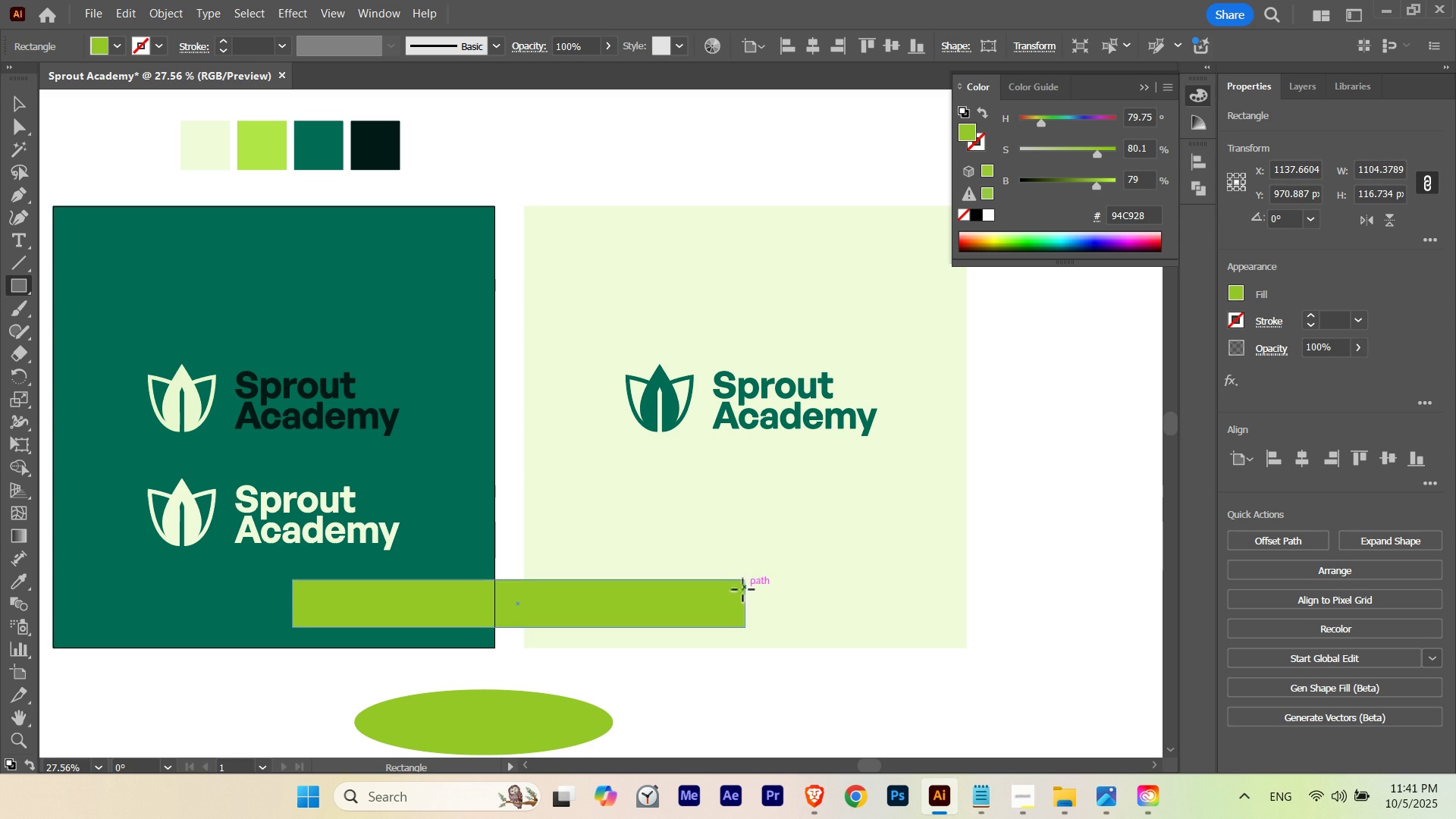 
key(V)
 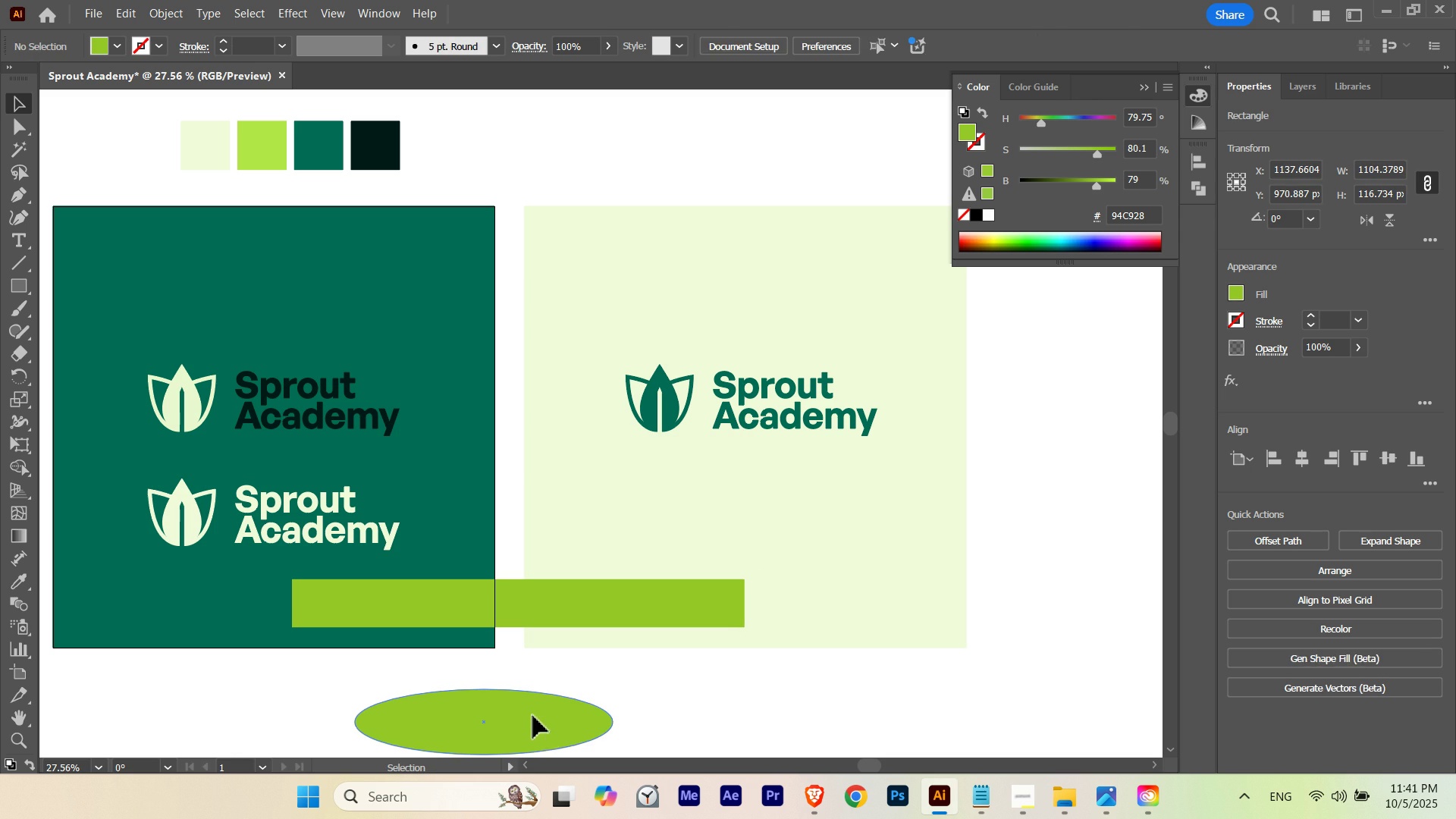 
double_click([533, 716])
 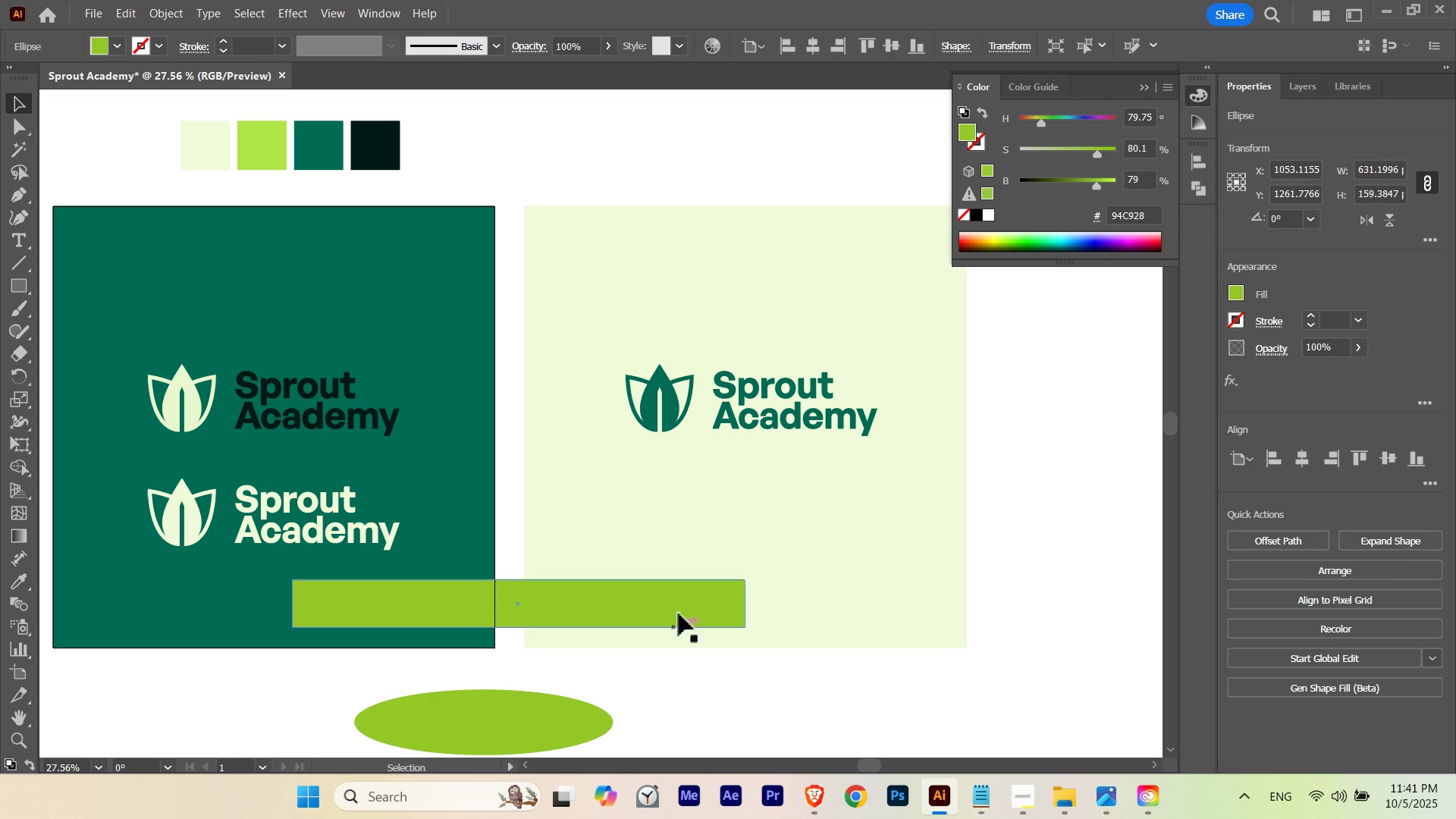 
left_click([682, 598])
 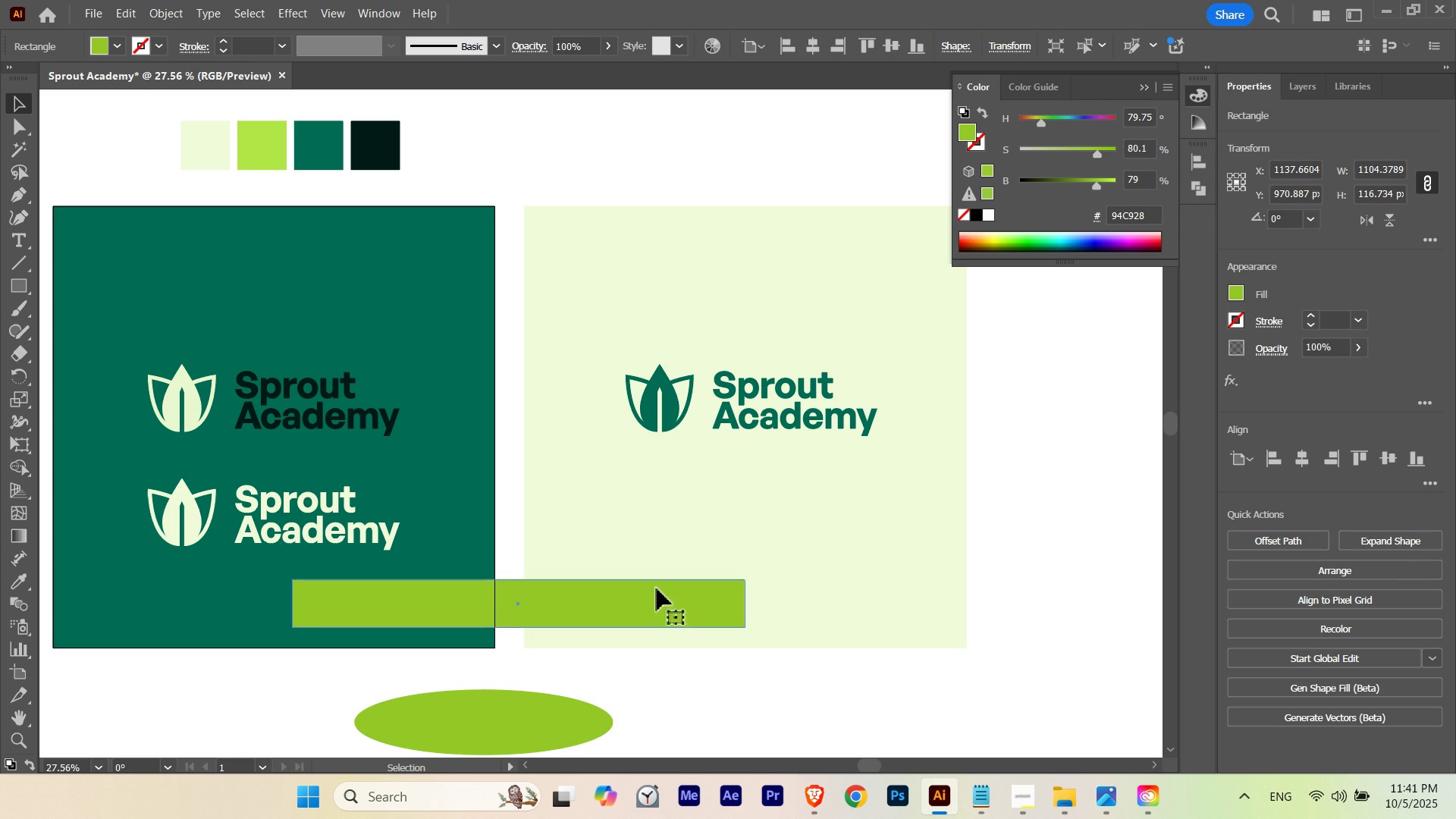 
key(Control+Shift+B)
 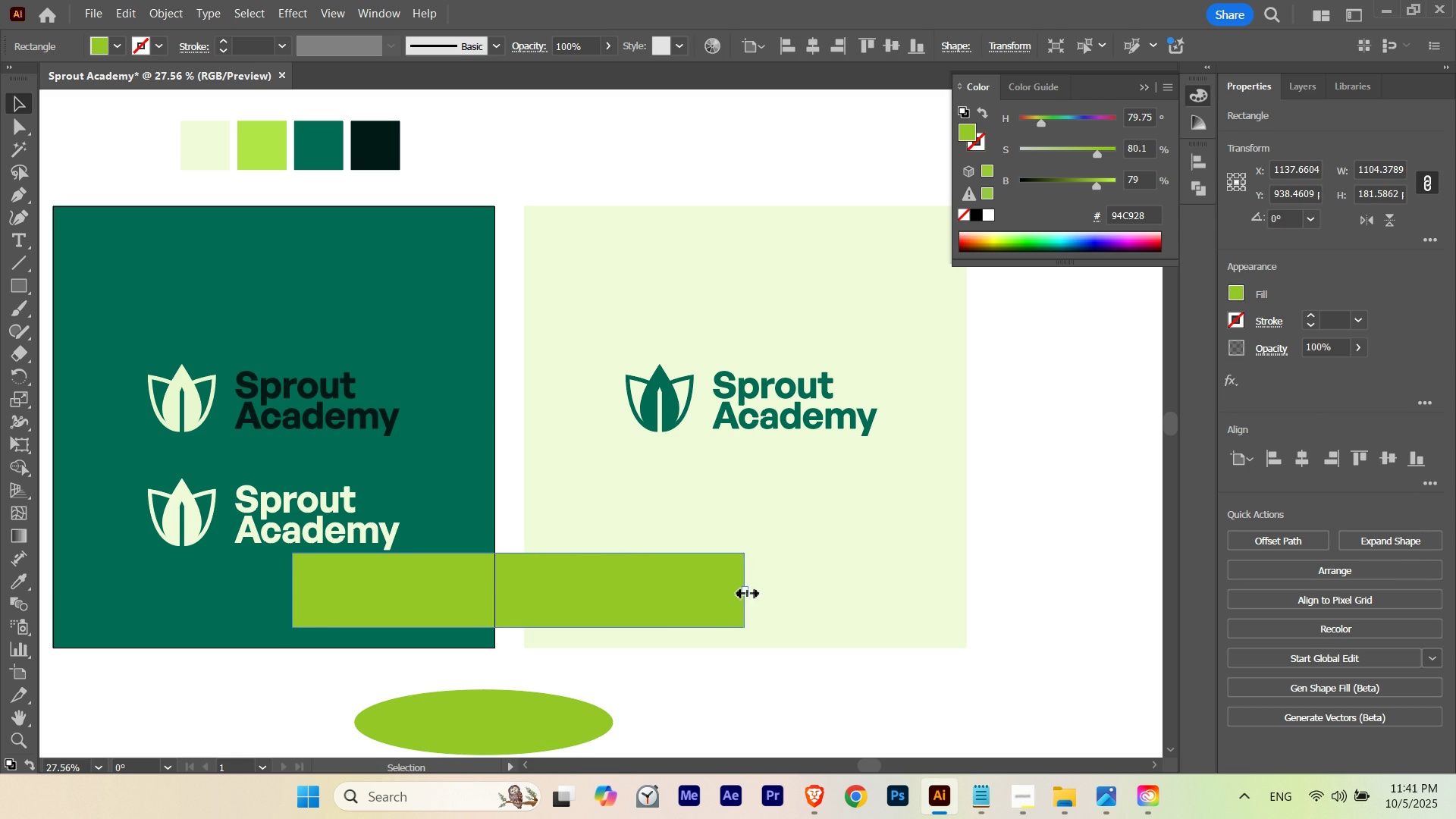 
wait(6.27)
 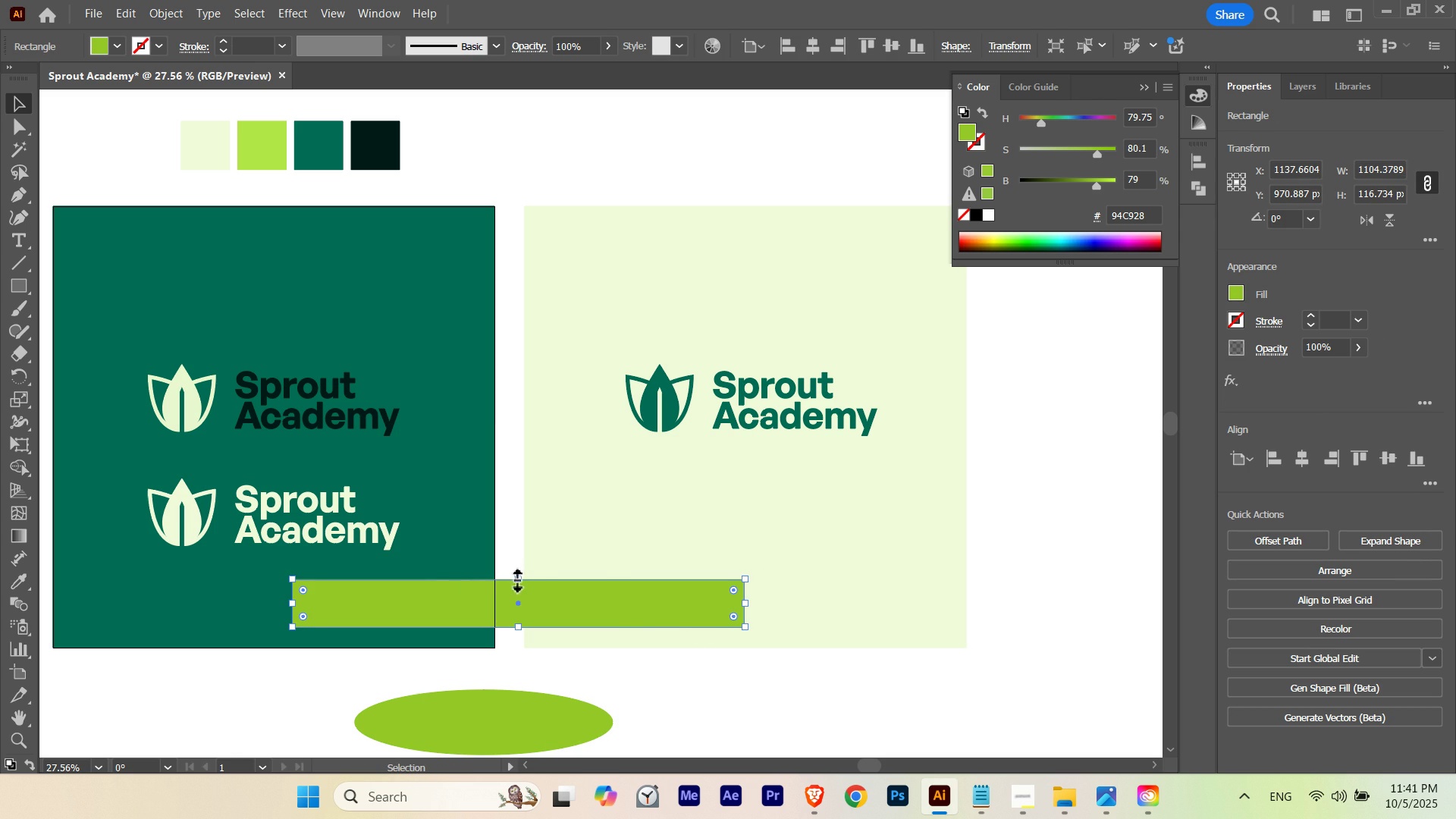 
hold_key(key=ControlLeft, duration=0.71)
double_click([592, 734])
 